 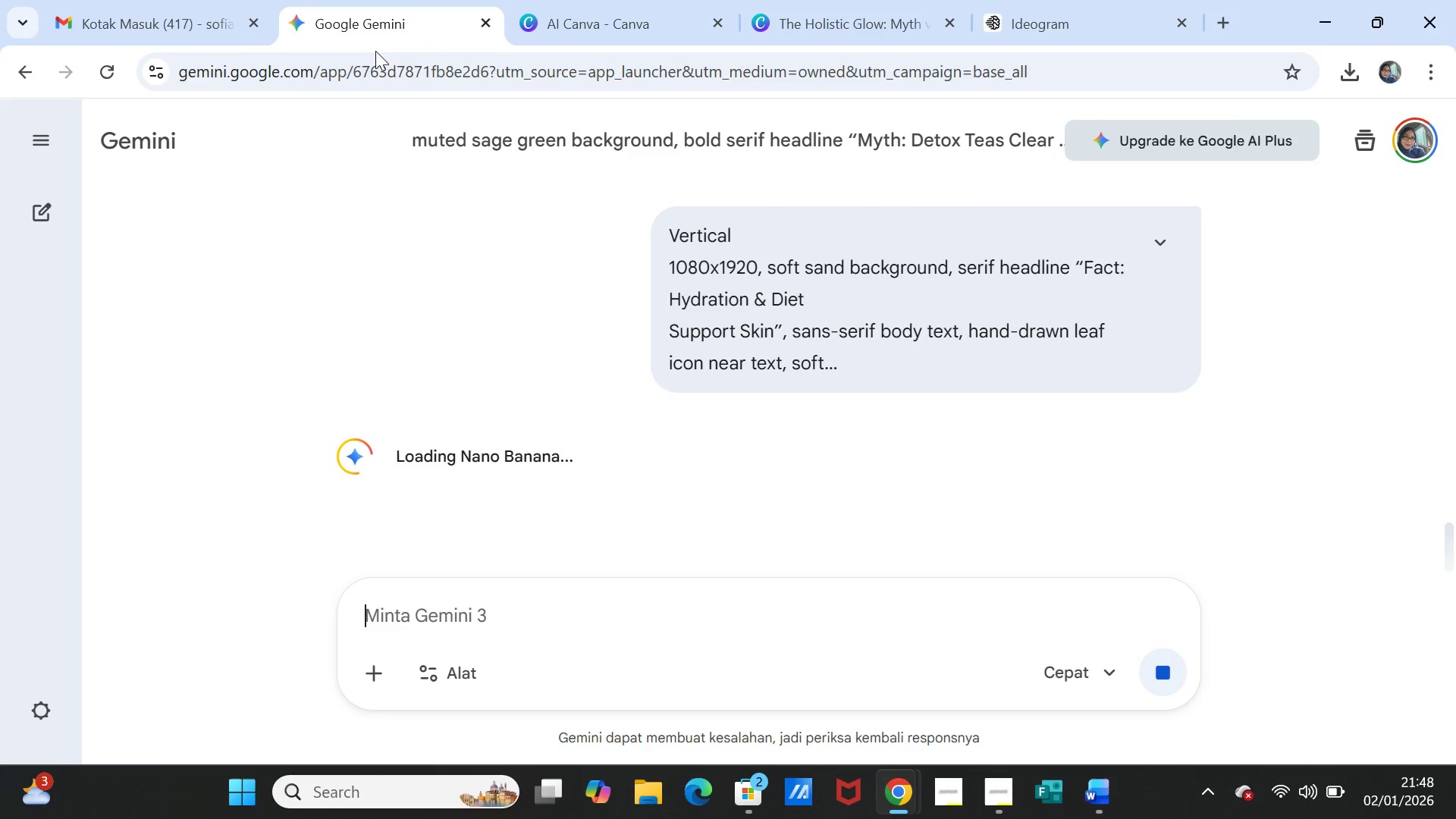 
scroll: coordinate [916, 416], scroll_direction: down, amount: 4.0
 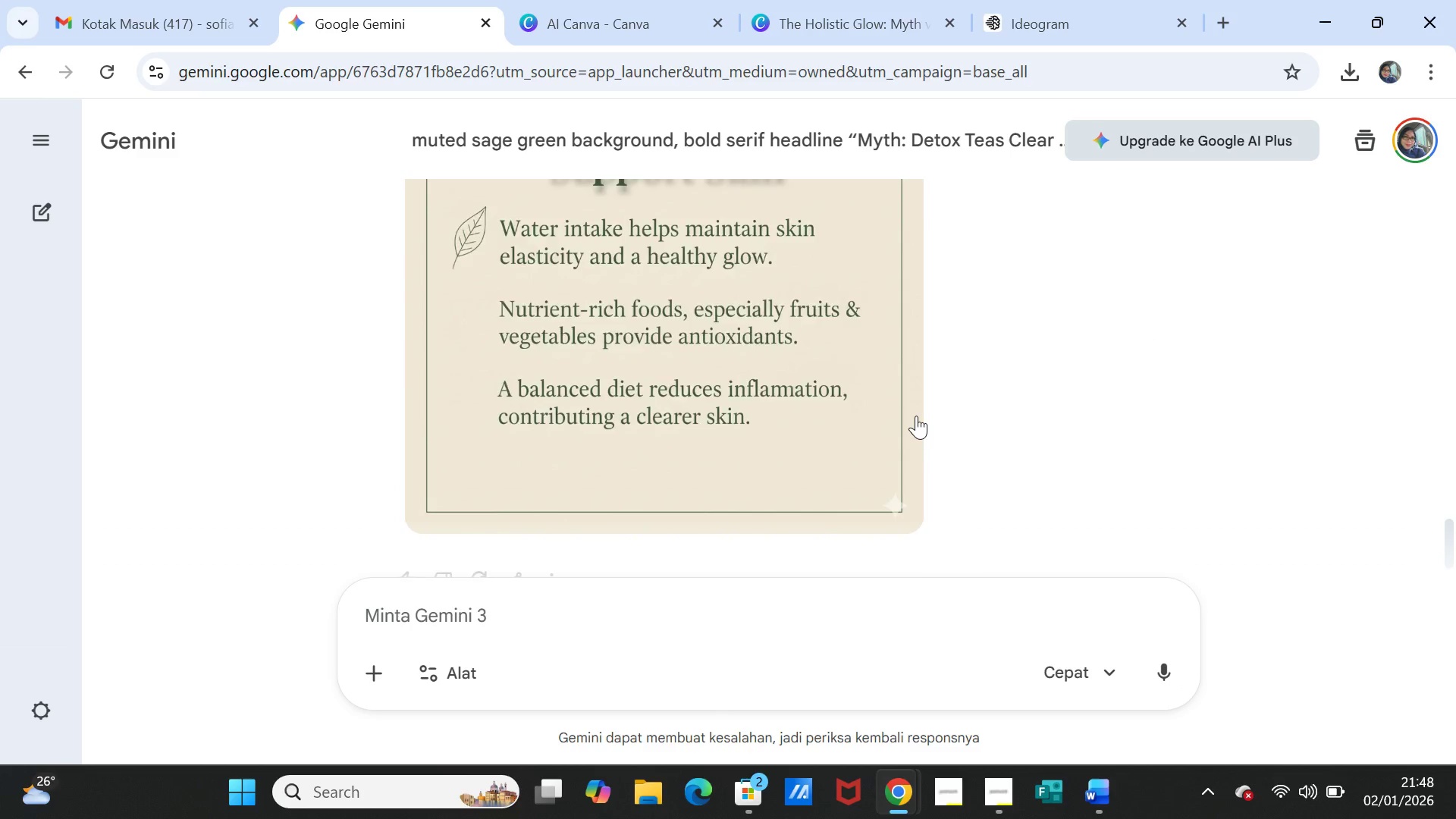 
scroll: coordinate [883, 253], scroll_direction: up, amount: 2.0
 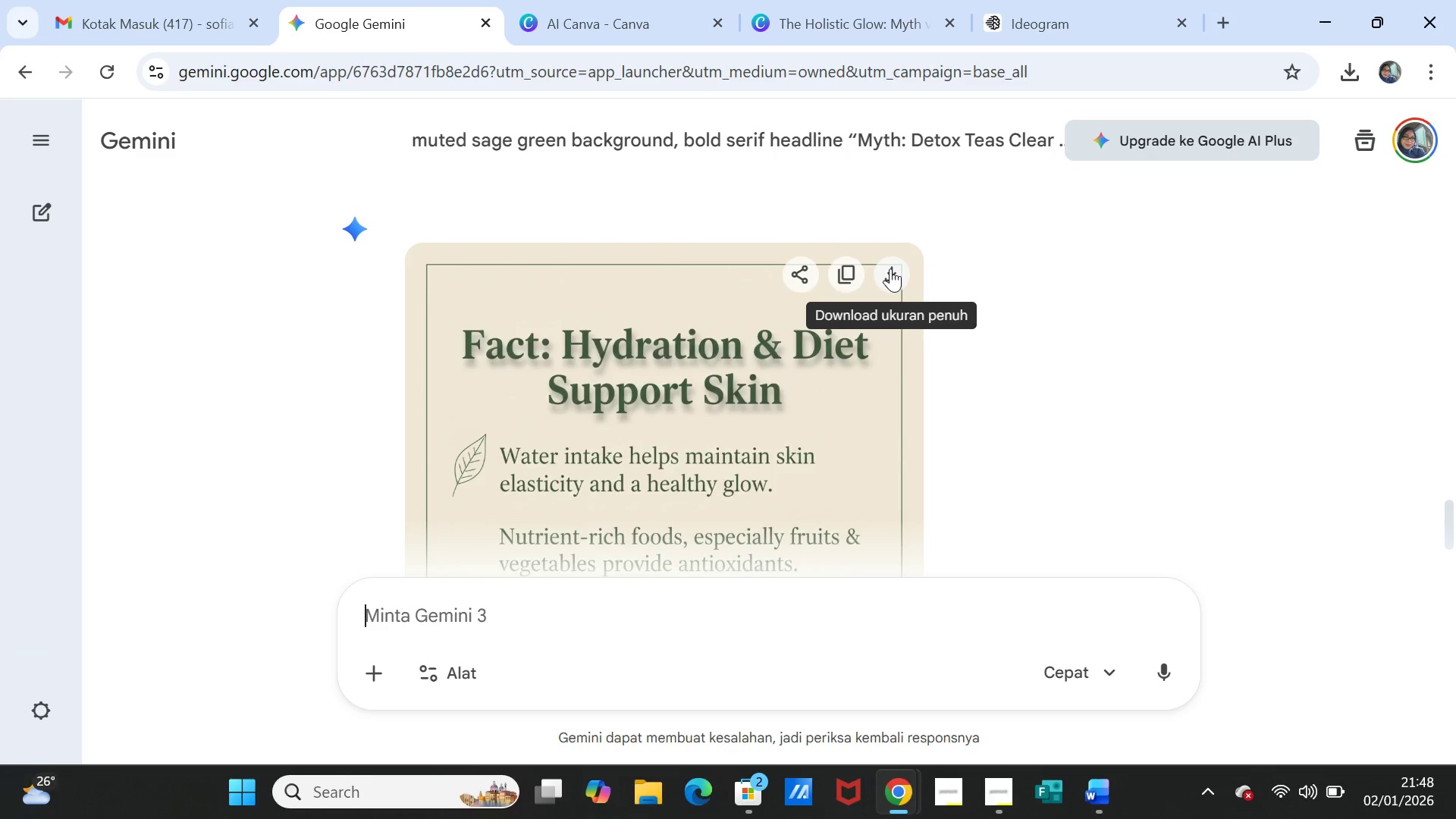 
left_click([890, 268])
 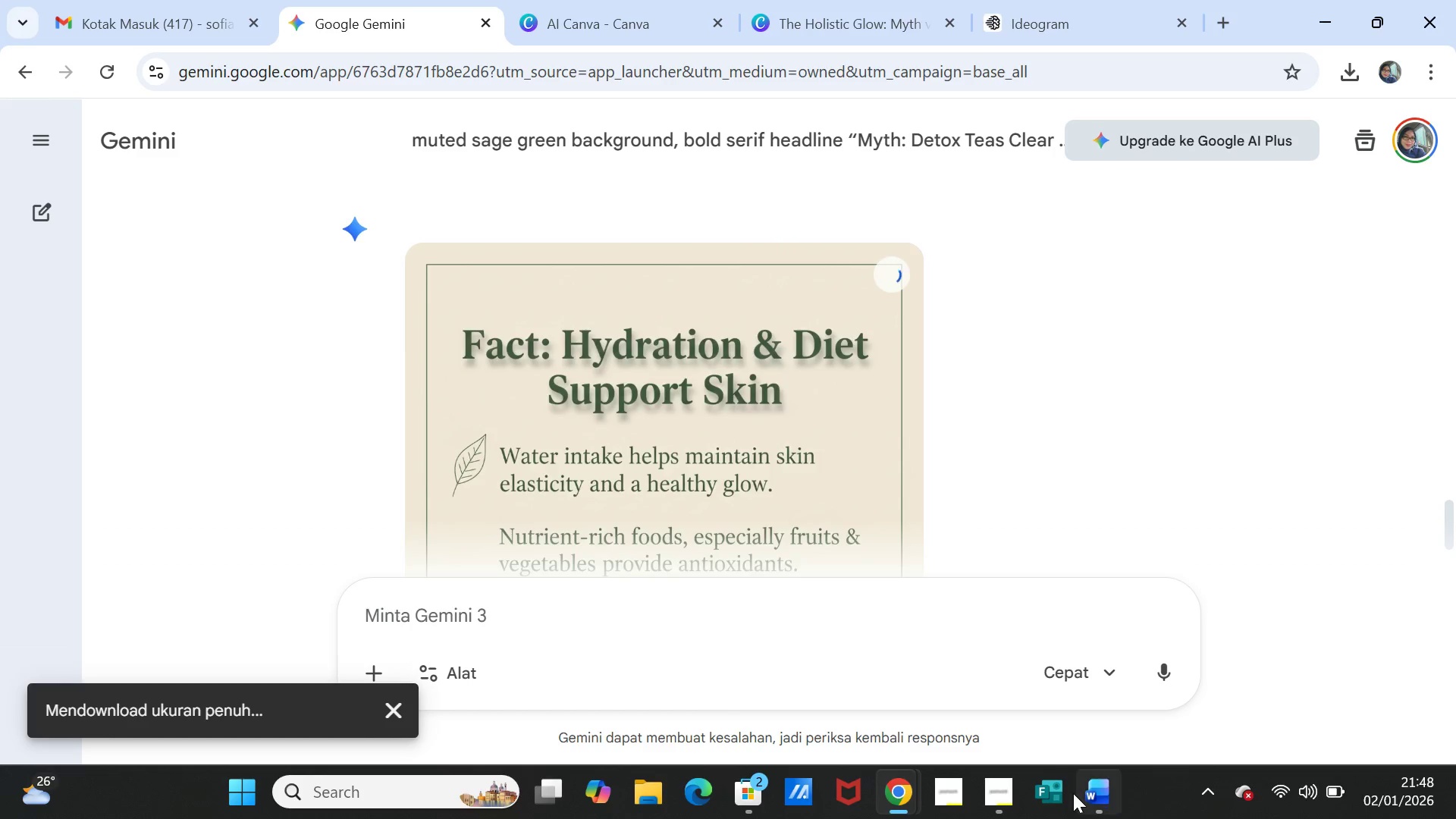 
left_click([1090, 793])
 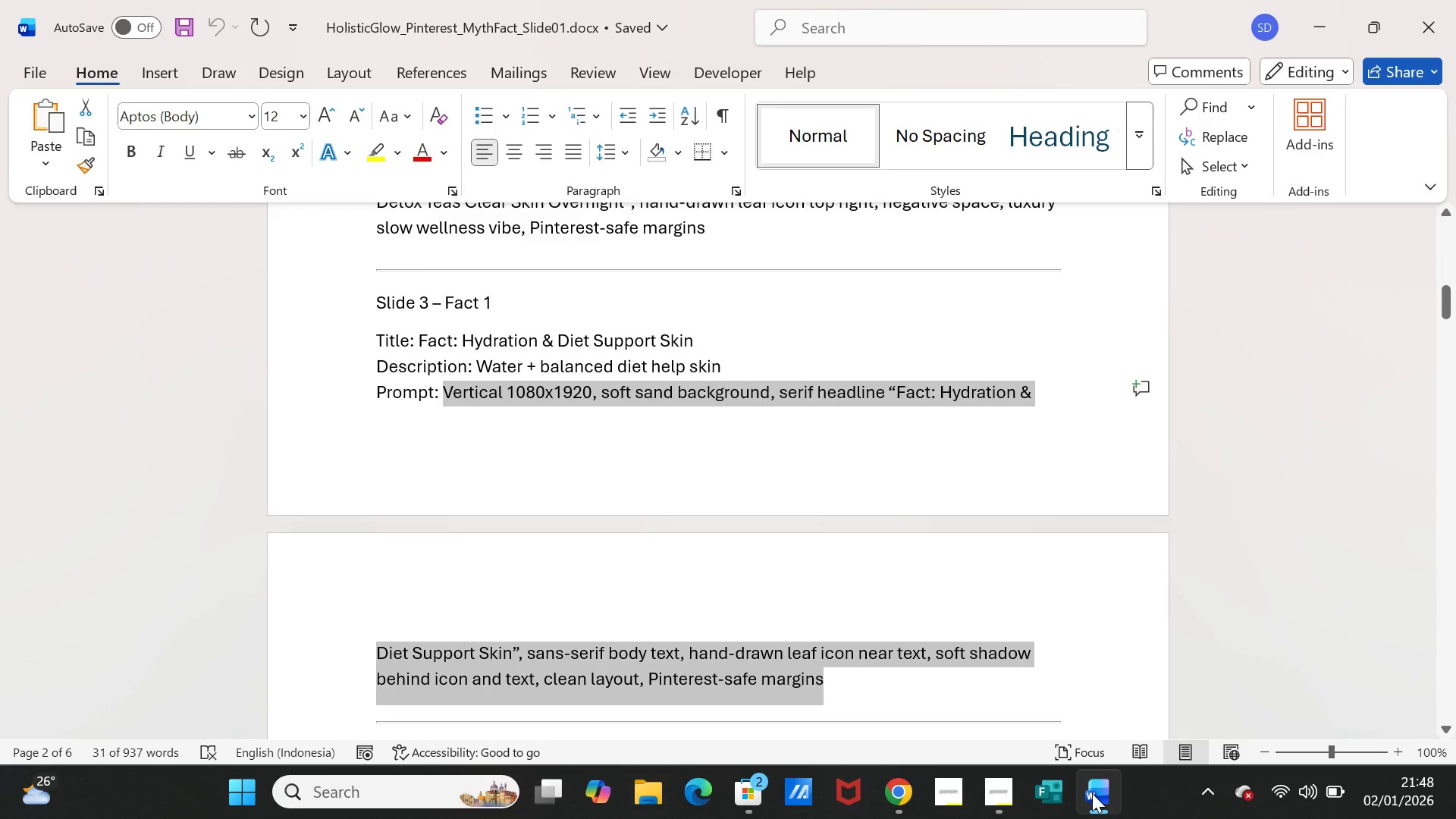 
left_click([1092, 793])
 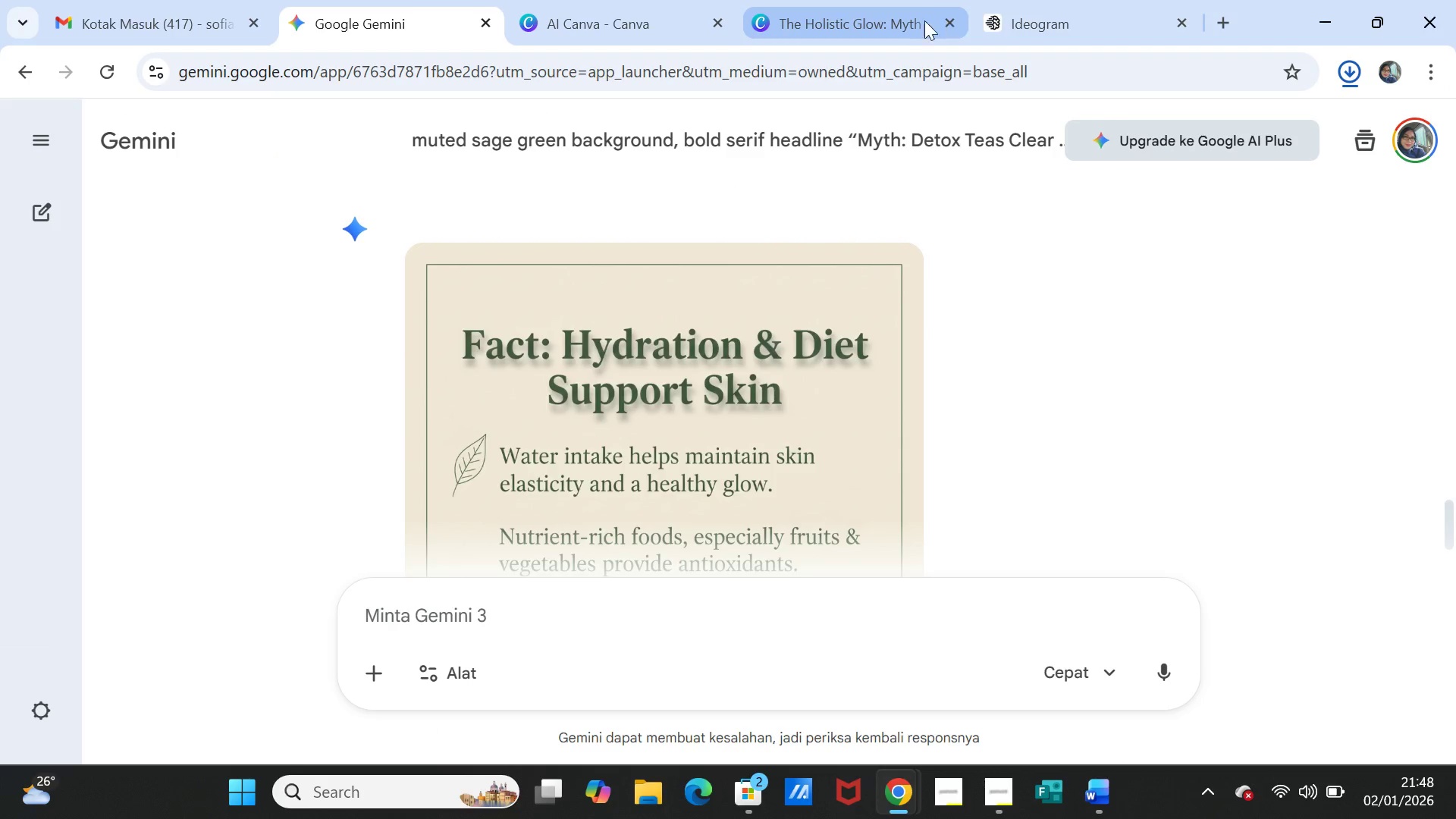 
left_click([888, 23])
 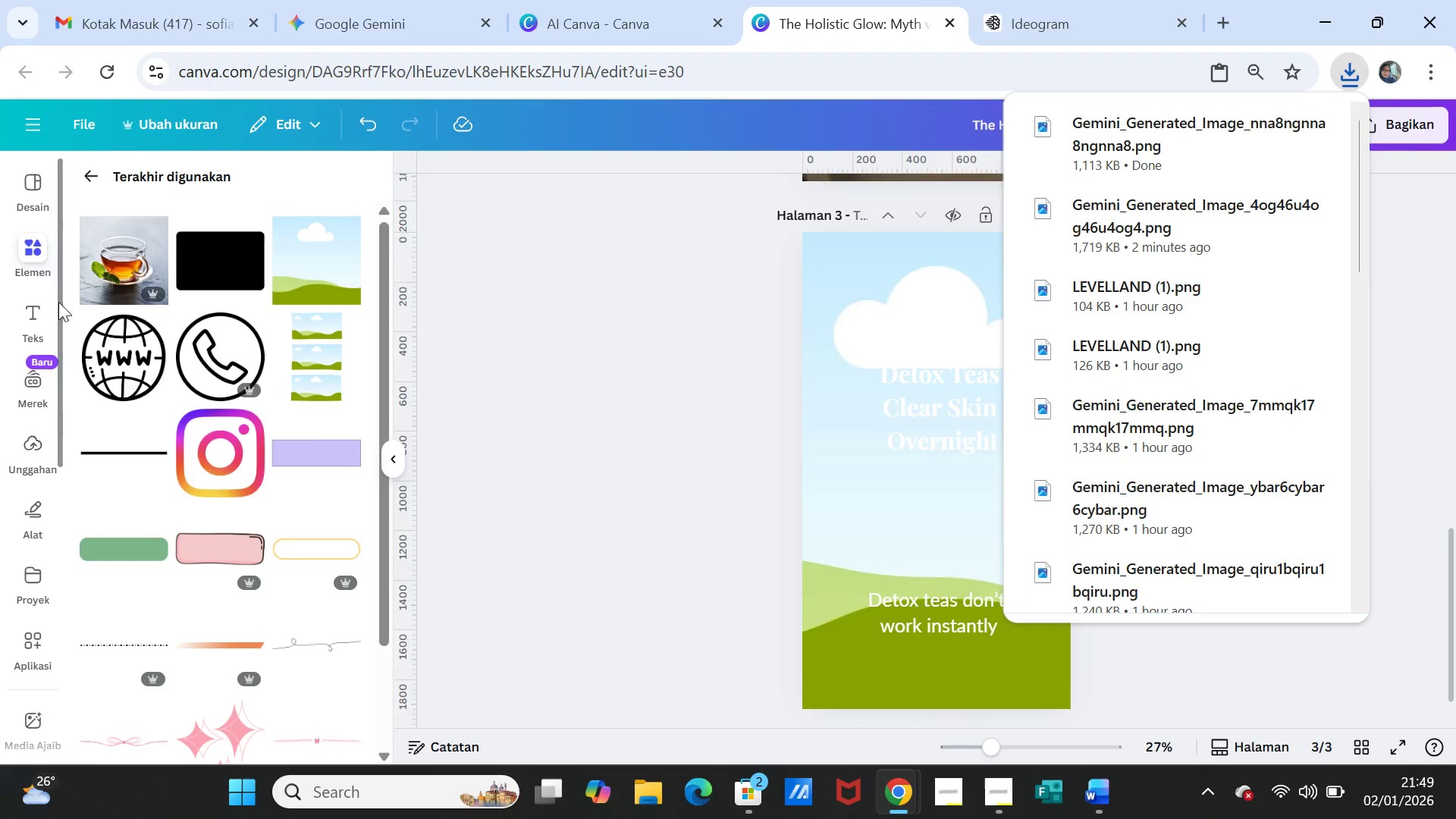 
left_click([33, 449])
 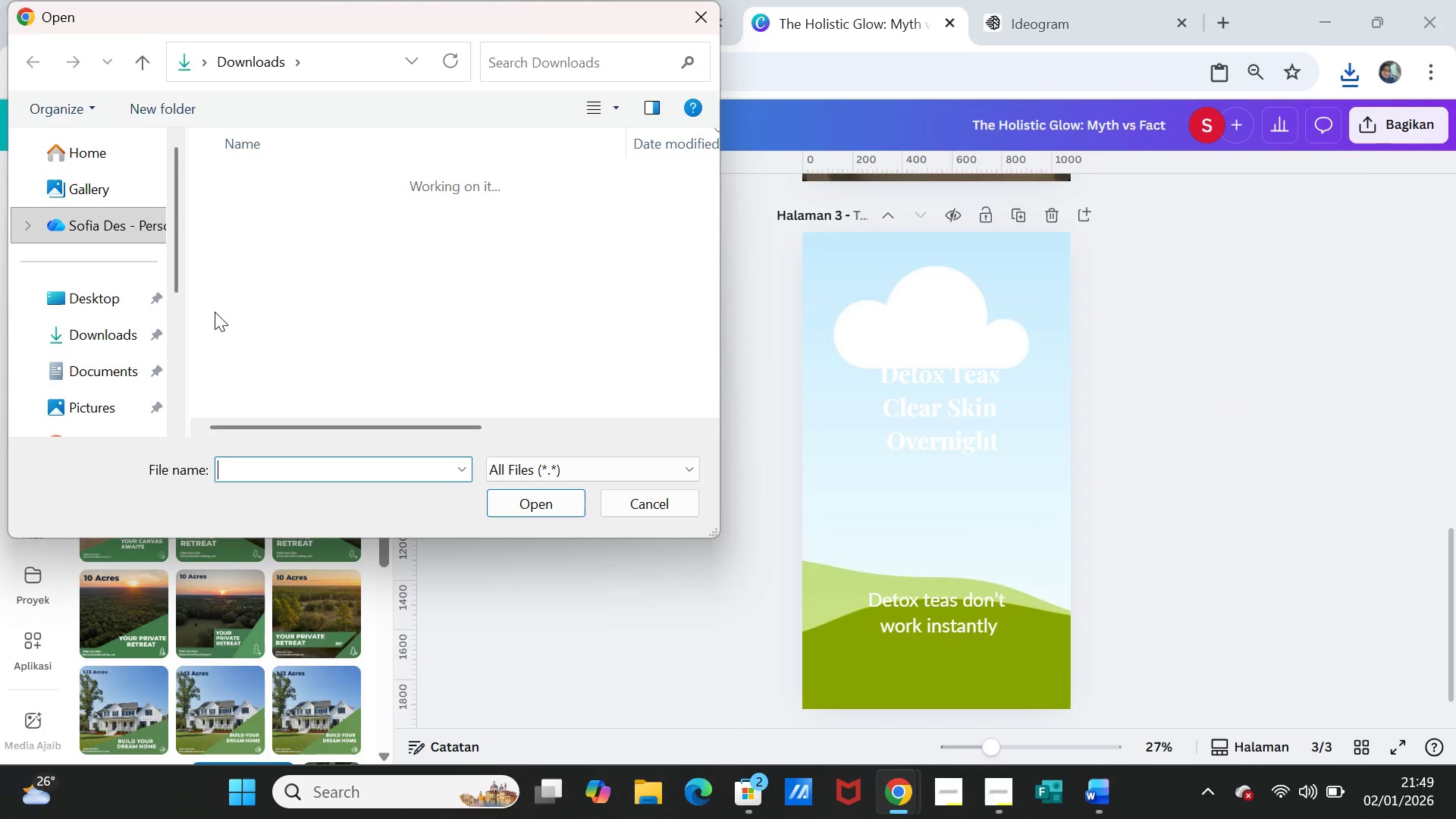 
left_click([323, 213])
 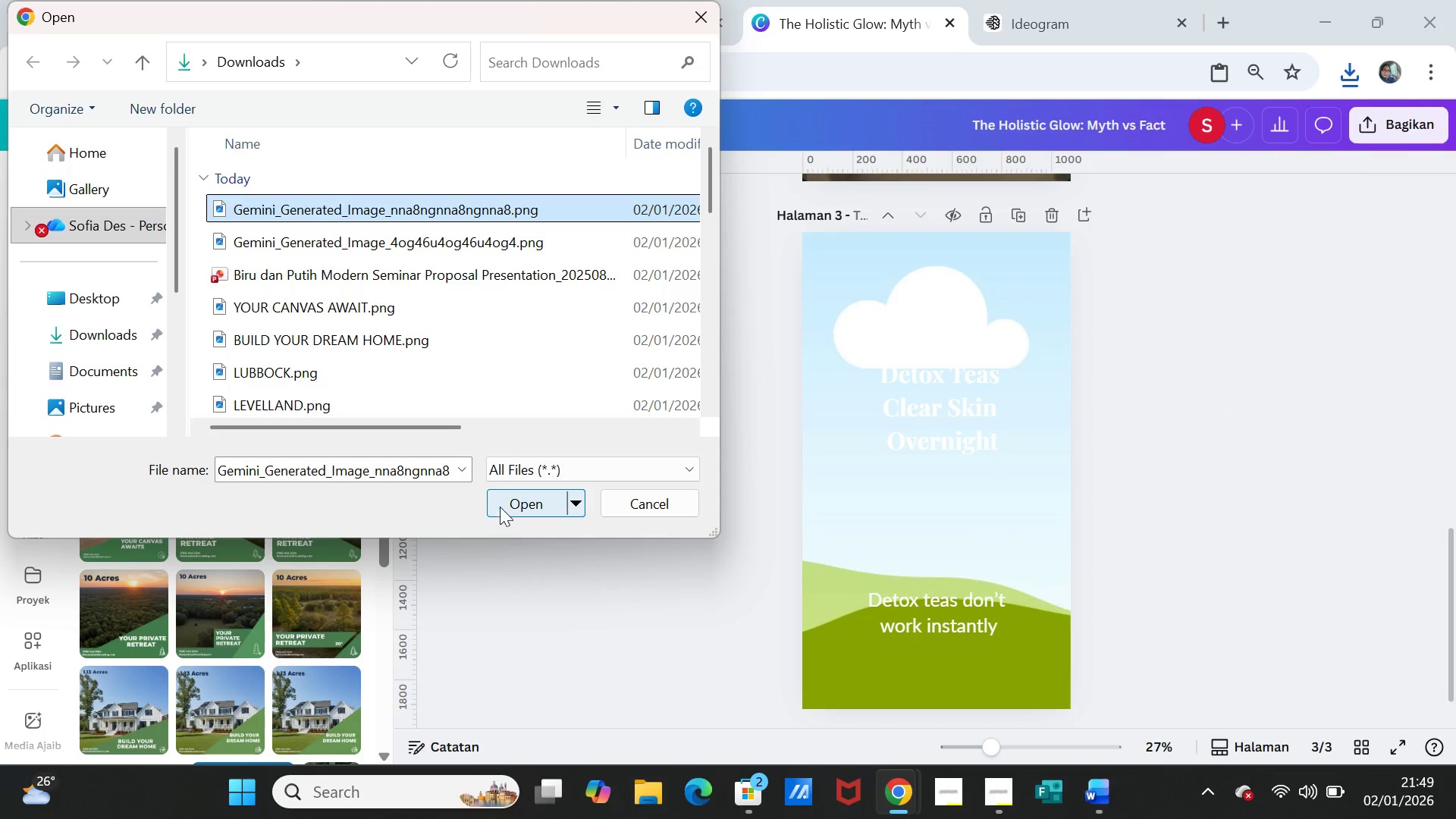 
left_click([506, 504])
 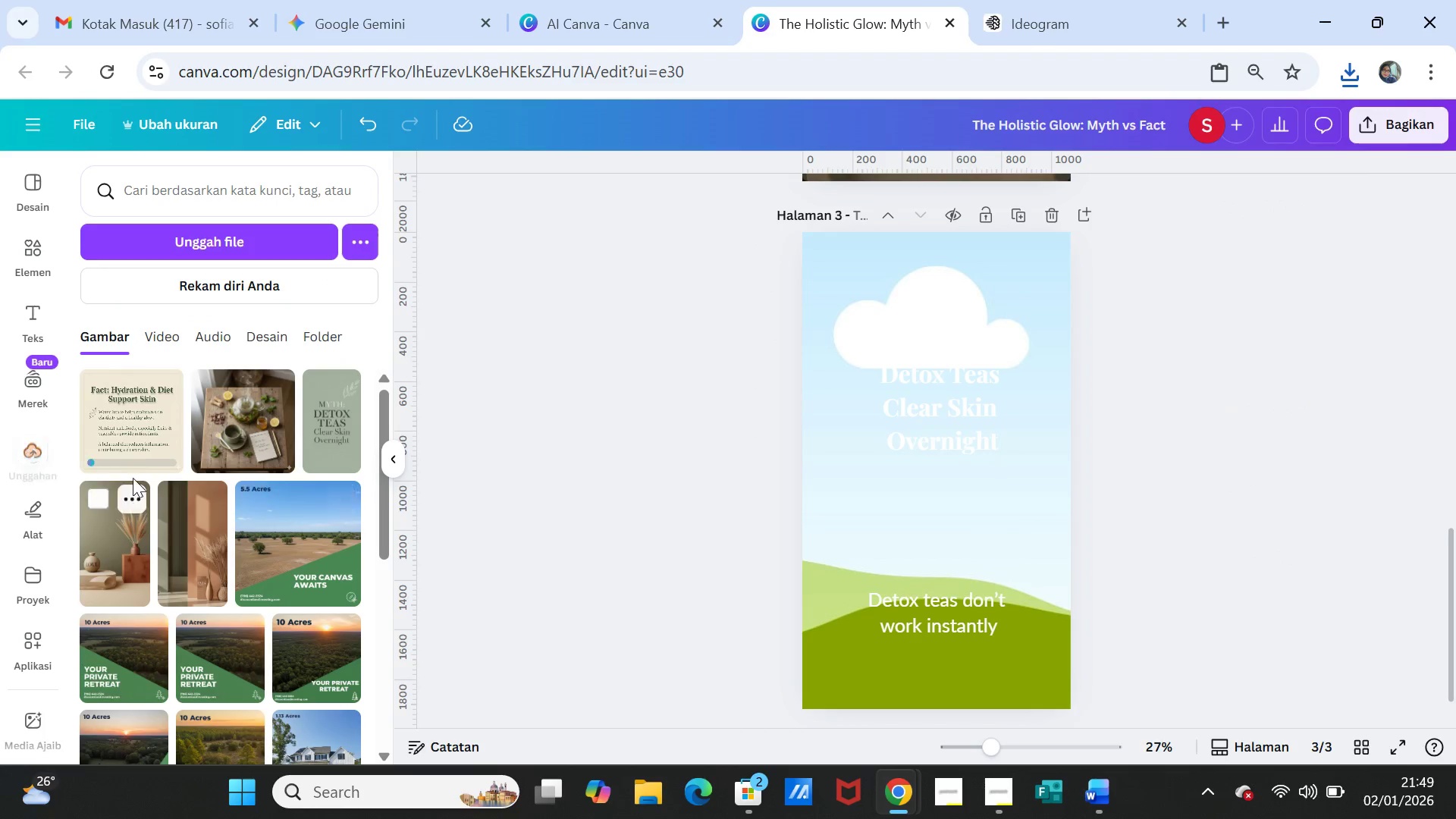 
left_click([132, 424])
 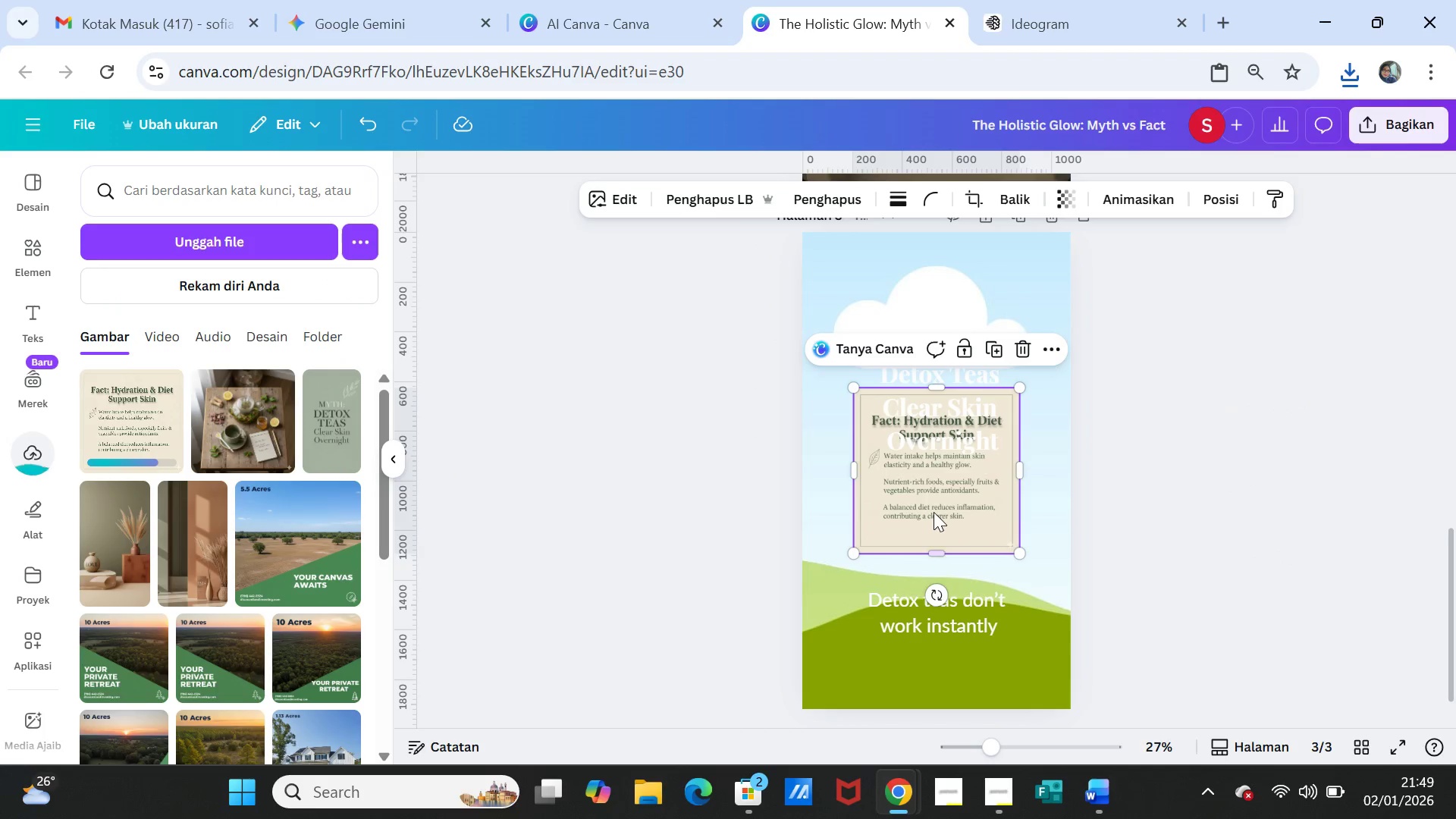 
left_click_drag(start_coordinate=[934, 511], to_coordinate=[934, 496])
 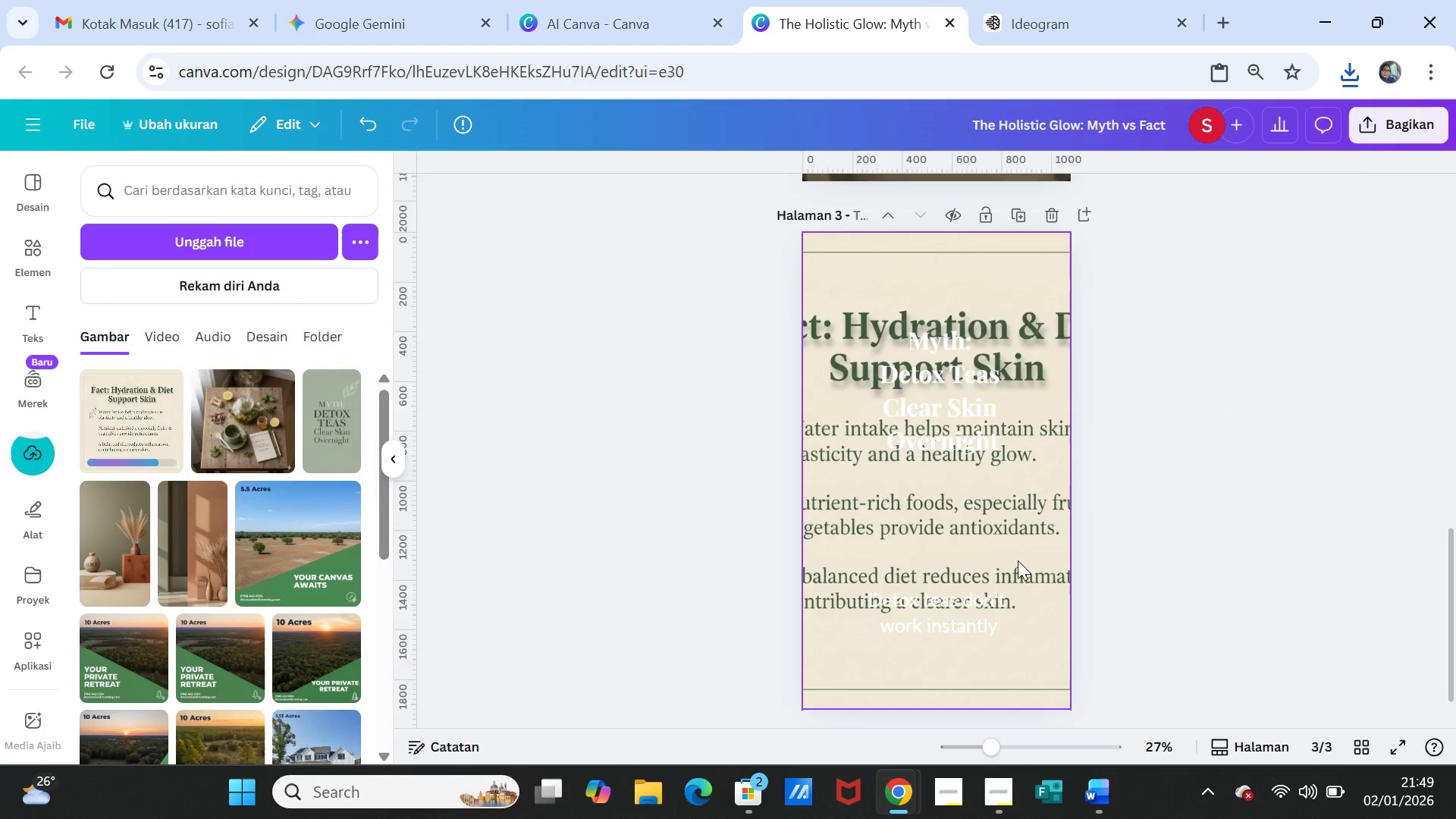 
left_click([1018, 560])
 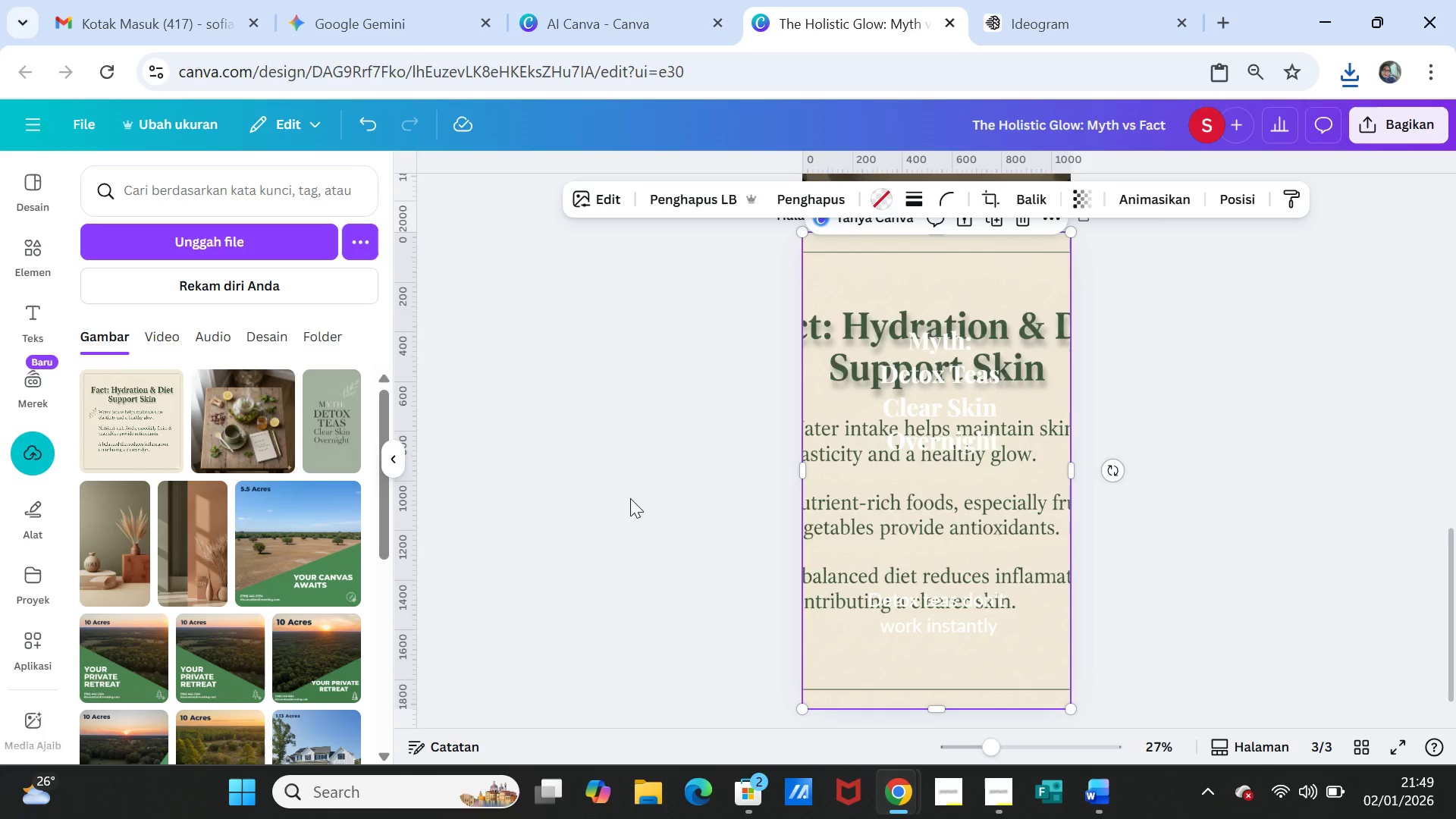 
key(Delete)
 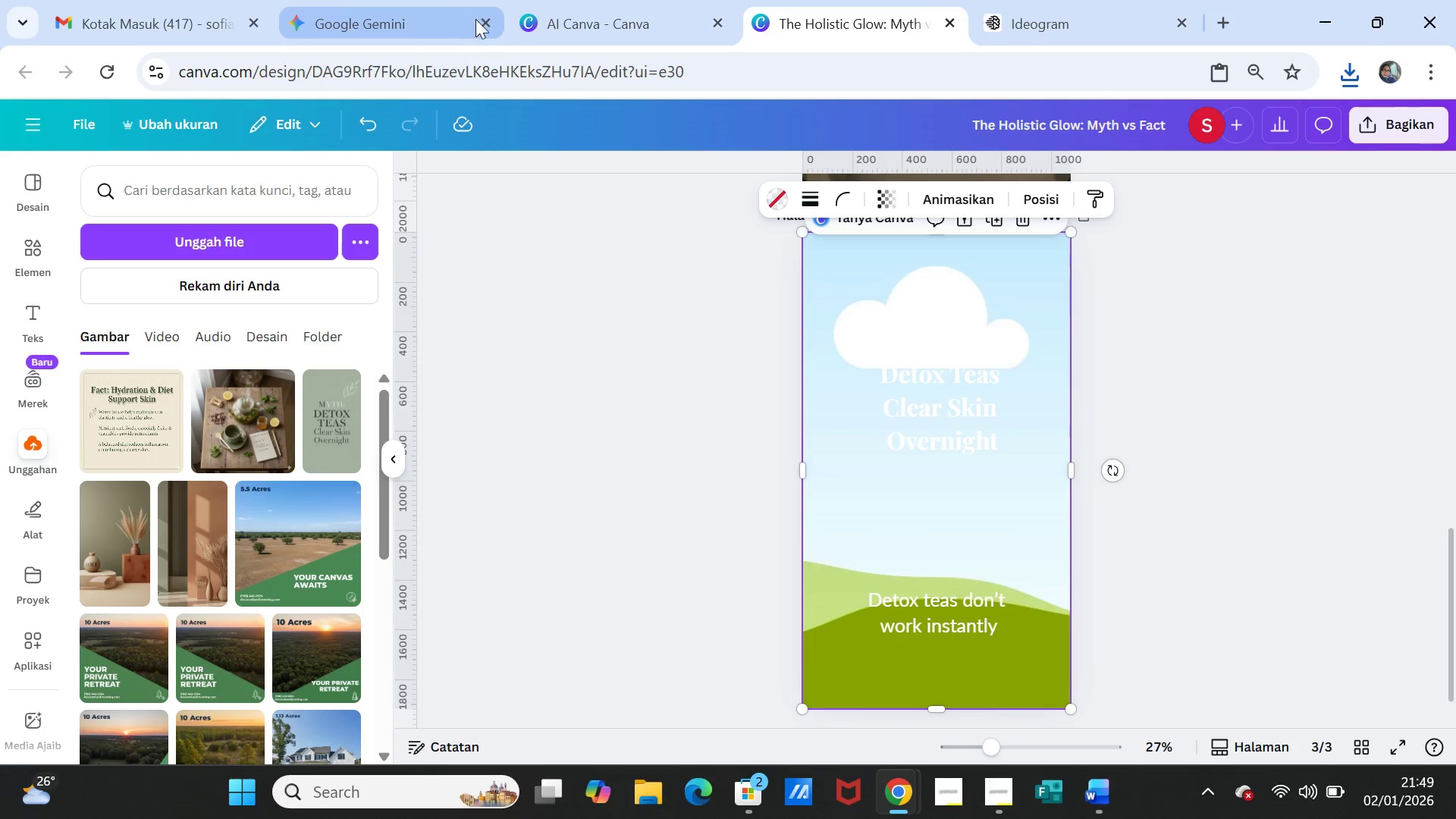 
left_click_drag(start_coordinate=[525, 29], to_coordinate=[546, 27])
 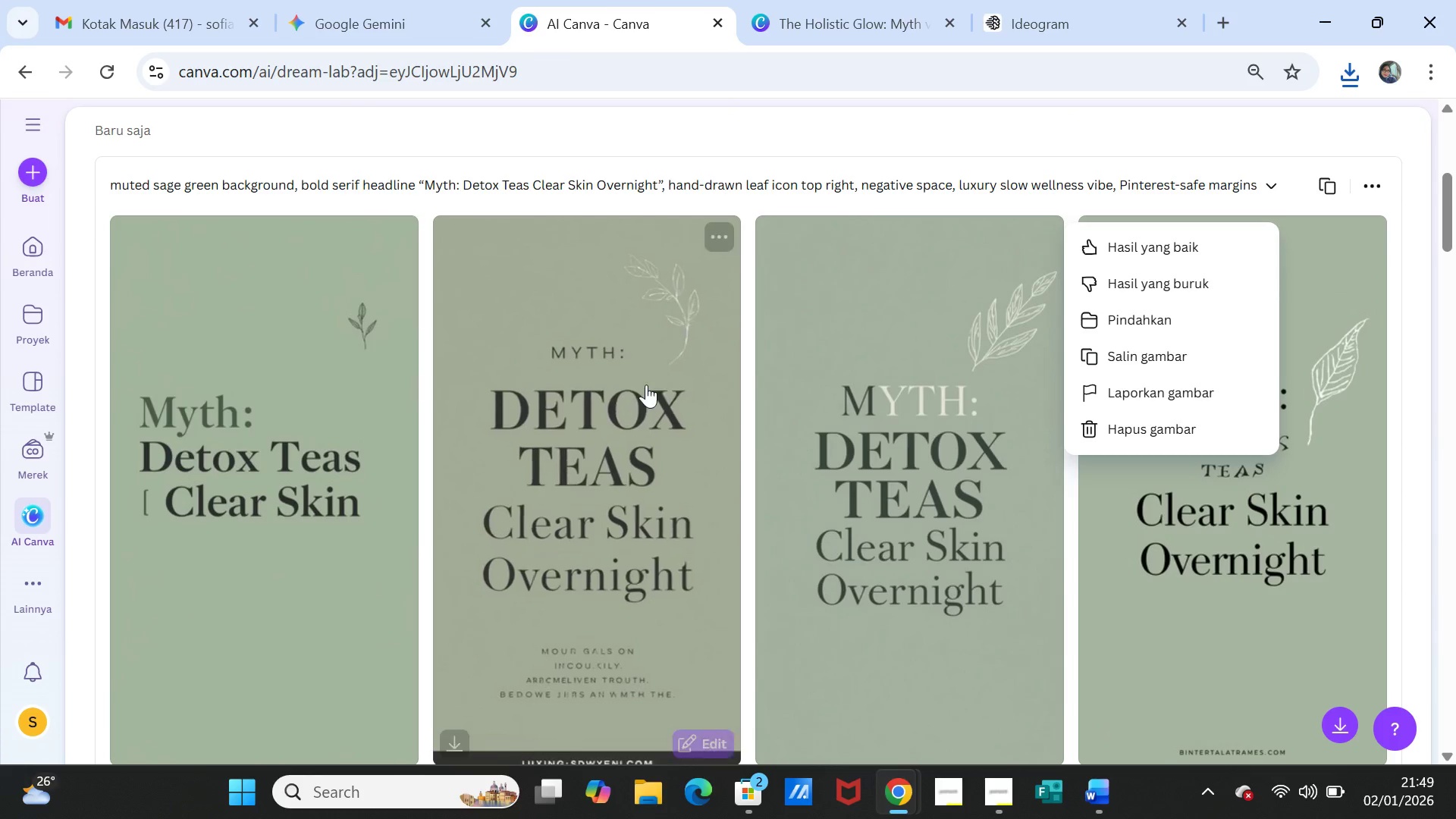 
left_click([612, 311])
 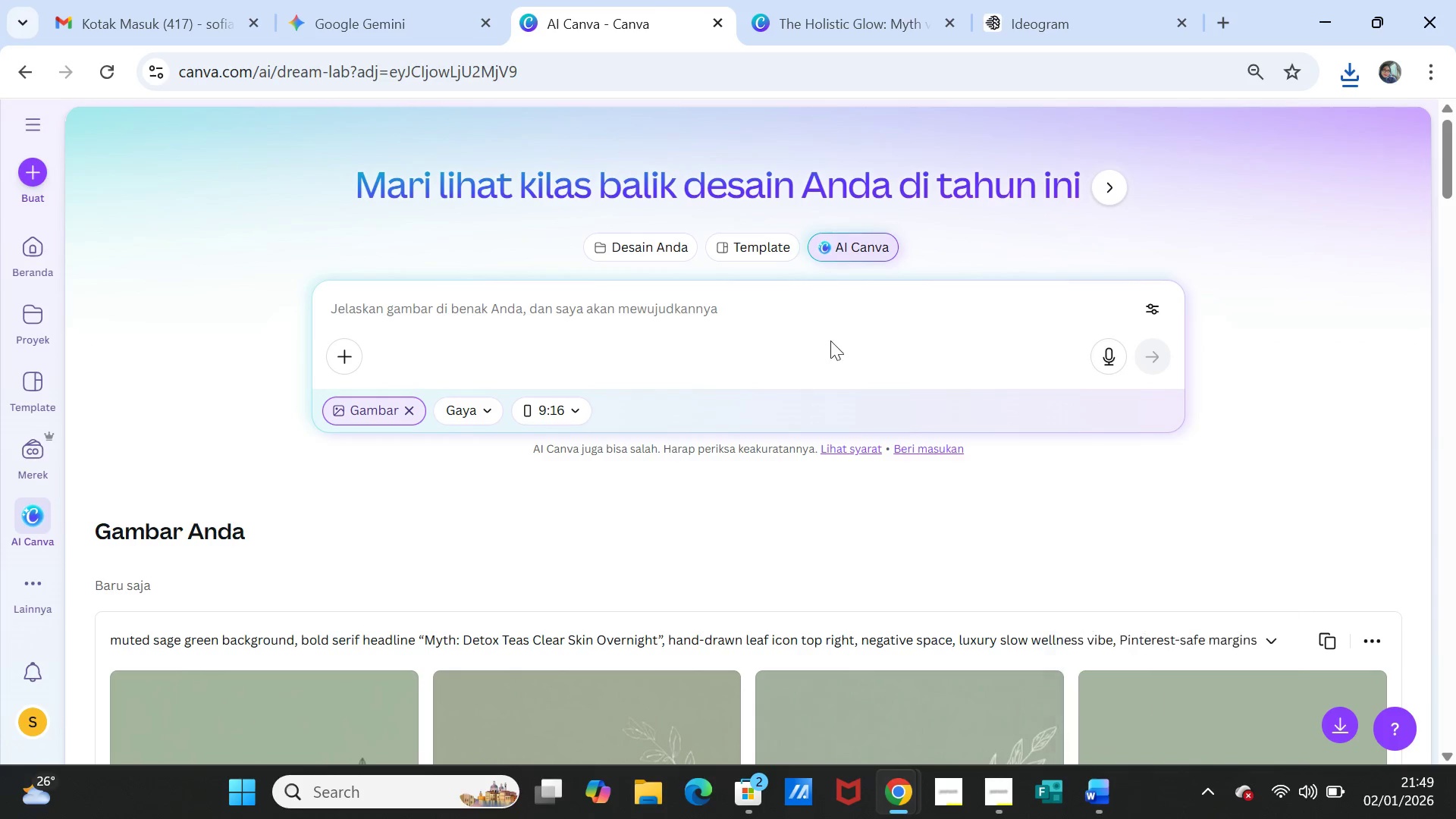 
scroll: coordinate [644, 388], scroll_direction: up, amount: 9.0
 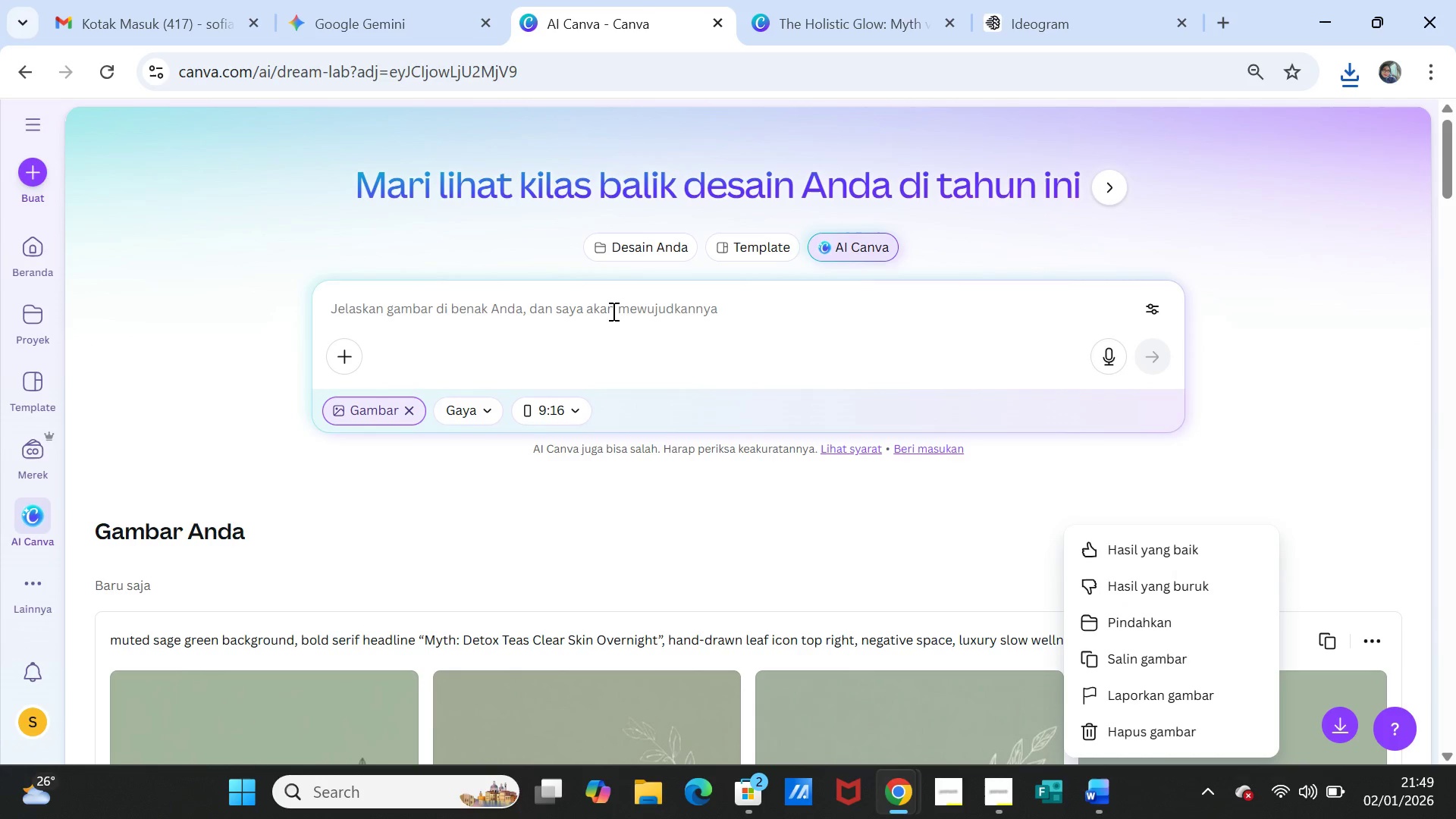 
key(Control+V)
 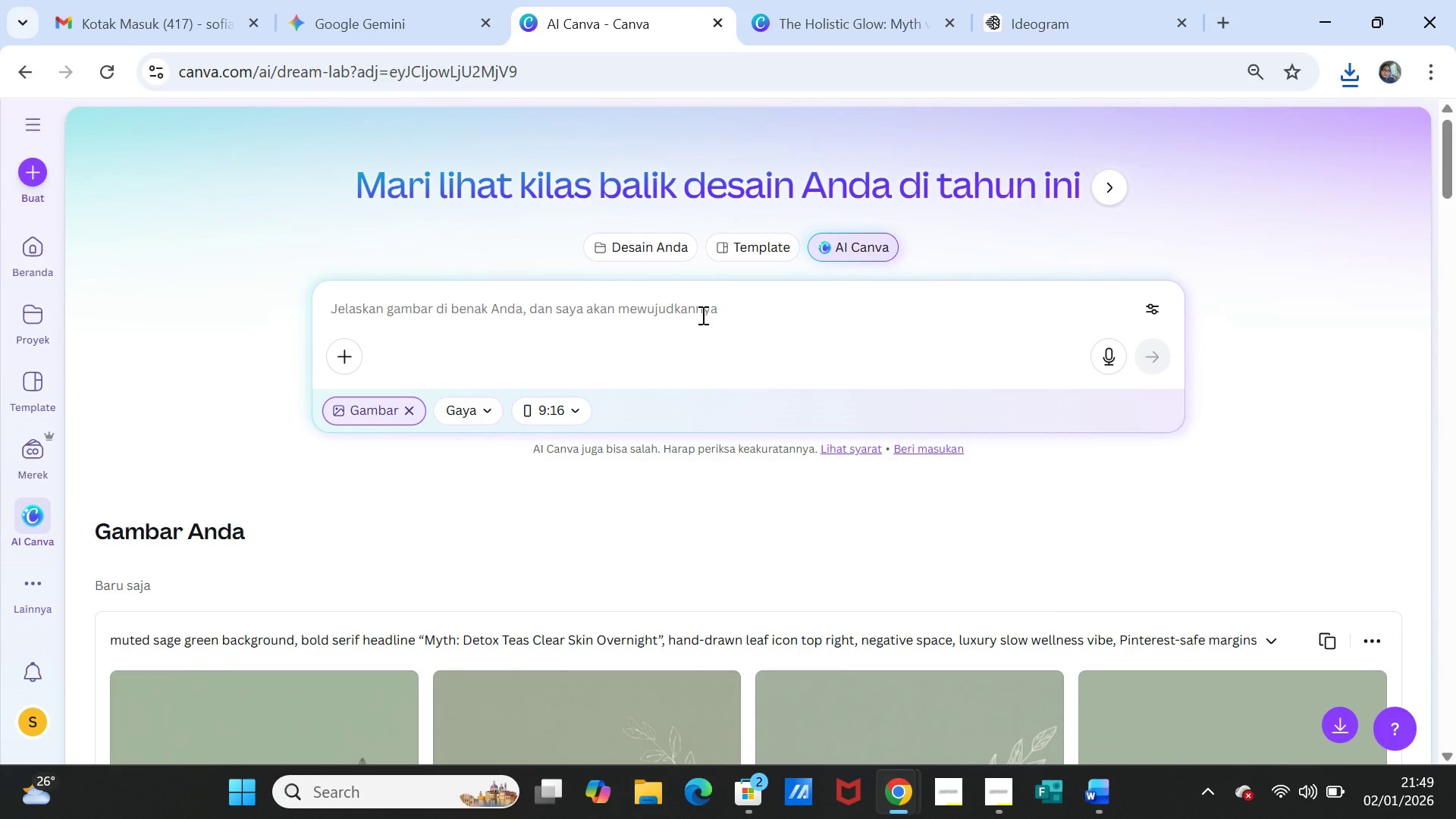 
left_click([701, 315])
 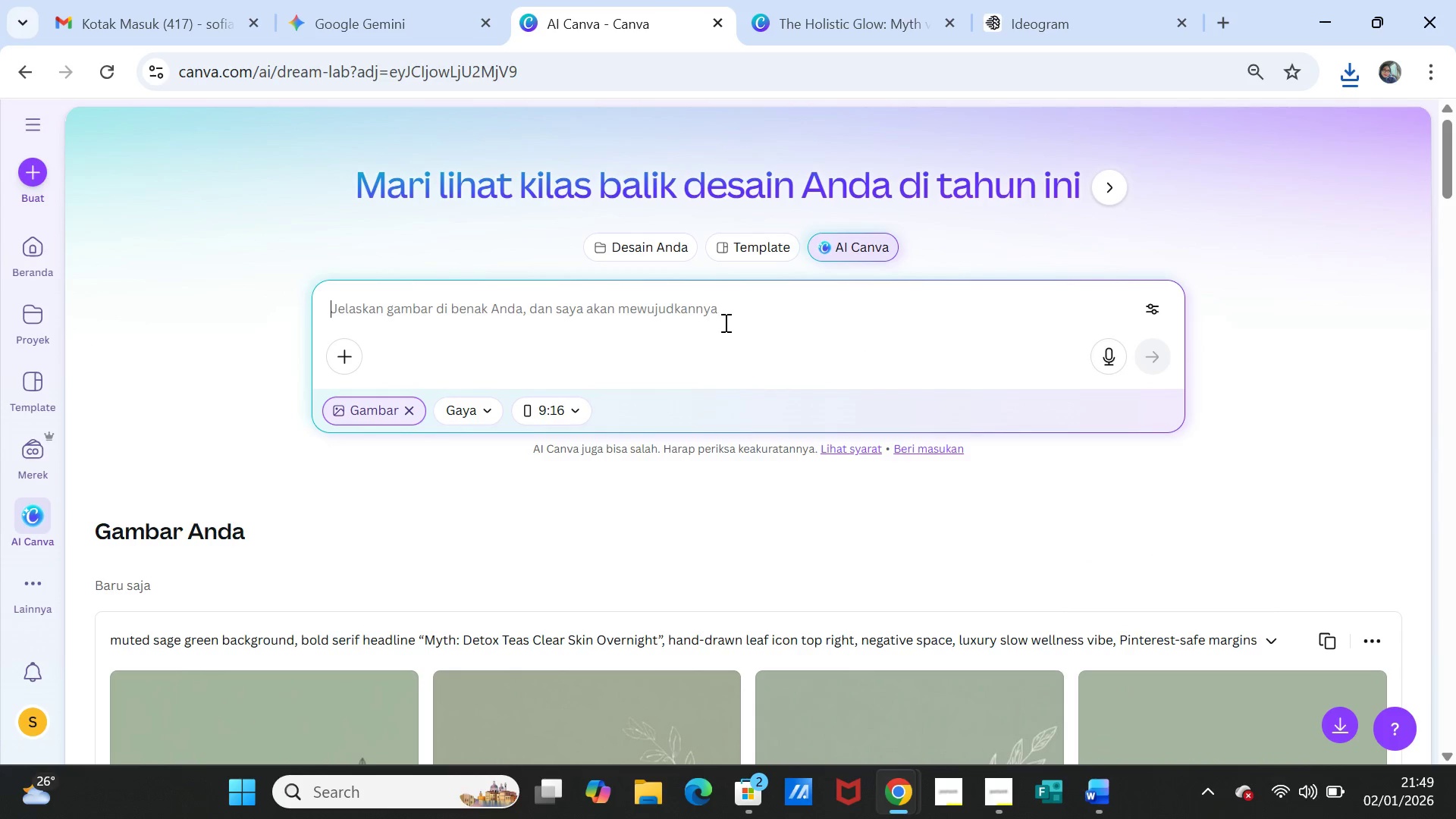 
key(Control+ControlLeft)
 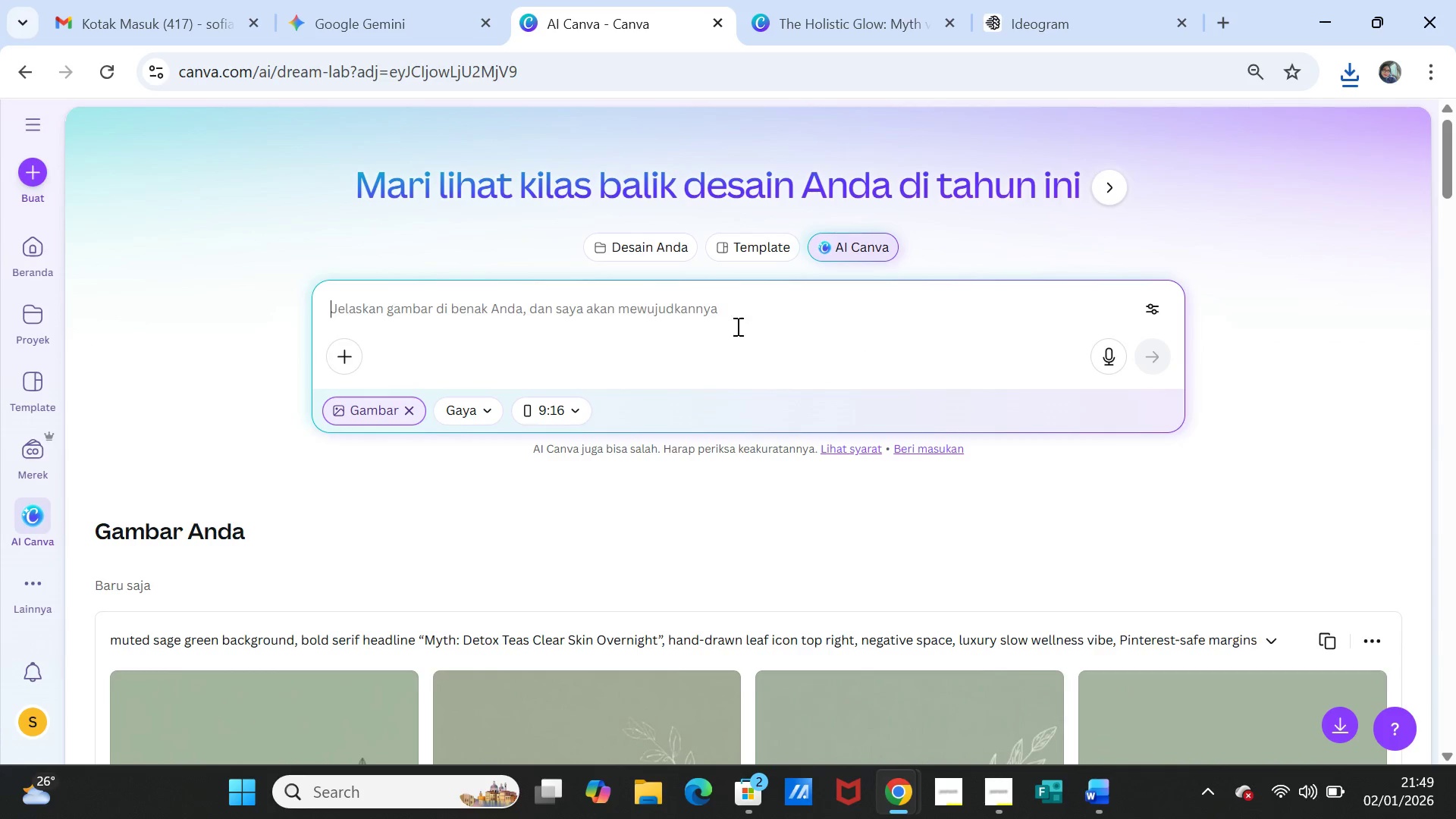 
key(Control+V)
 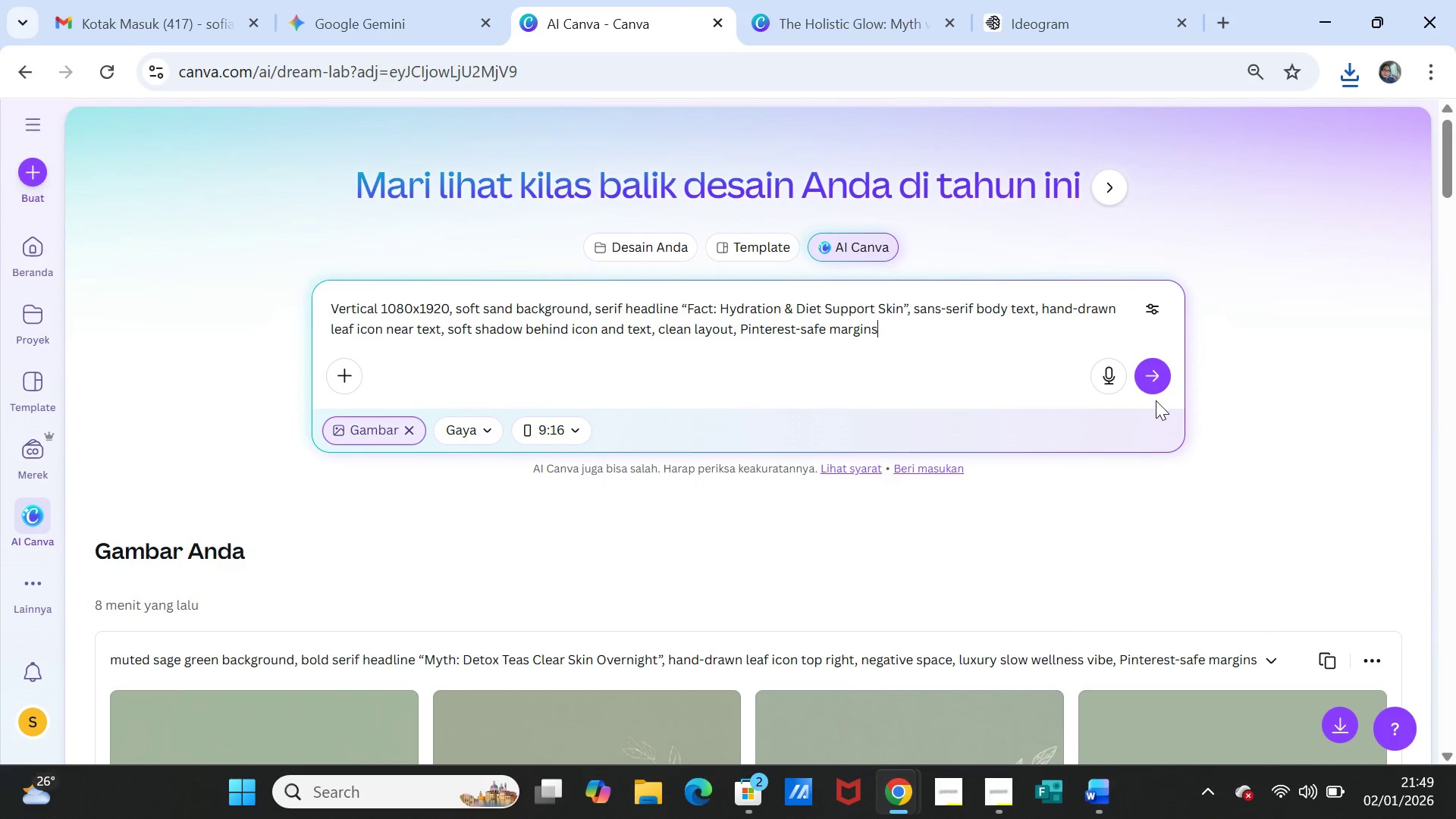 
left_click([1157, 386])
 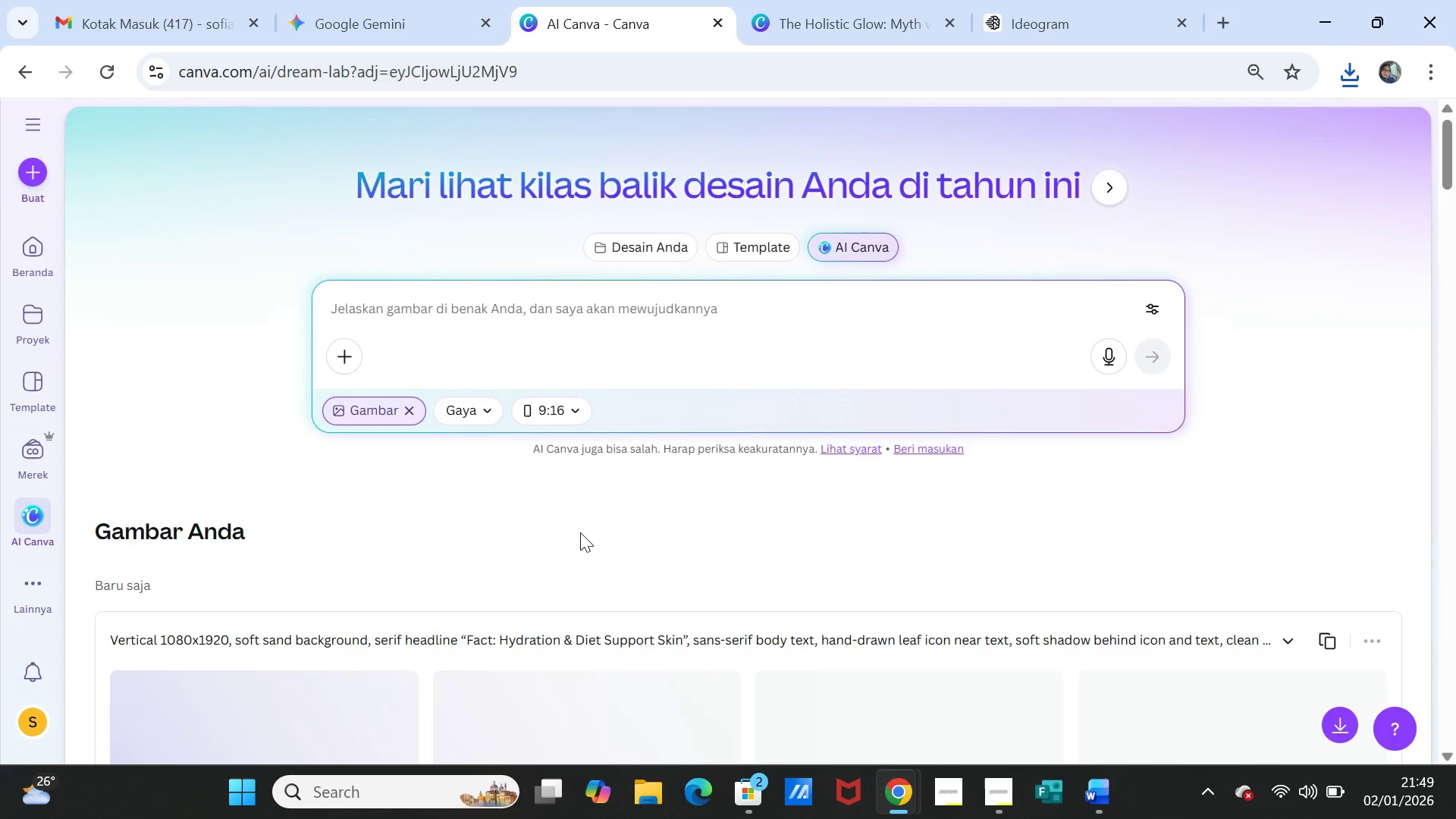 
wait(6.56)
 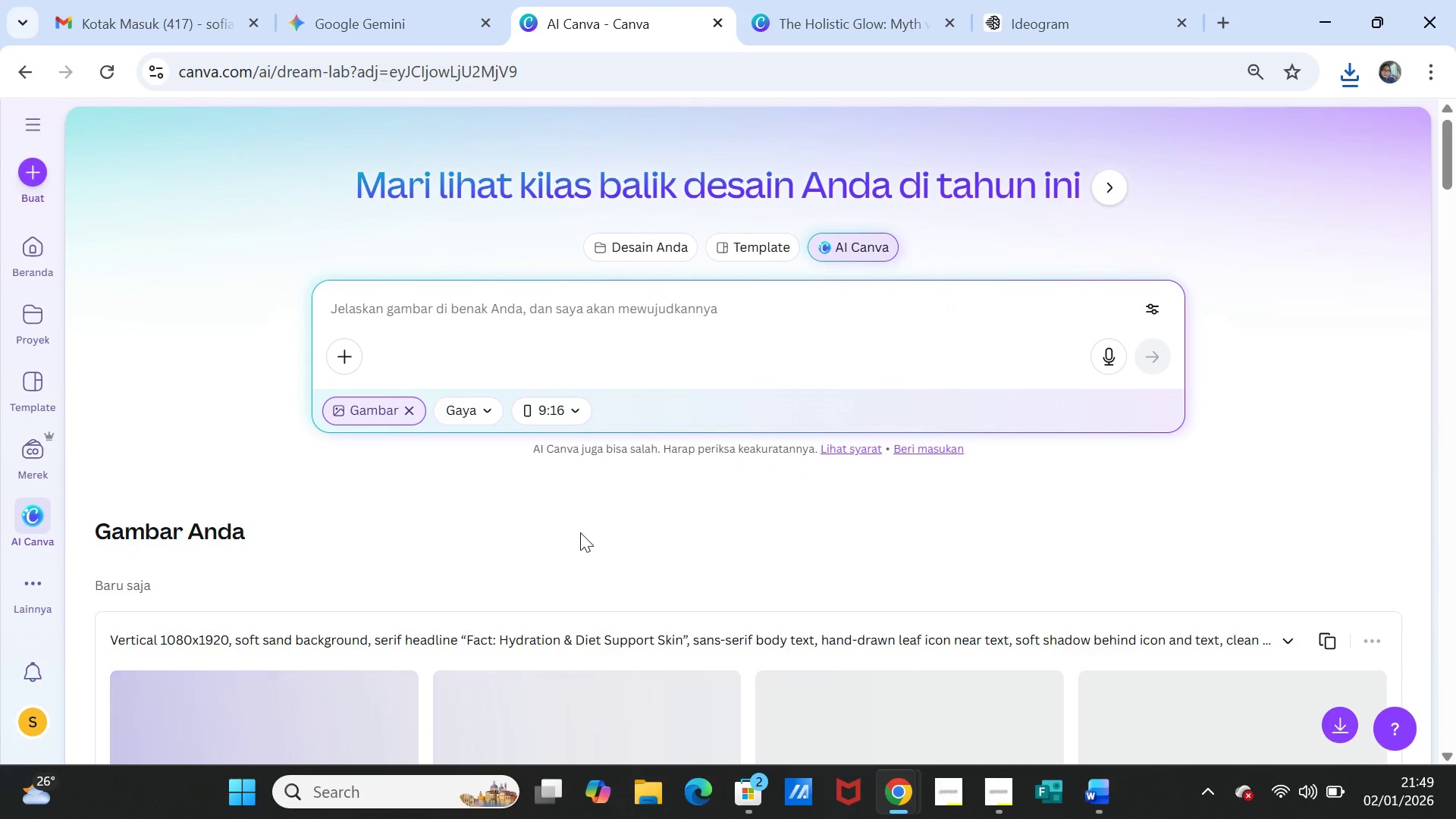 
scroll: coordinate [613, 550], scroll_direction: down, amount: 5.0
 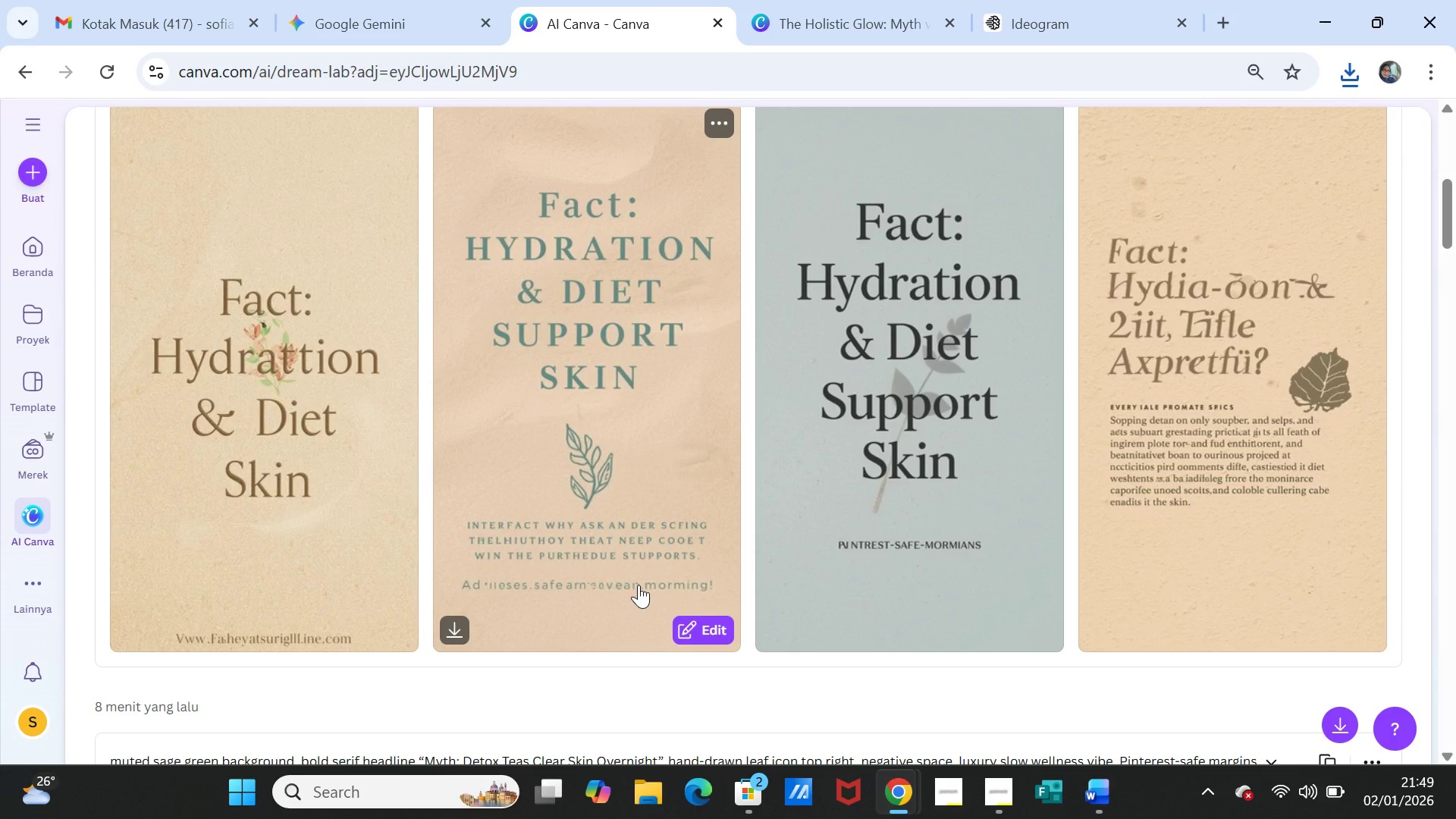 
wait(11.16)
 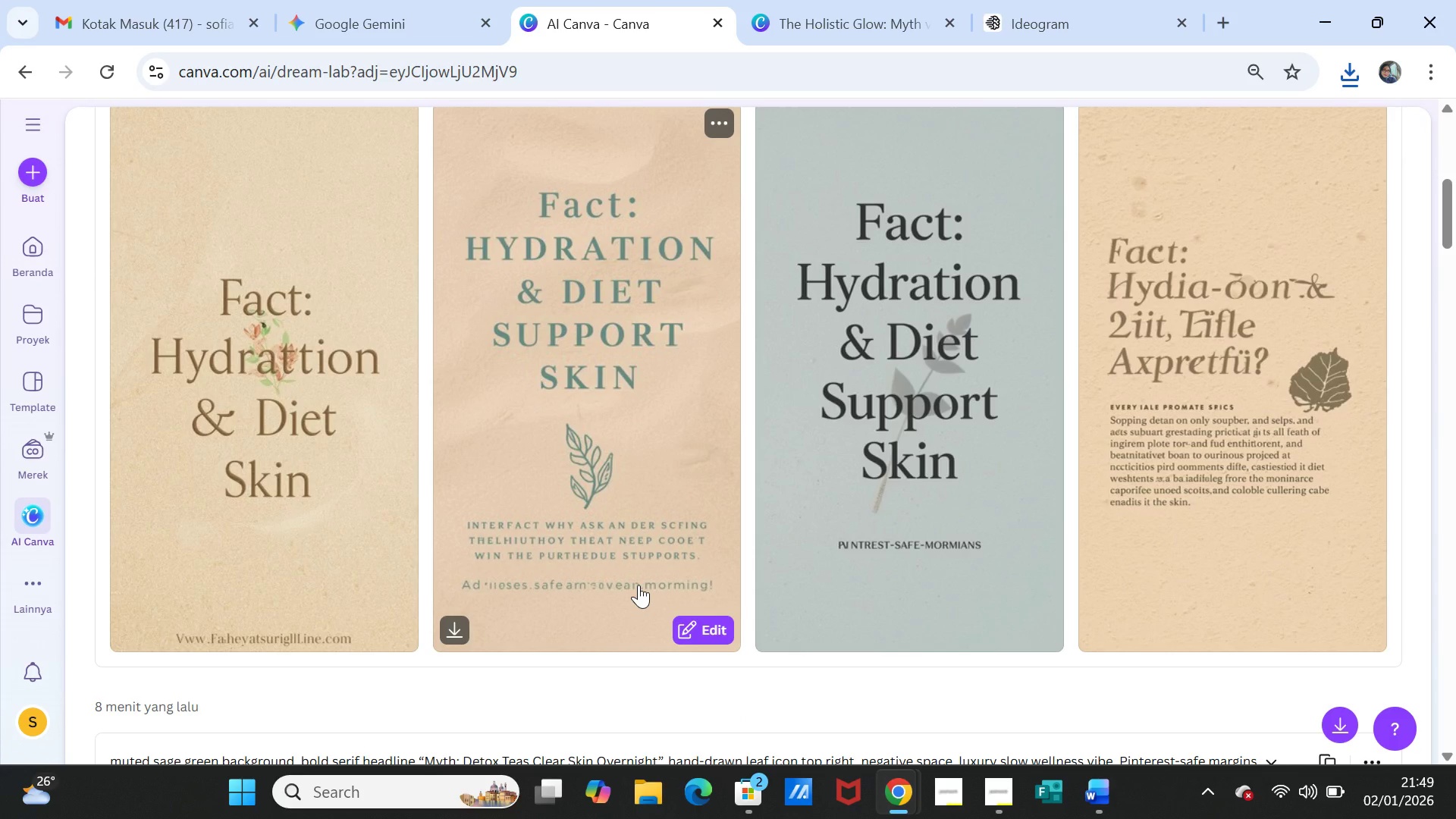 
scroll: coordinate [368, 442], scroll_direction: up, amount: 1.0
 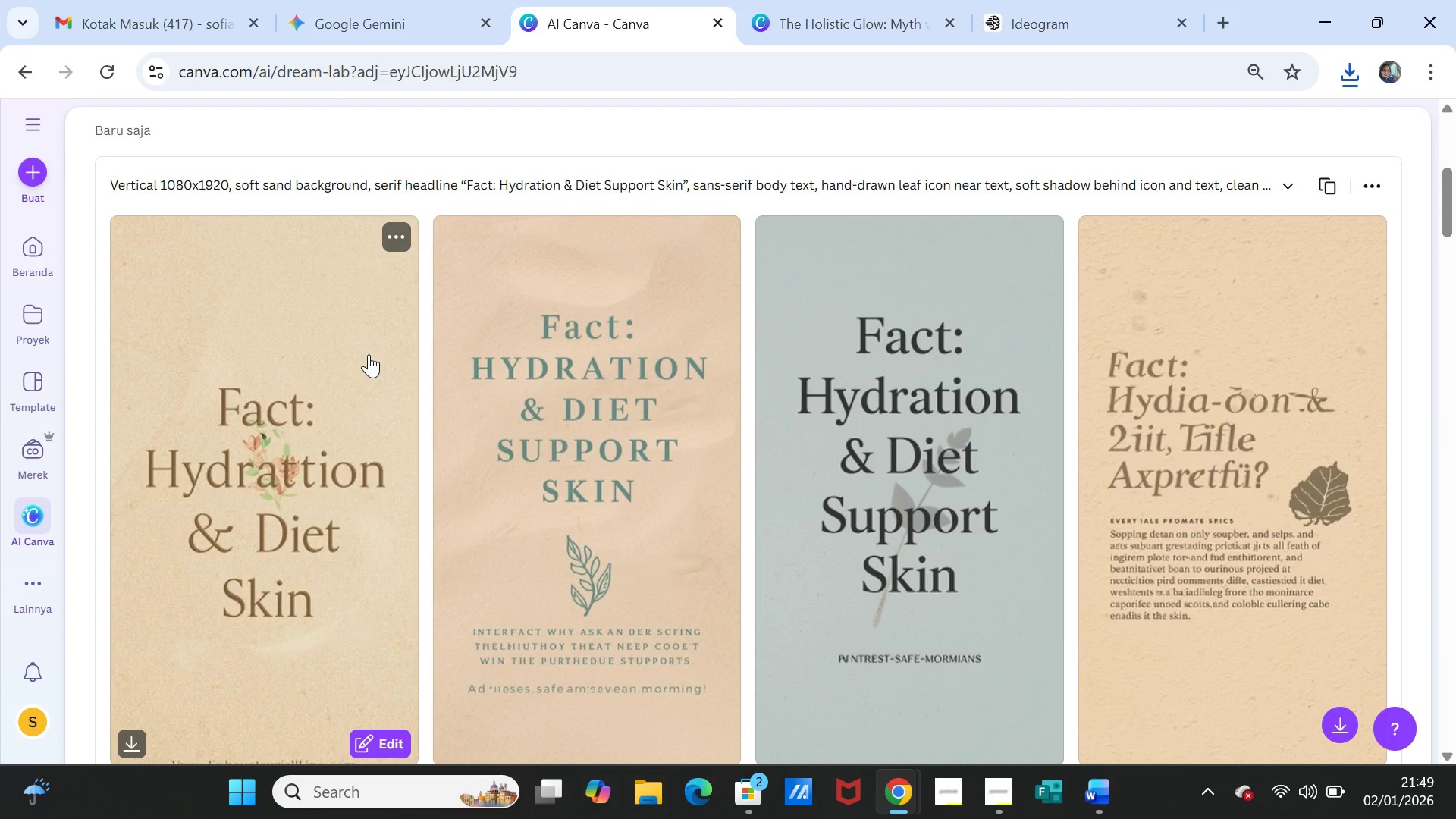 
scroll: coordinate [1054, 435], scroll_direction: down, amount: 1.0
 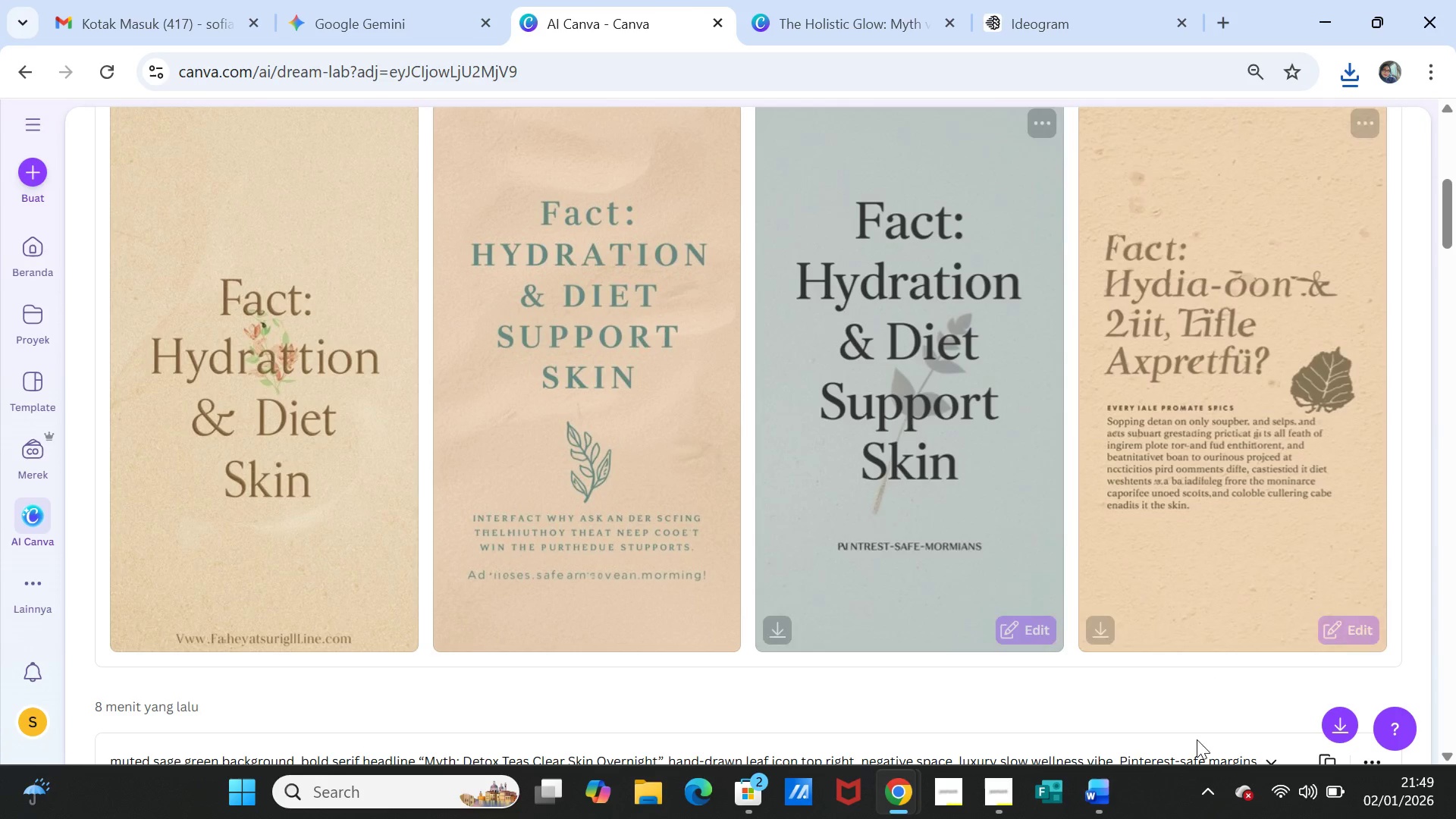 
left_click([1105, 792])
 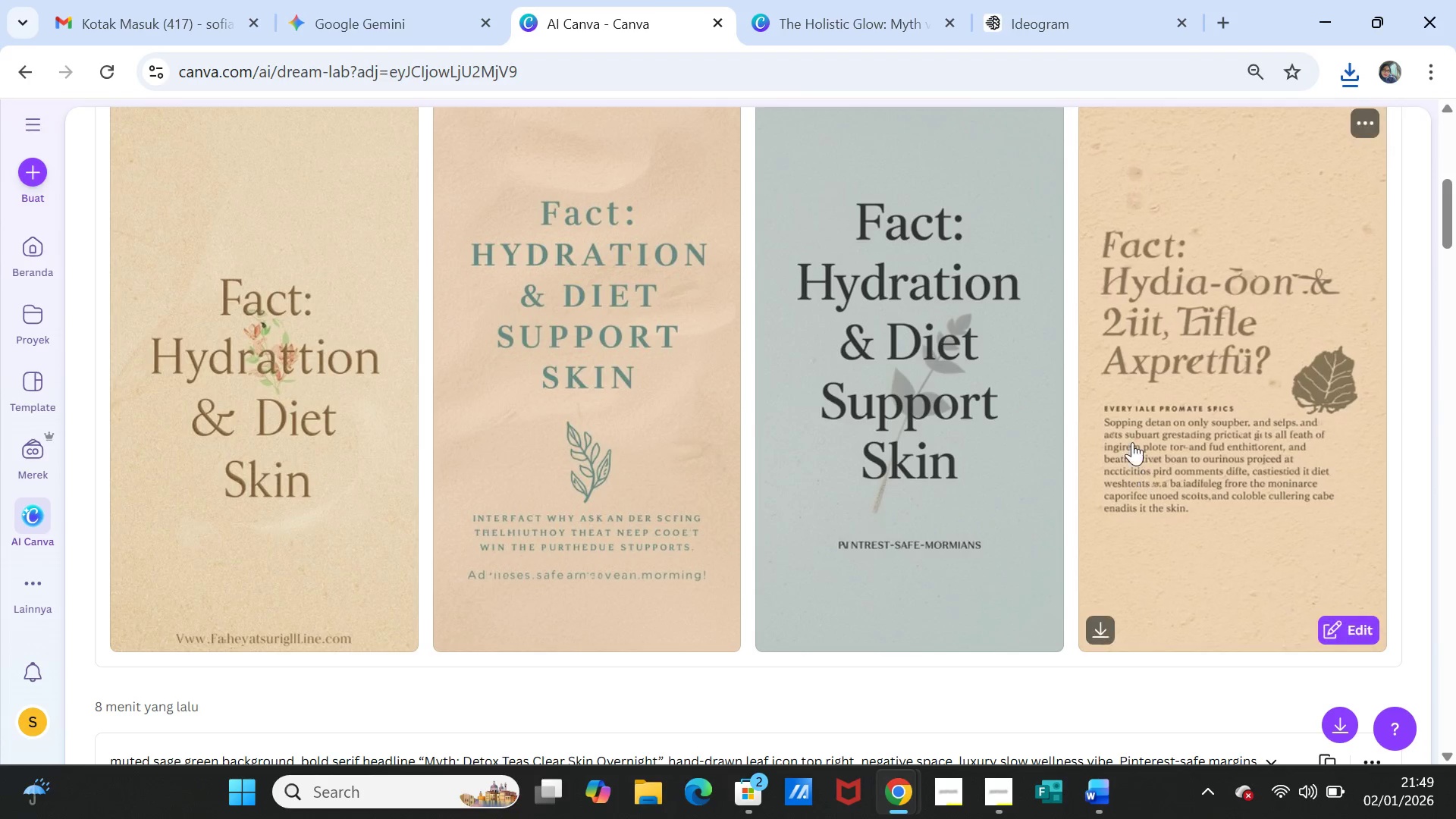 
scroll: coordinate [1109, 412], scroll_direction: up, amount: 1.0
 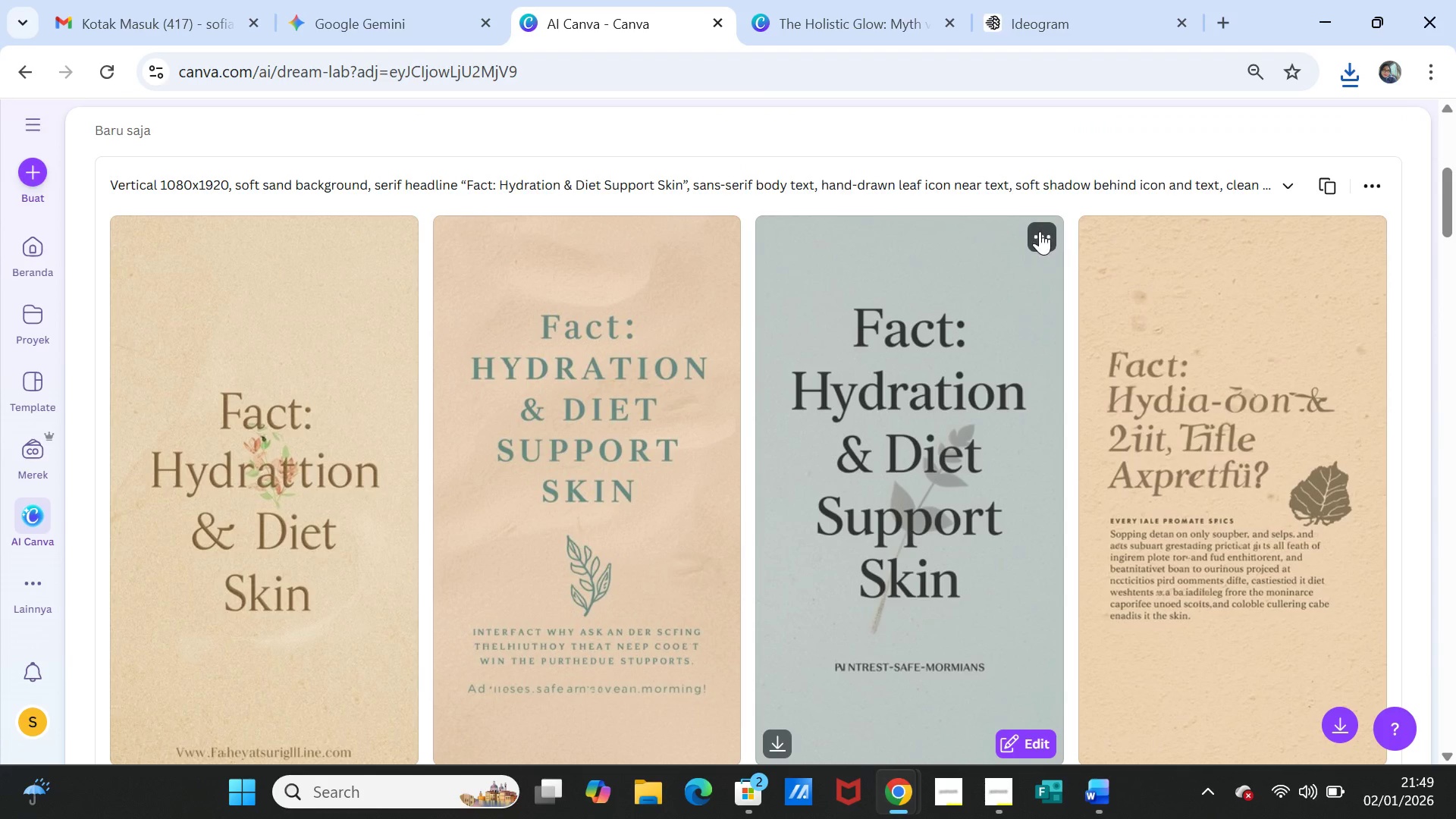 
left_click([1040, 231])
 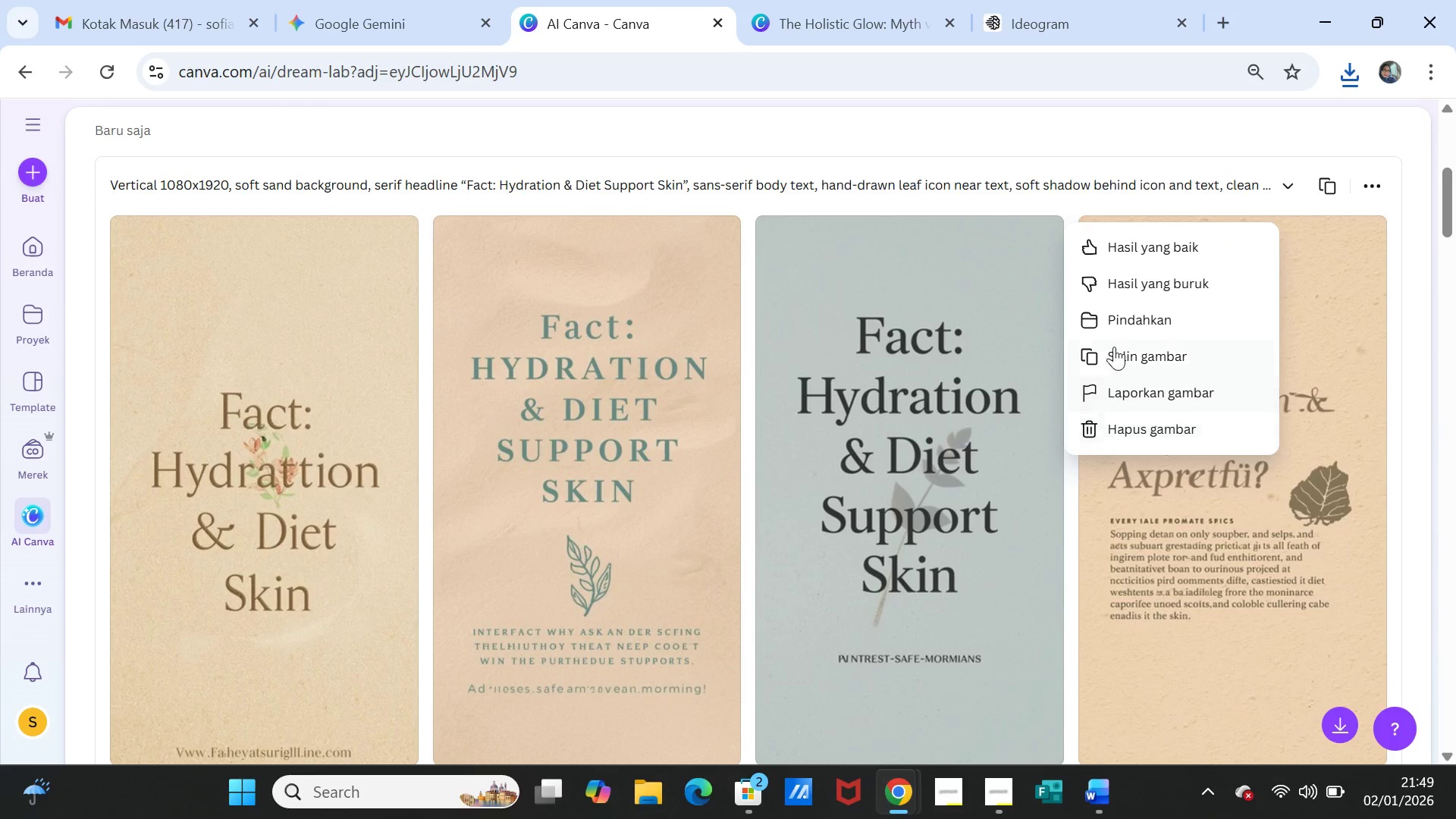 
left_click([1115, 344])
 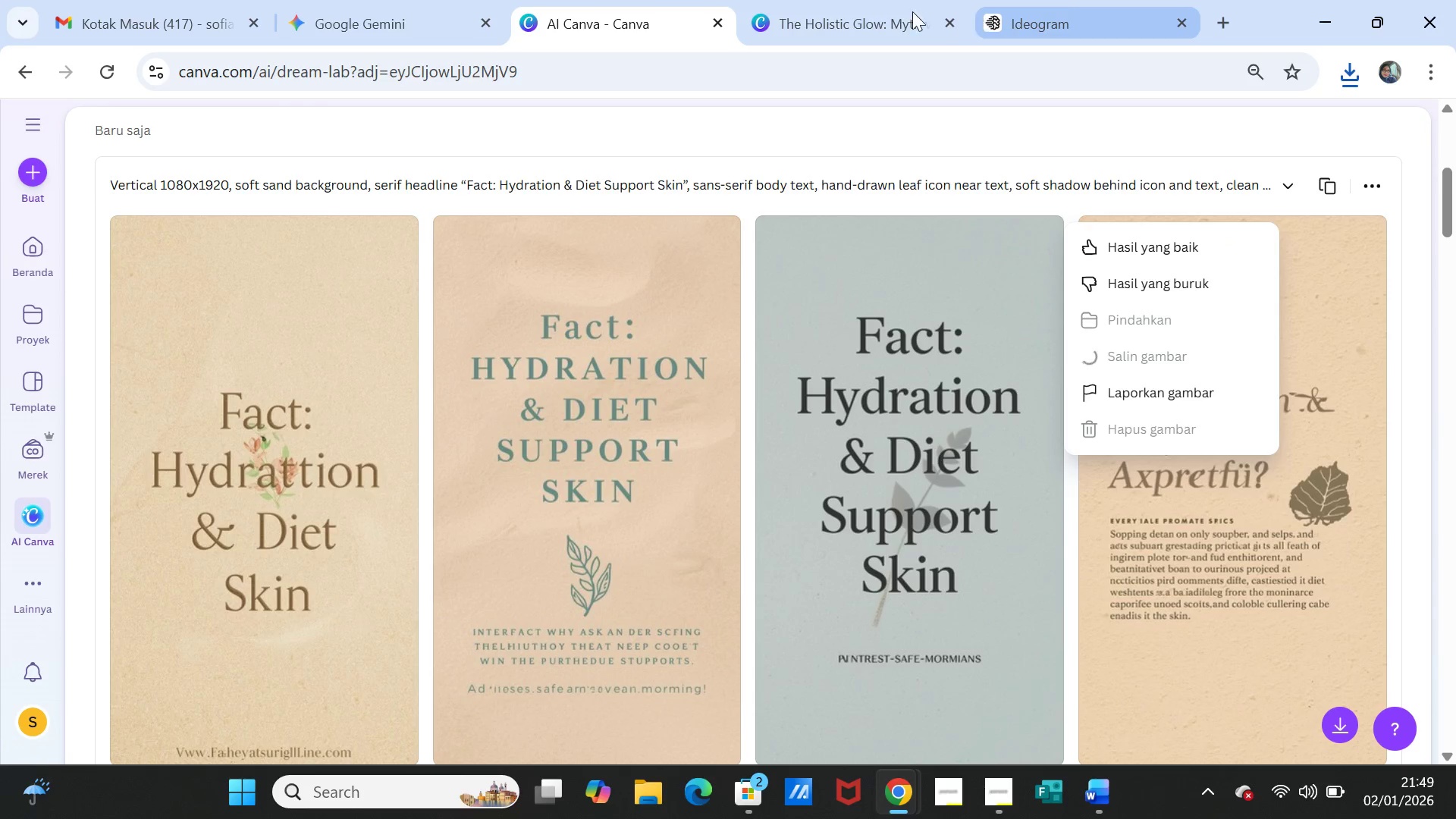 
left_click([902, 12])
 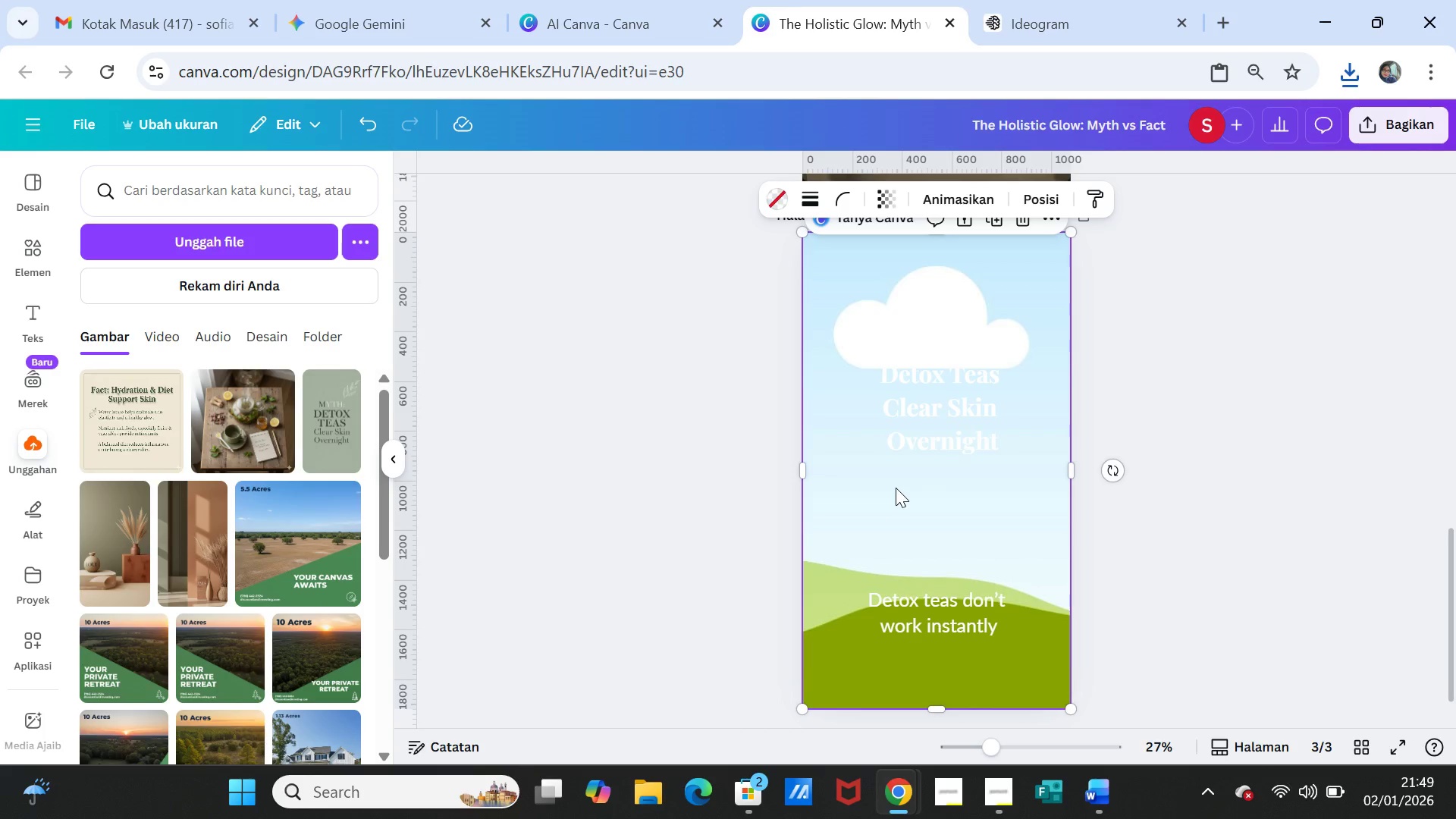 
right_click([896, 488])
 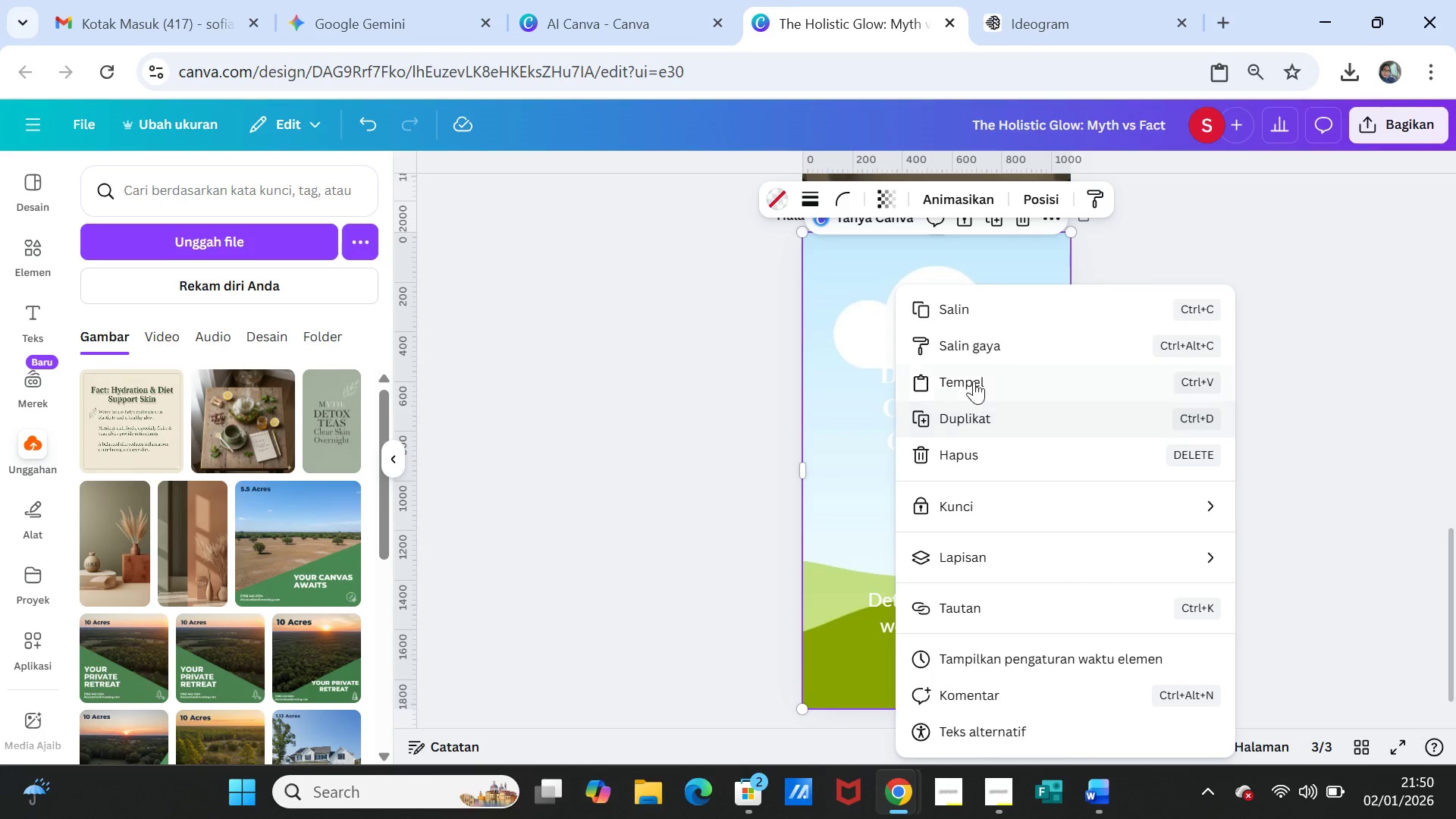 
left_click([974, 379])
 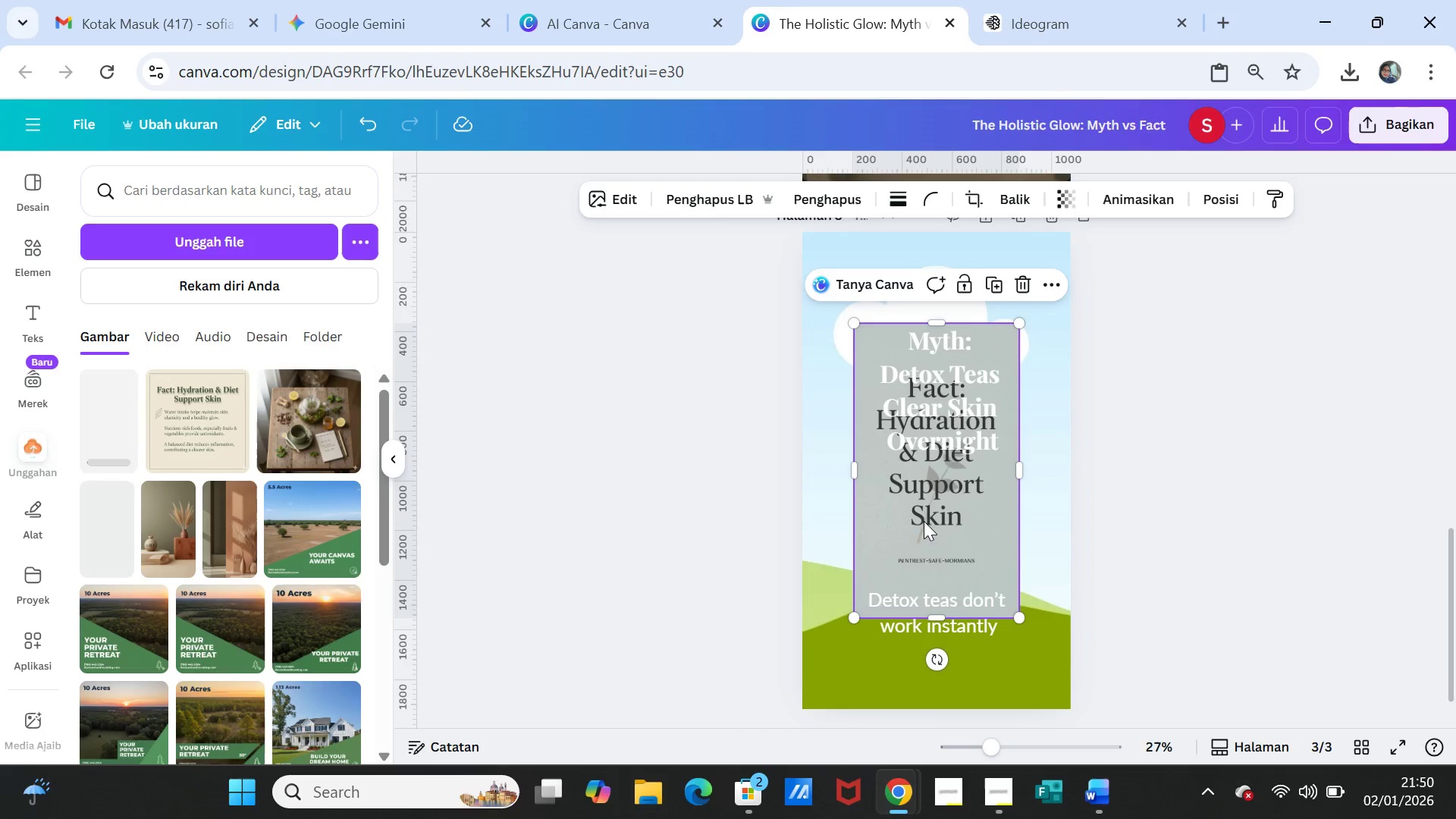 
left_click_drag(start_coordinate=[924, 513], to_coordinate=[924, 501])
 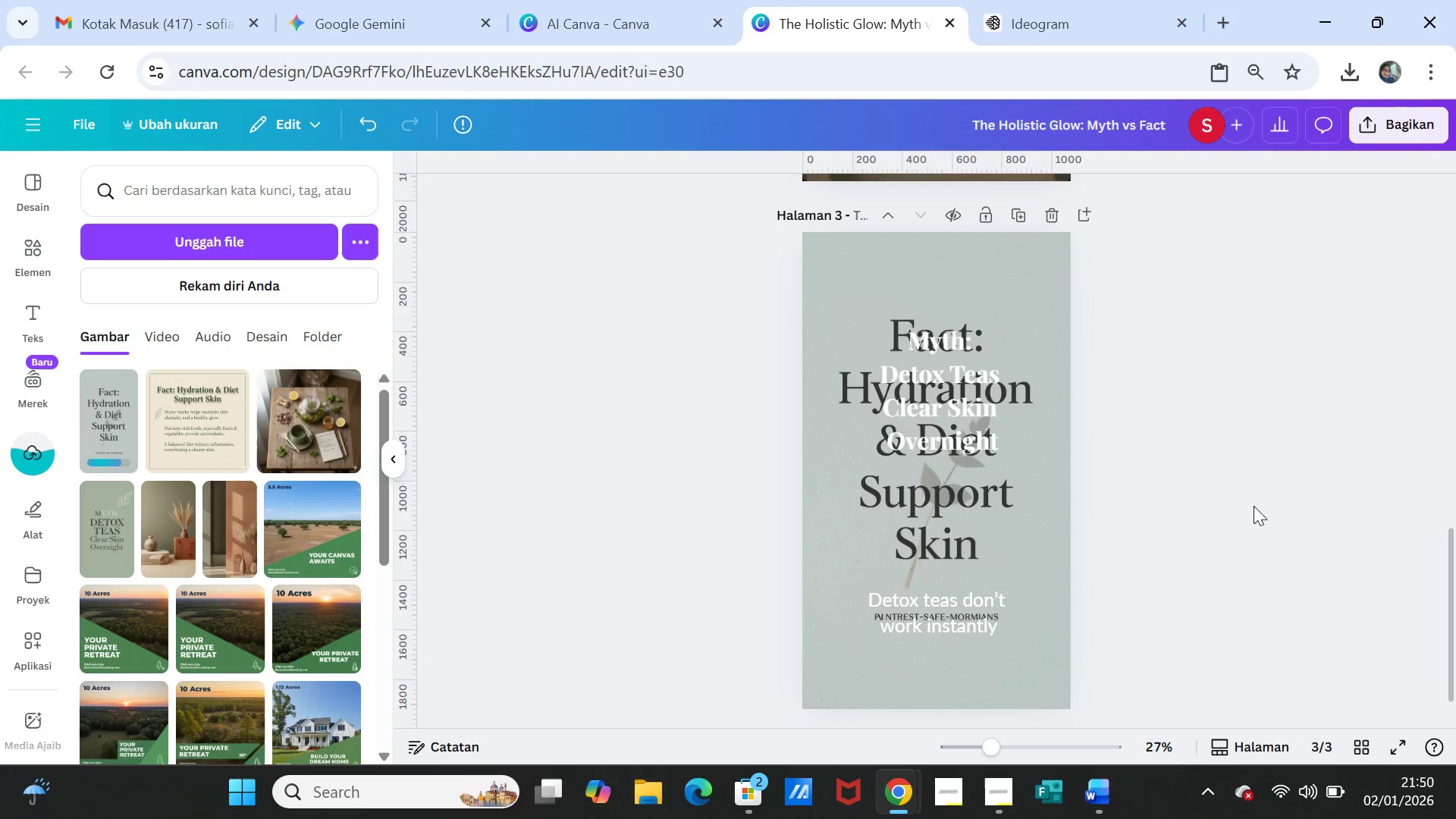 
left_click([1254, 506])
 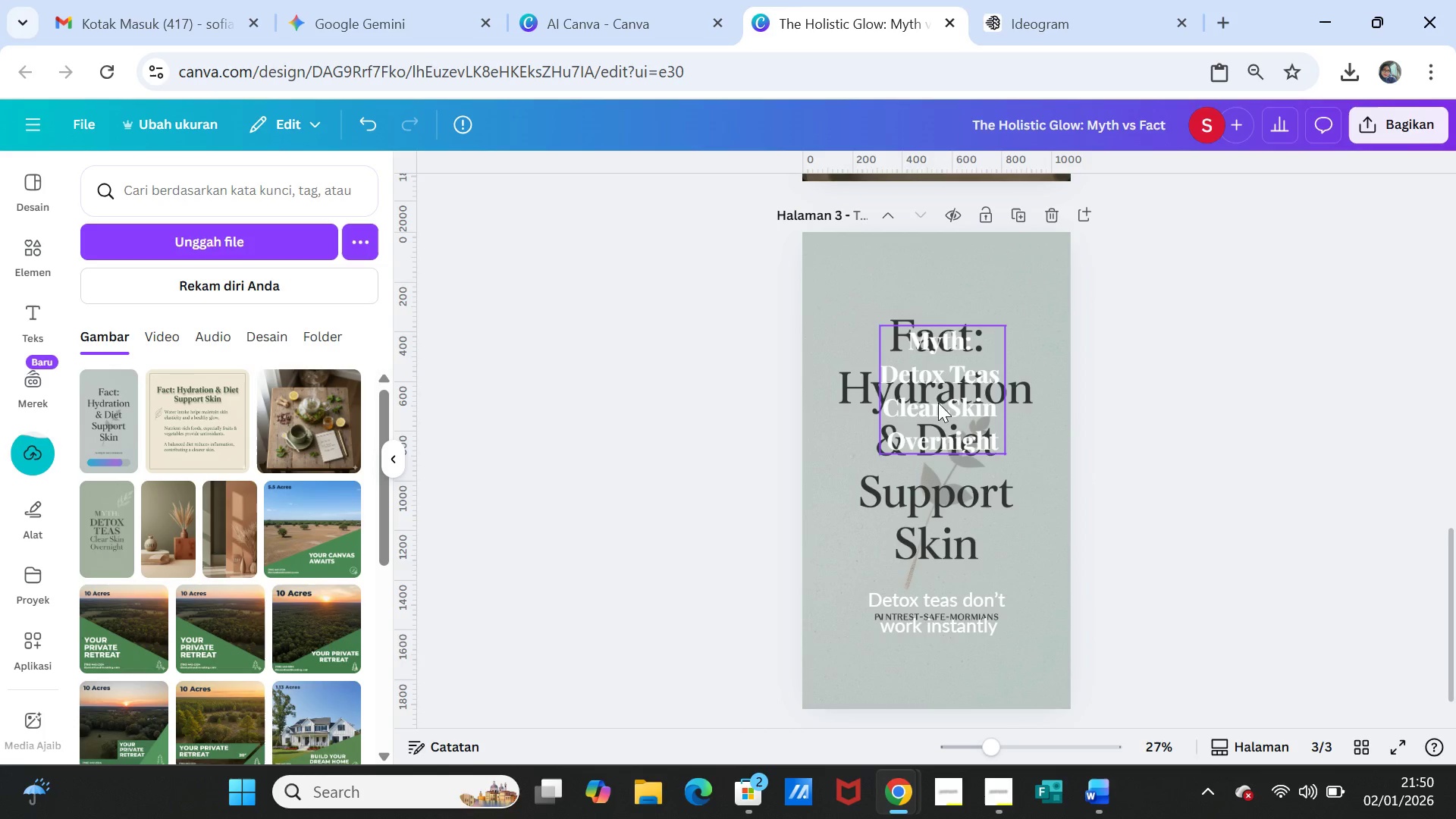 
left_click([937, 401])
 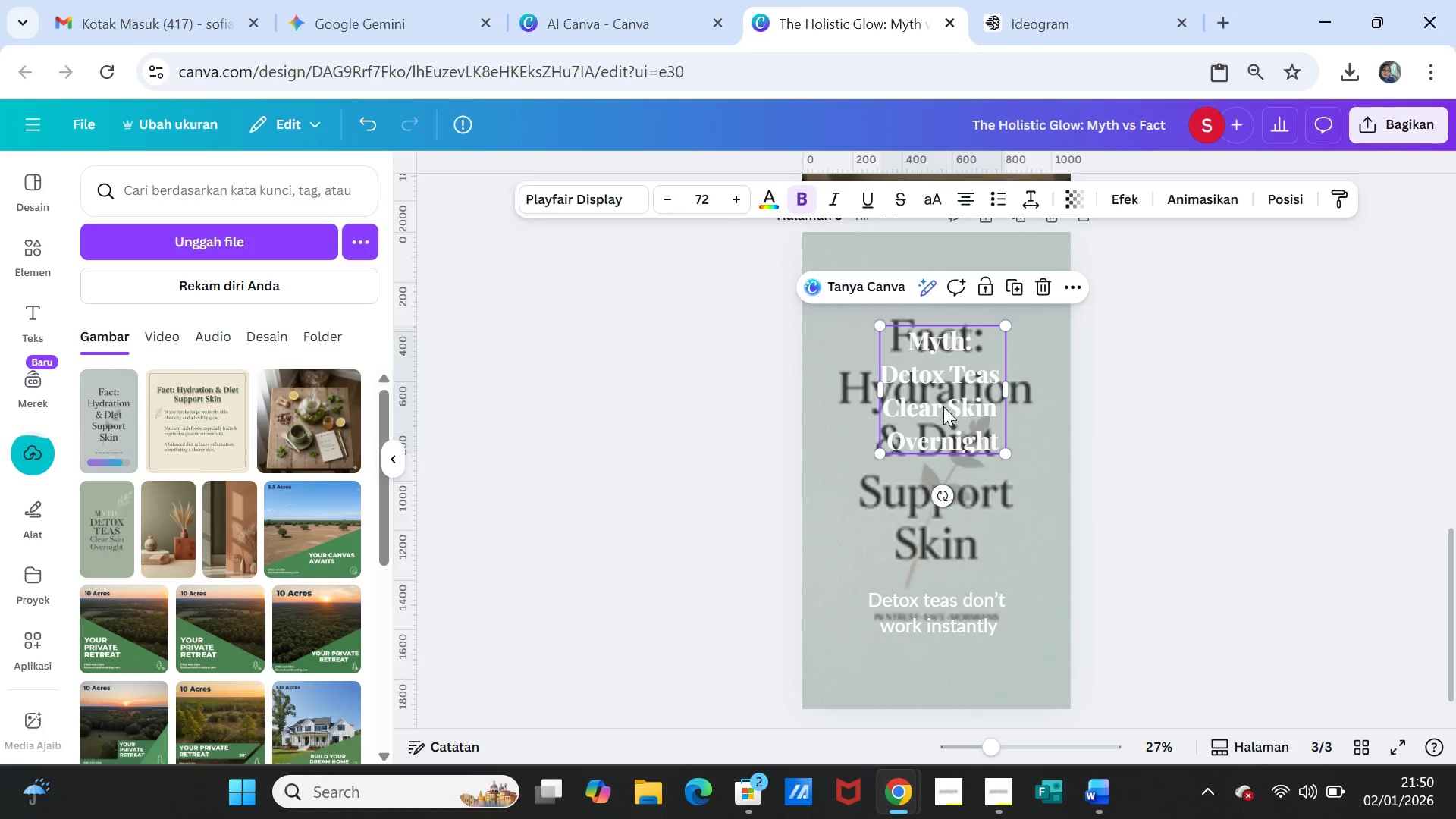 
key(Delete)
 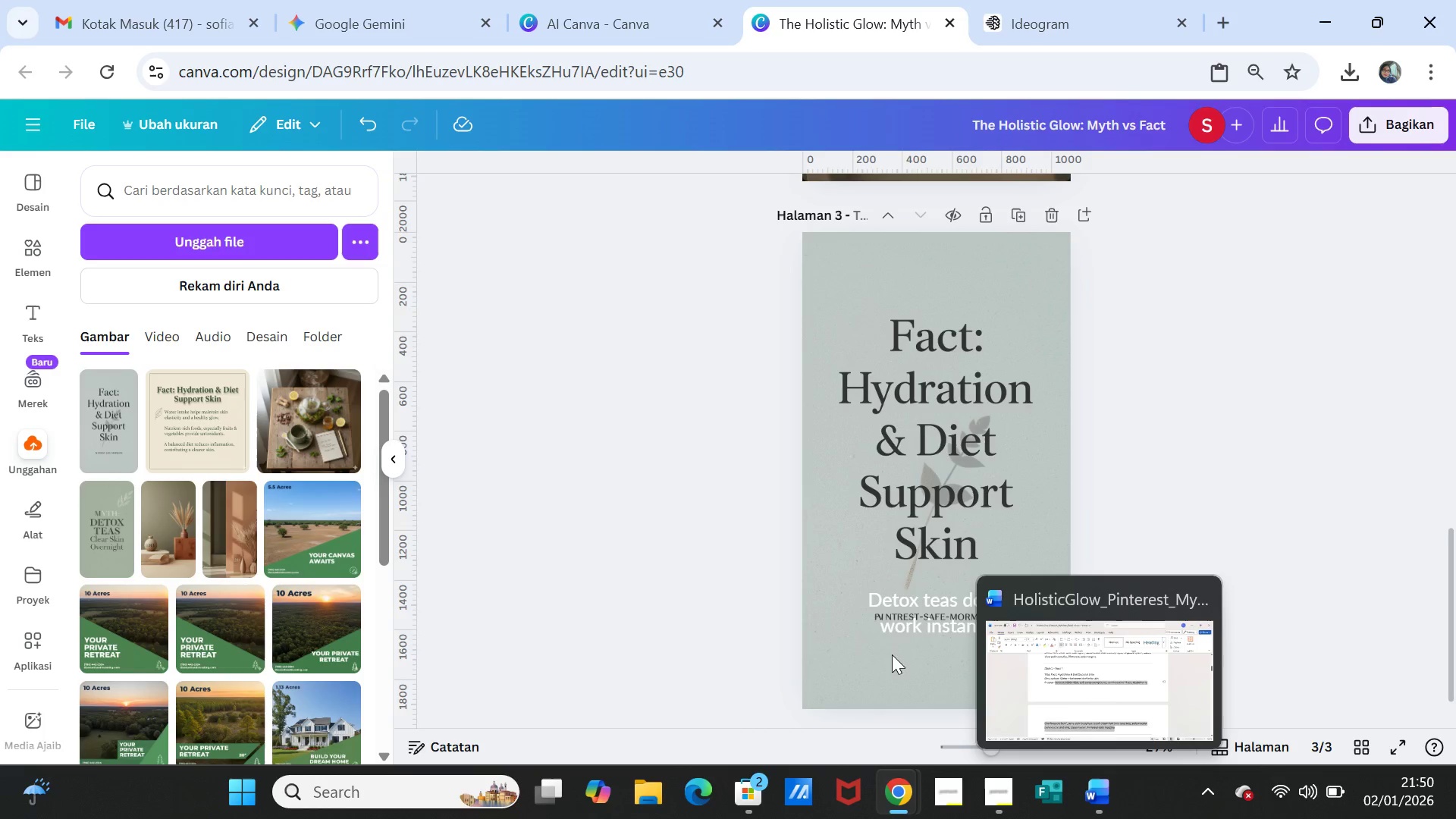 
left_click([1031, 317])
 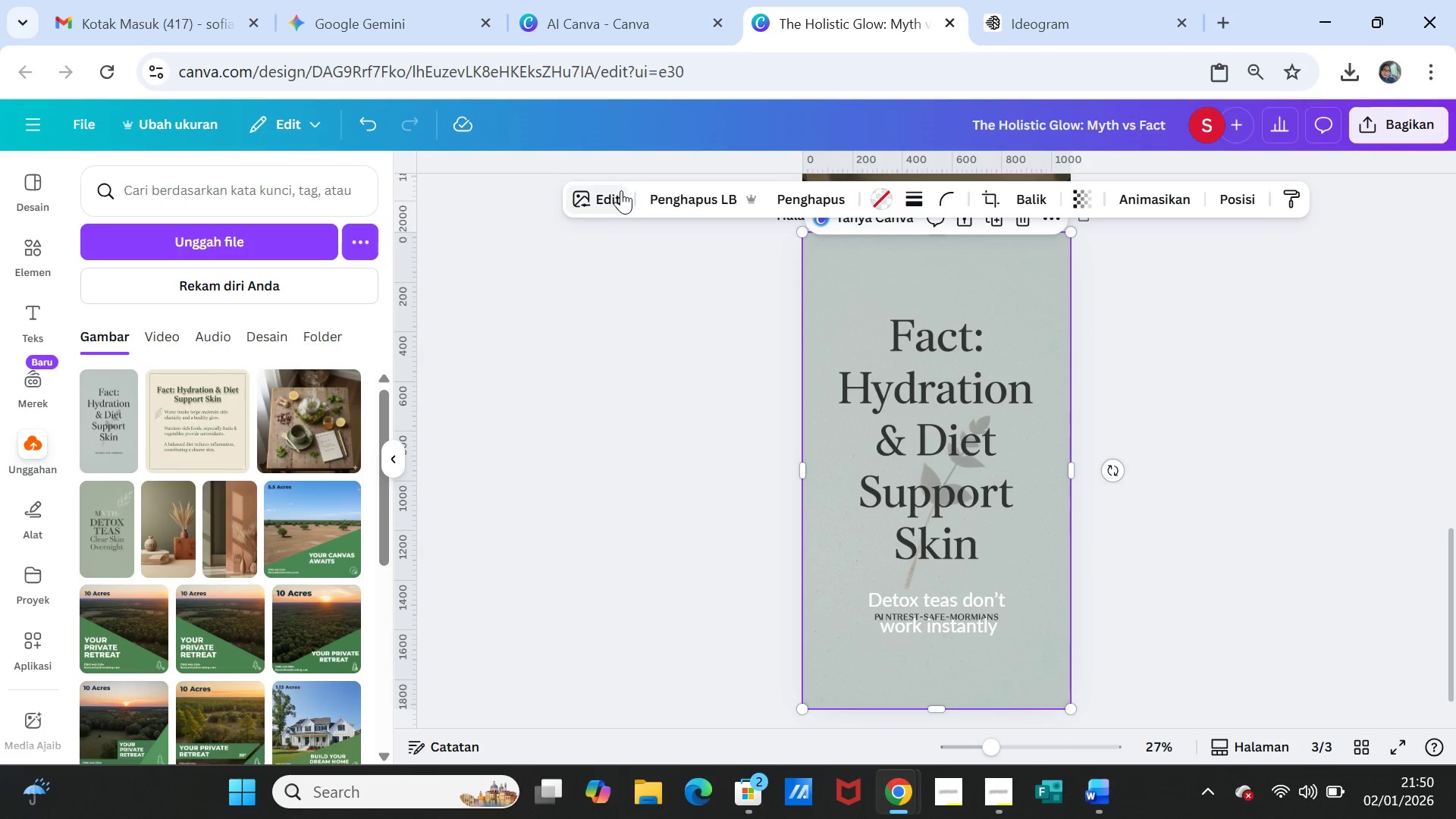 
left_click([621, 190])
 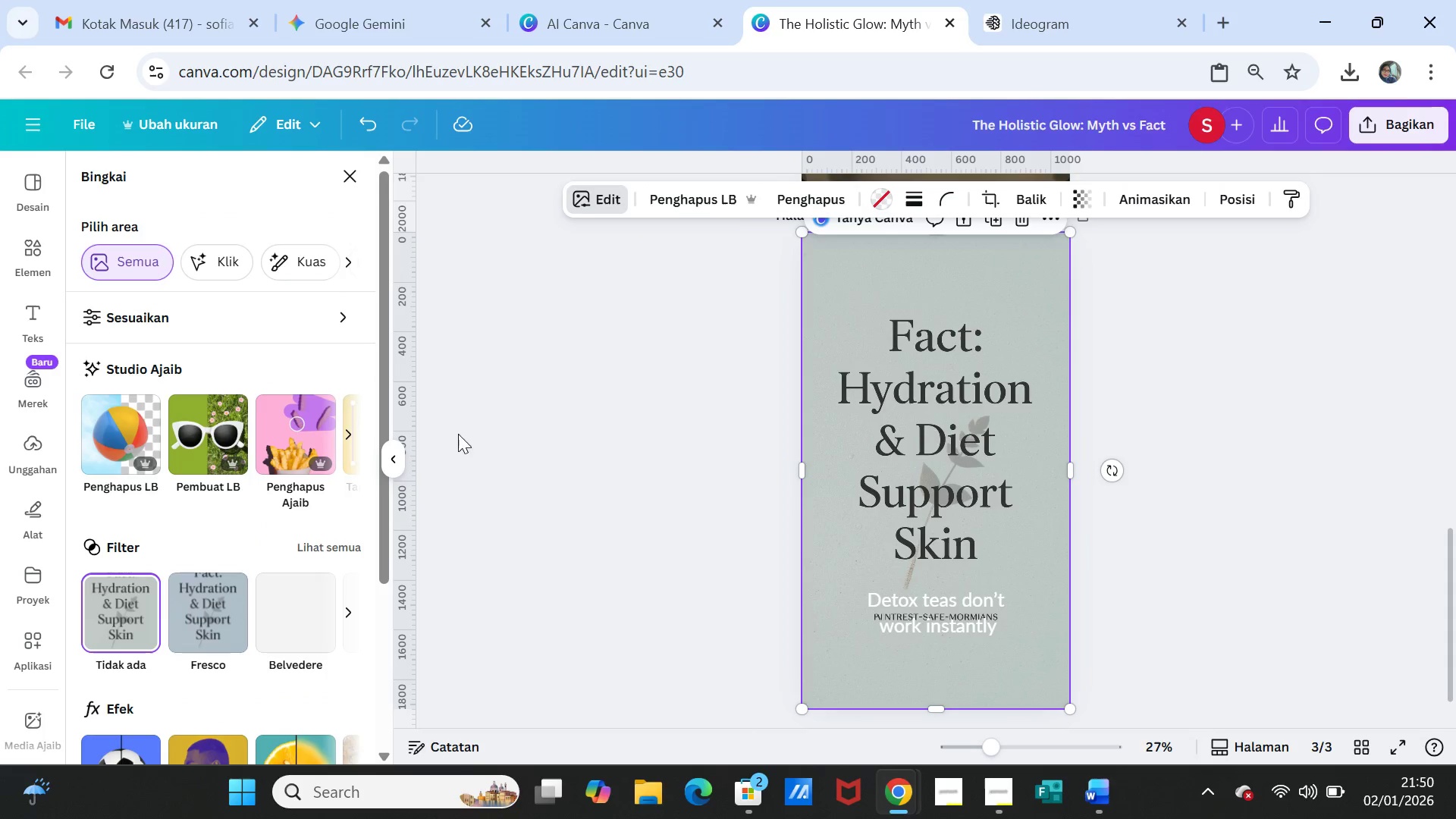 
left_click([290, 439])
 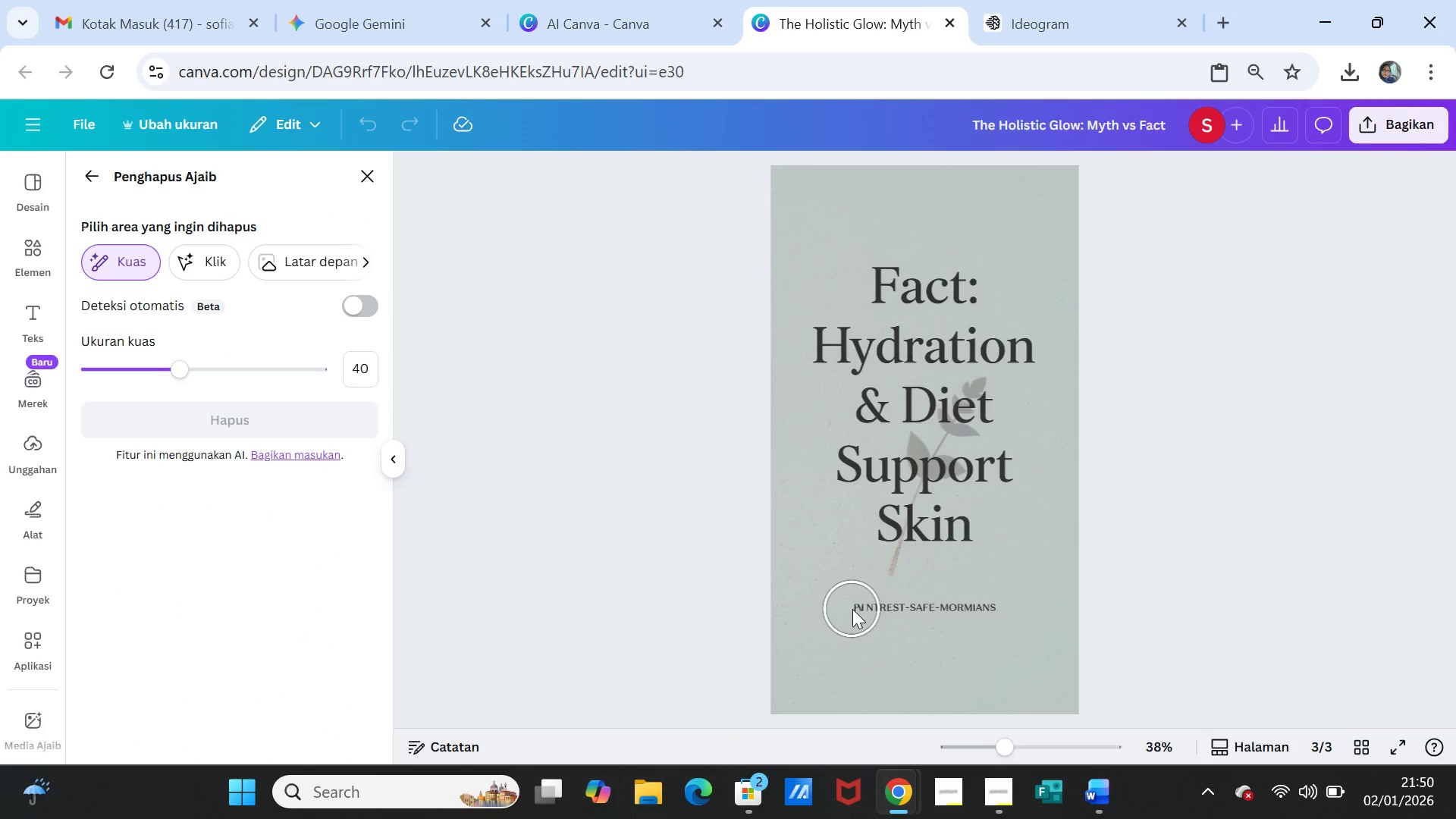 
left_click_drag(start_coordinate=[852, 609], to_coordinate=[989, 605])
 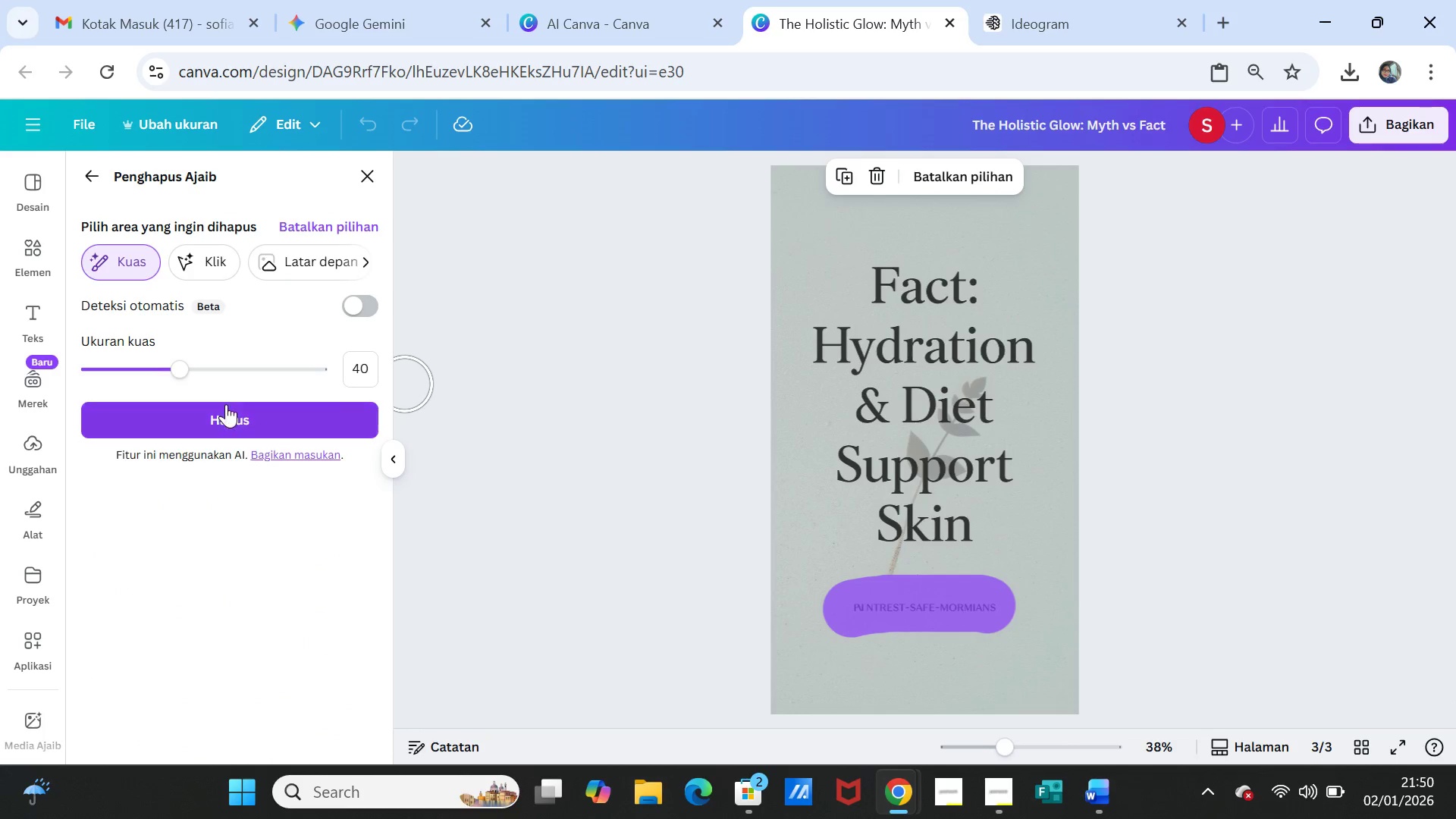 
left_click([226, 406])
 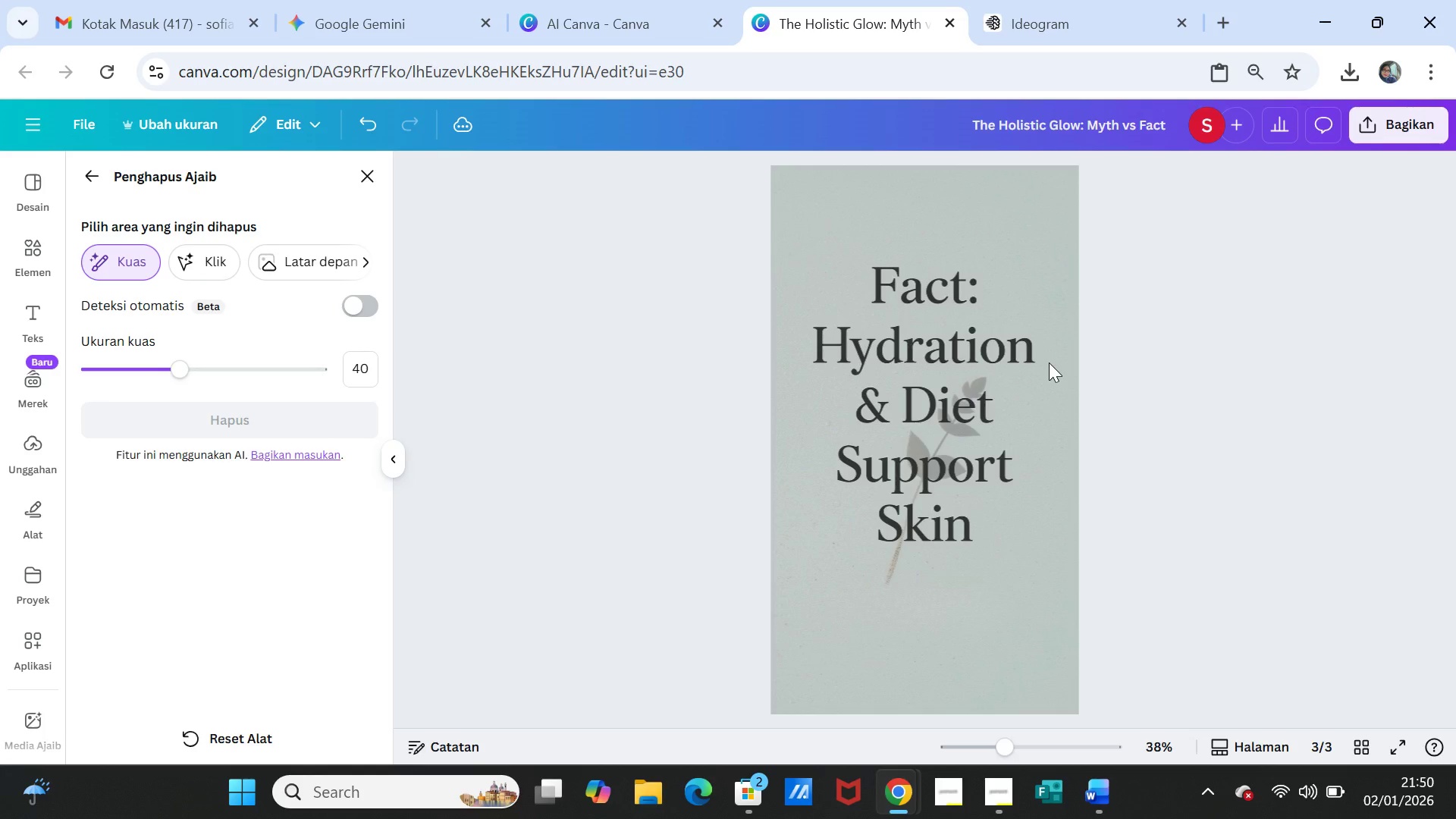 
wait(7.67)
 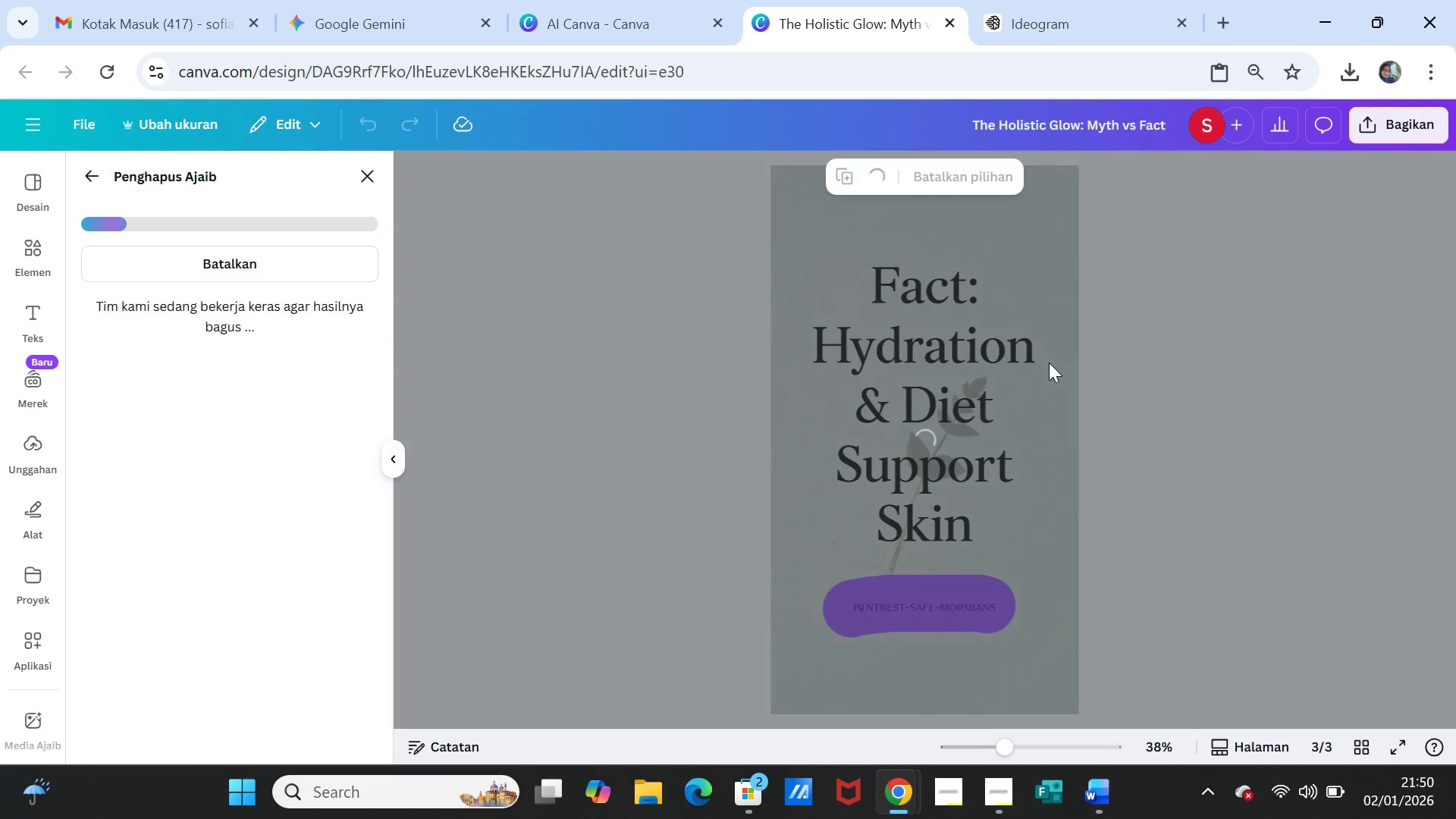 
left_click([374, 171])
 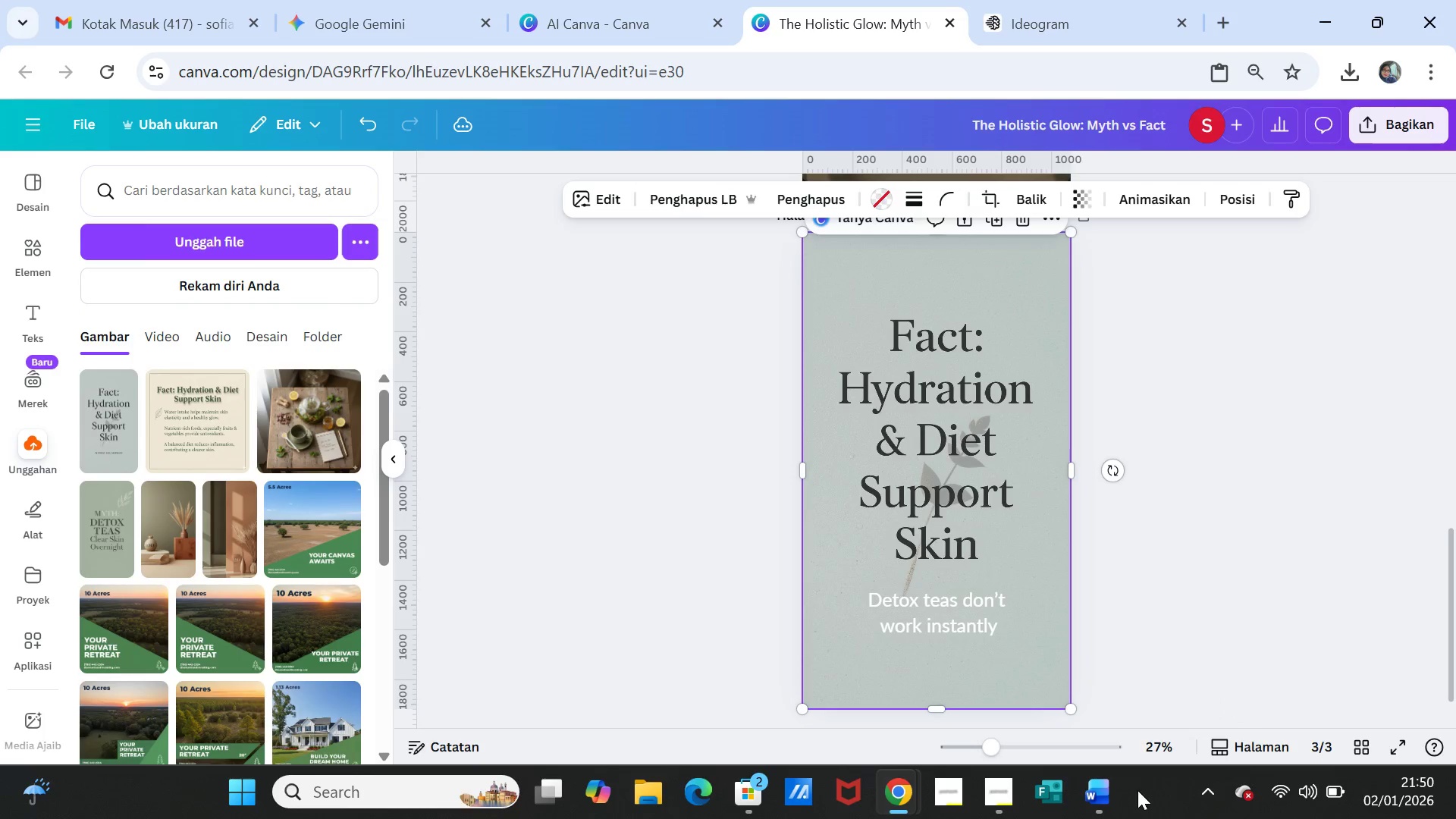 
left_click([1116, 792])
 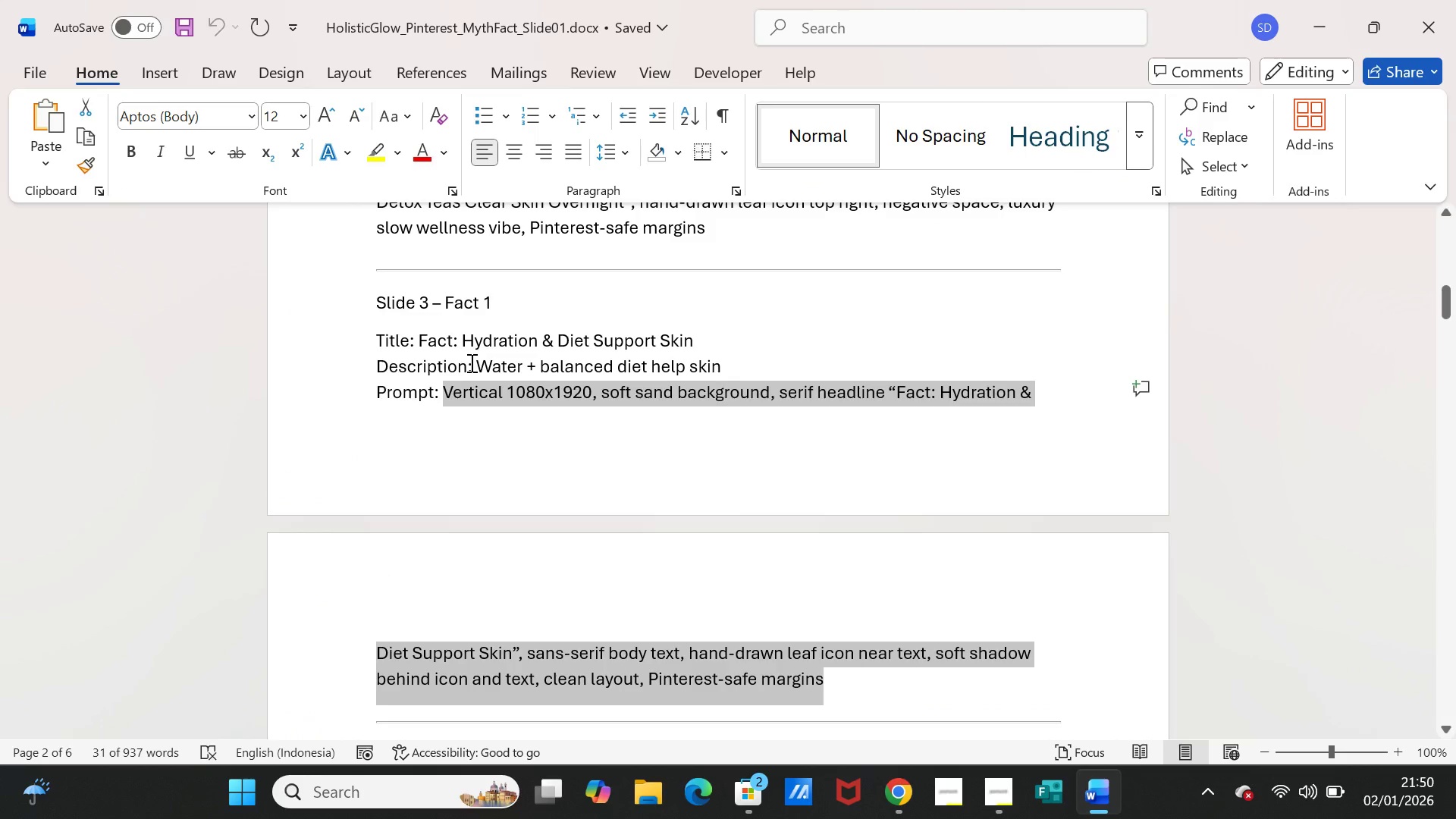 
left_click_drag(start_coordinate=[474, 362], to_coordinate=[704, 361])
 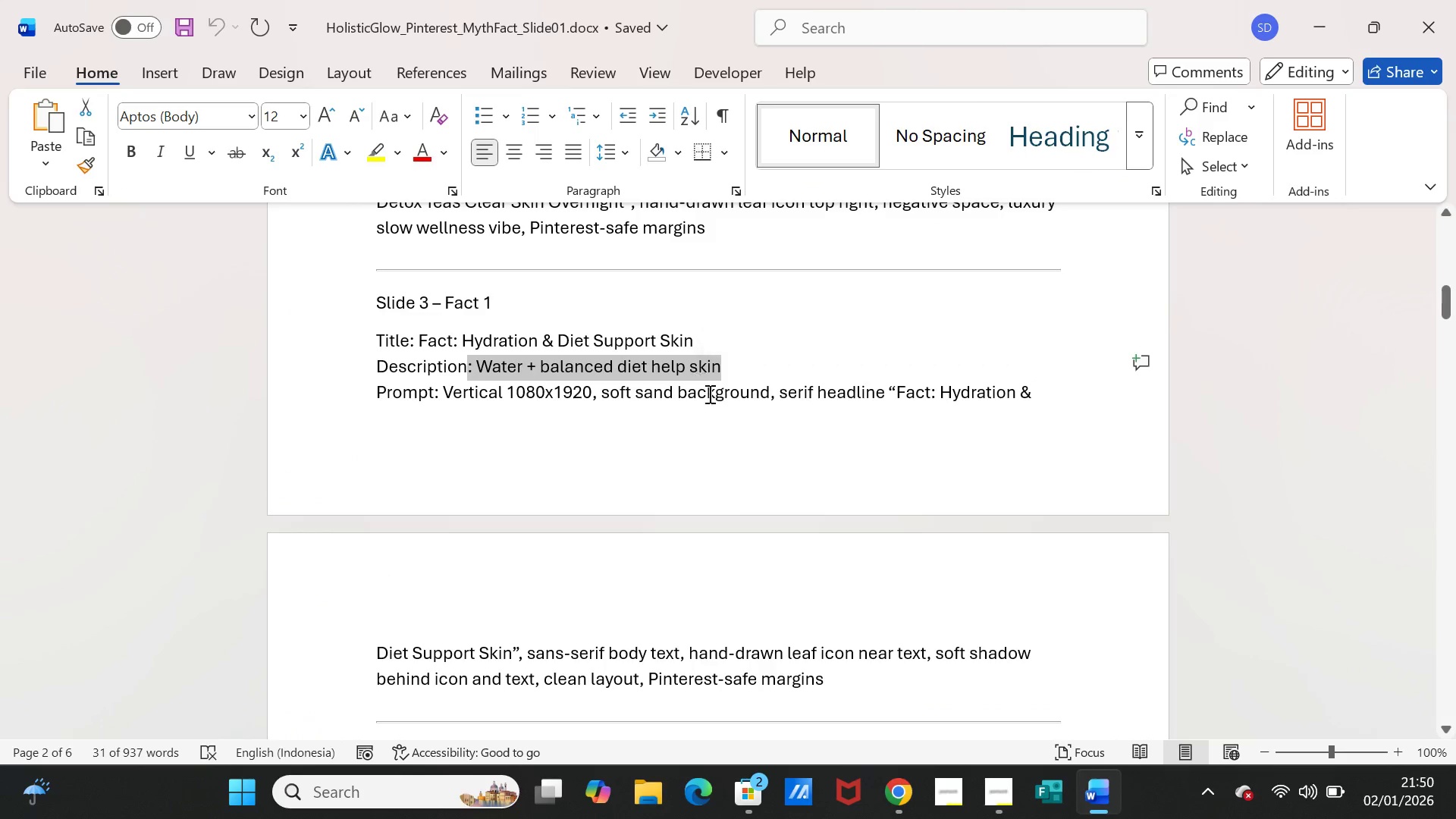 
key(Control+C)
 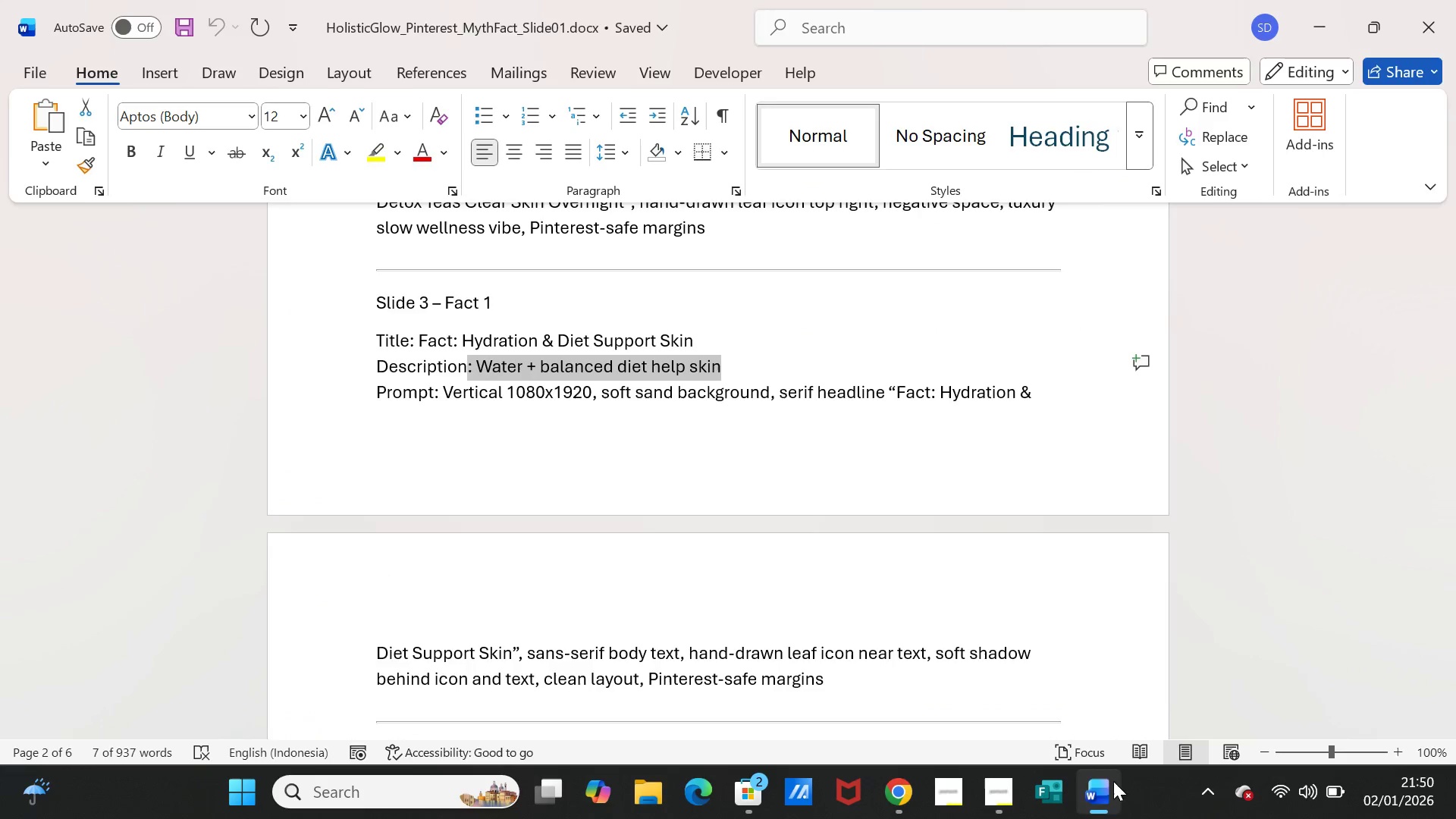 
left_click([1113, 781])
 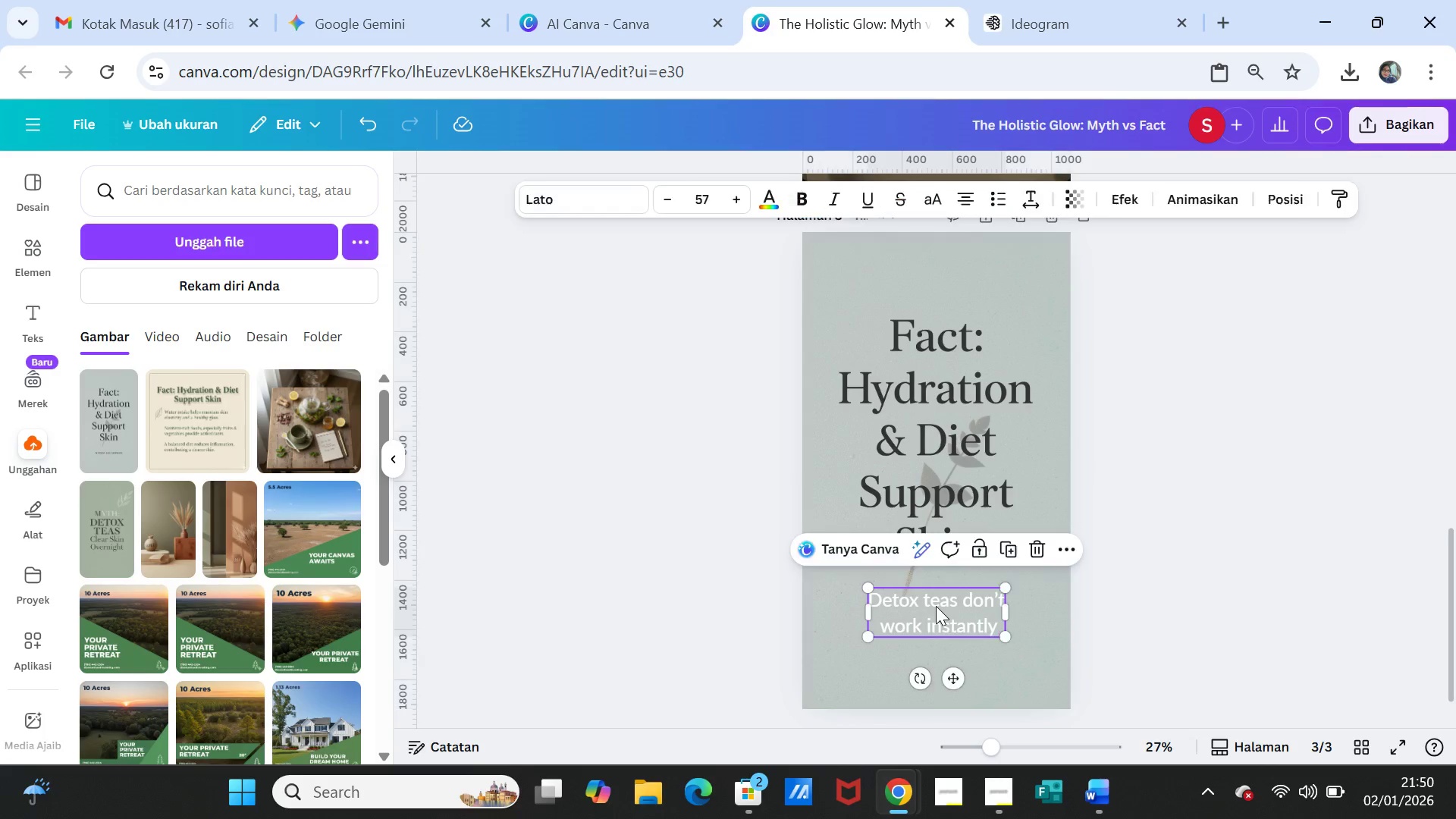 
double_click([936, 606])
 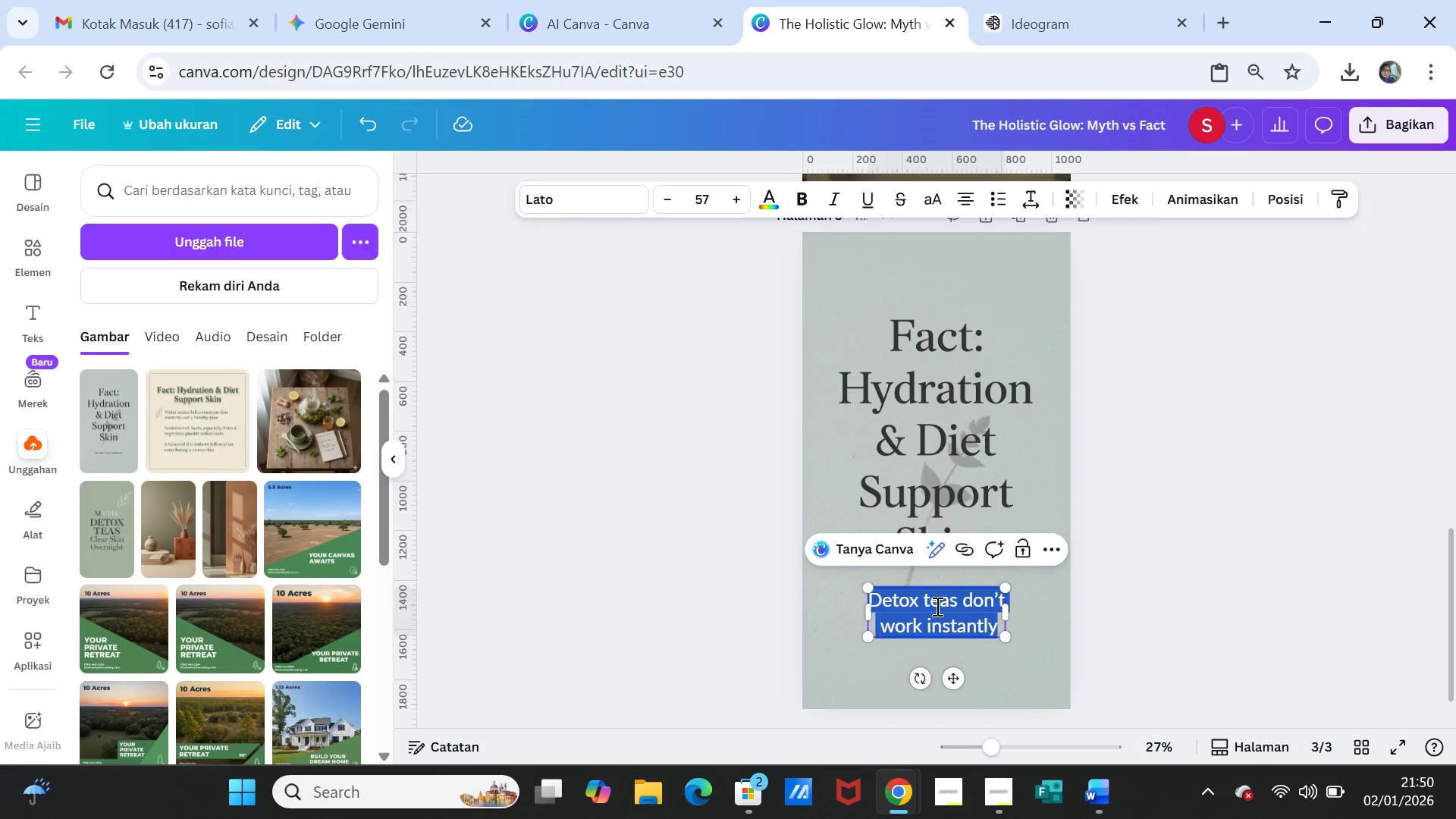 
key(Control+V)
 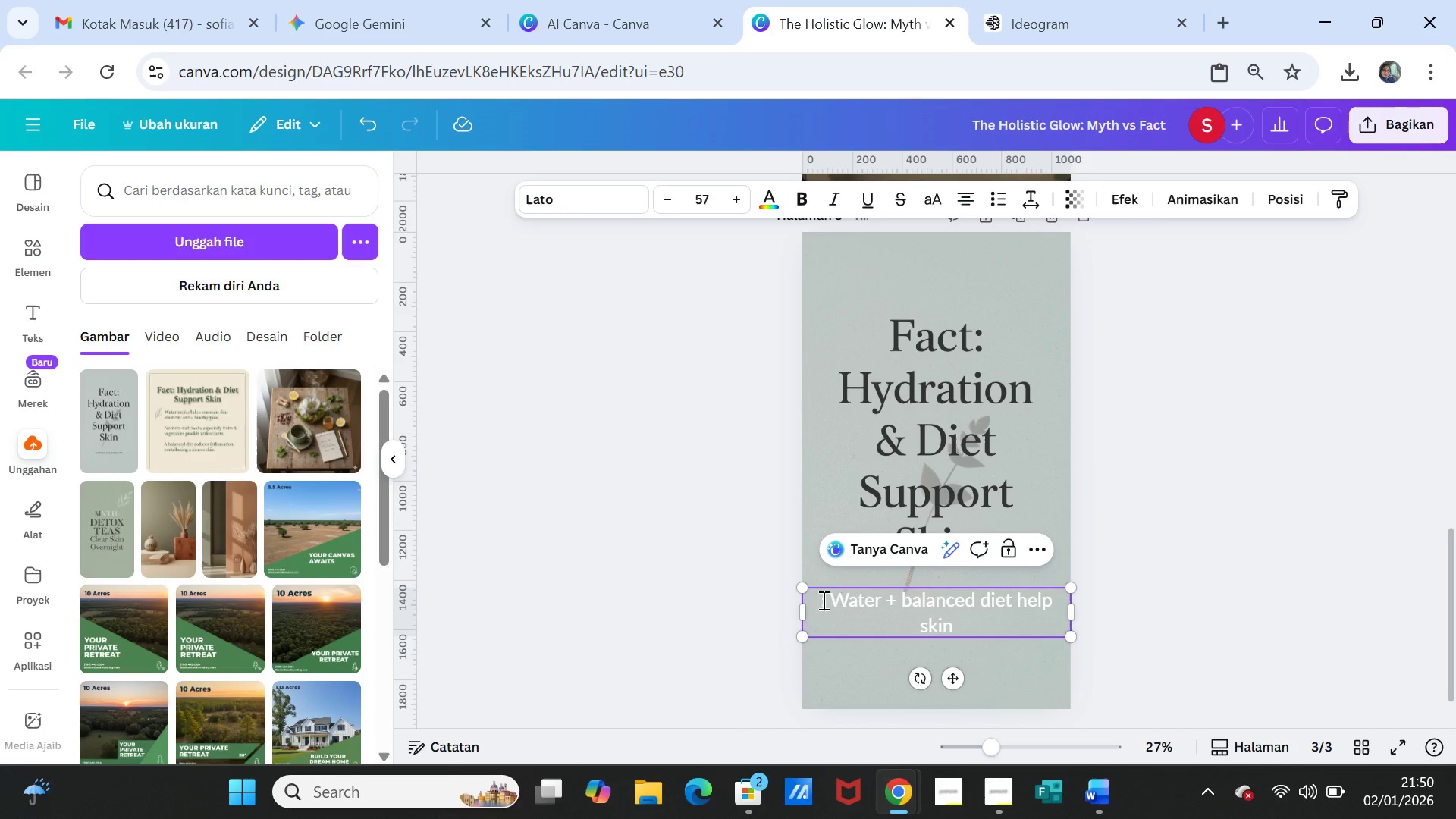 
left_click([830, 598])
 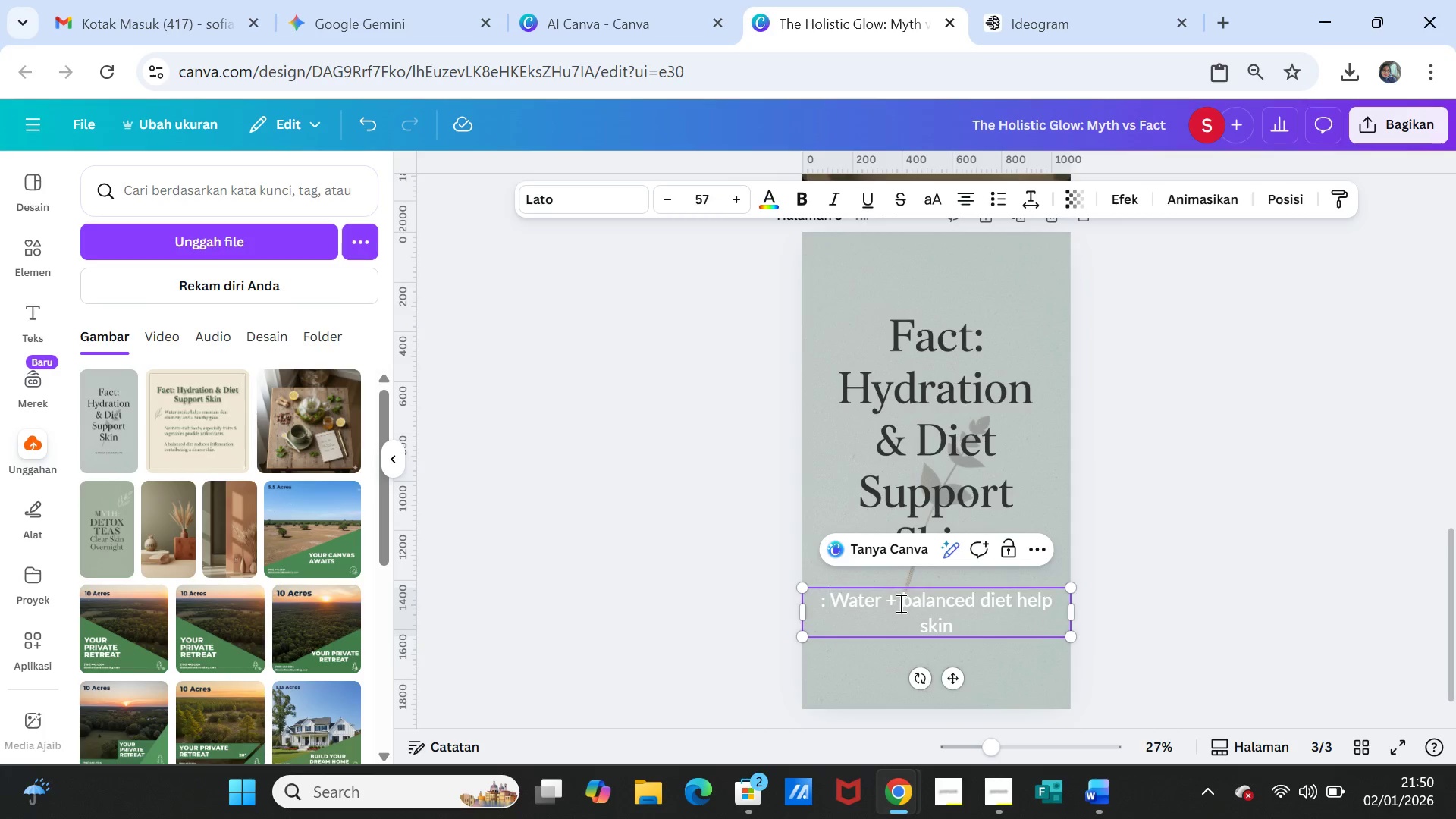 
key(Backspace)
 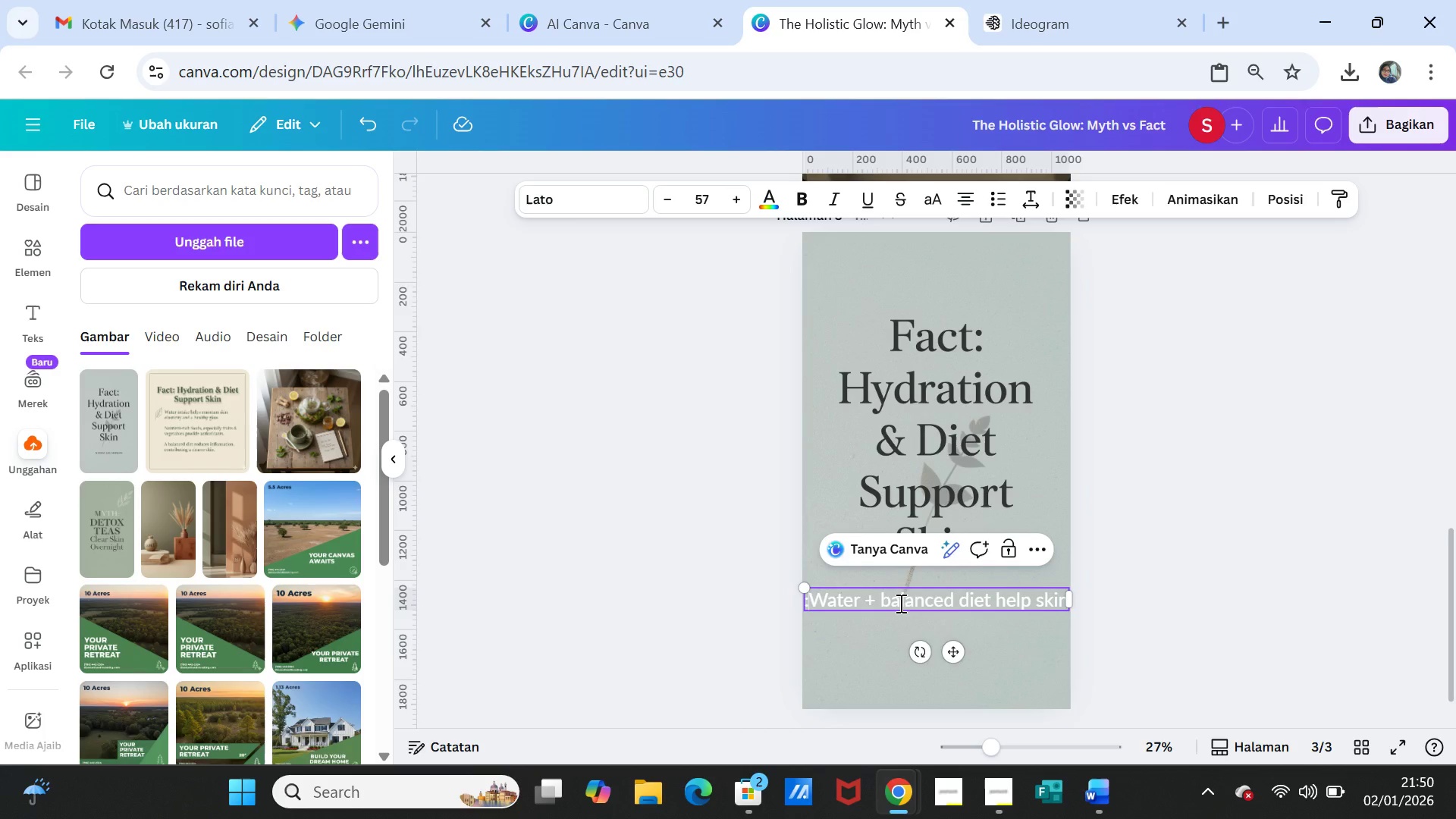 
key(Backspace)
 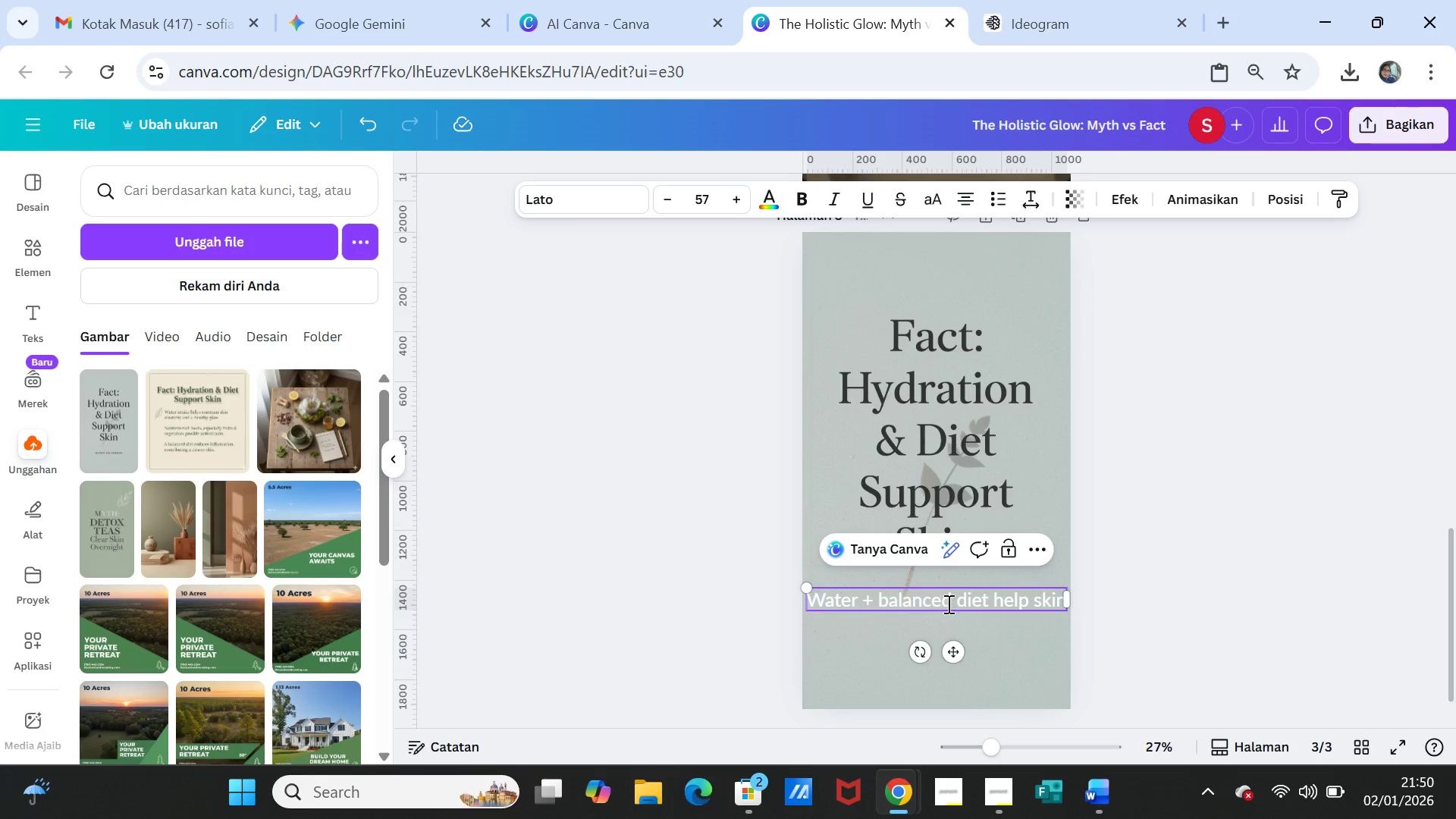 
left_click([955, 599])
 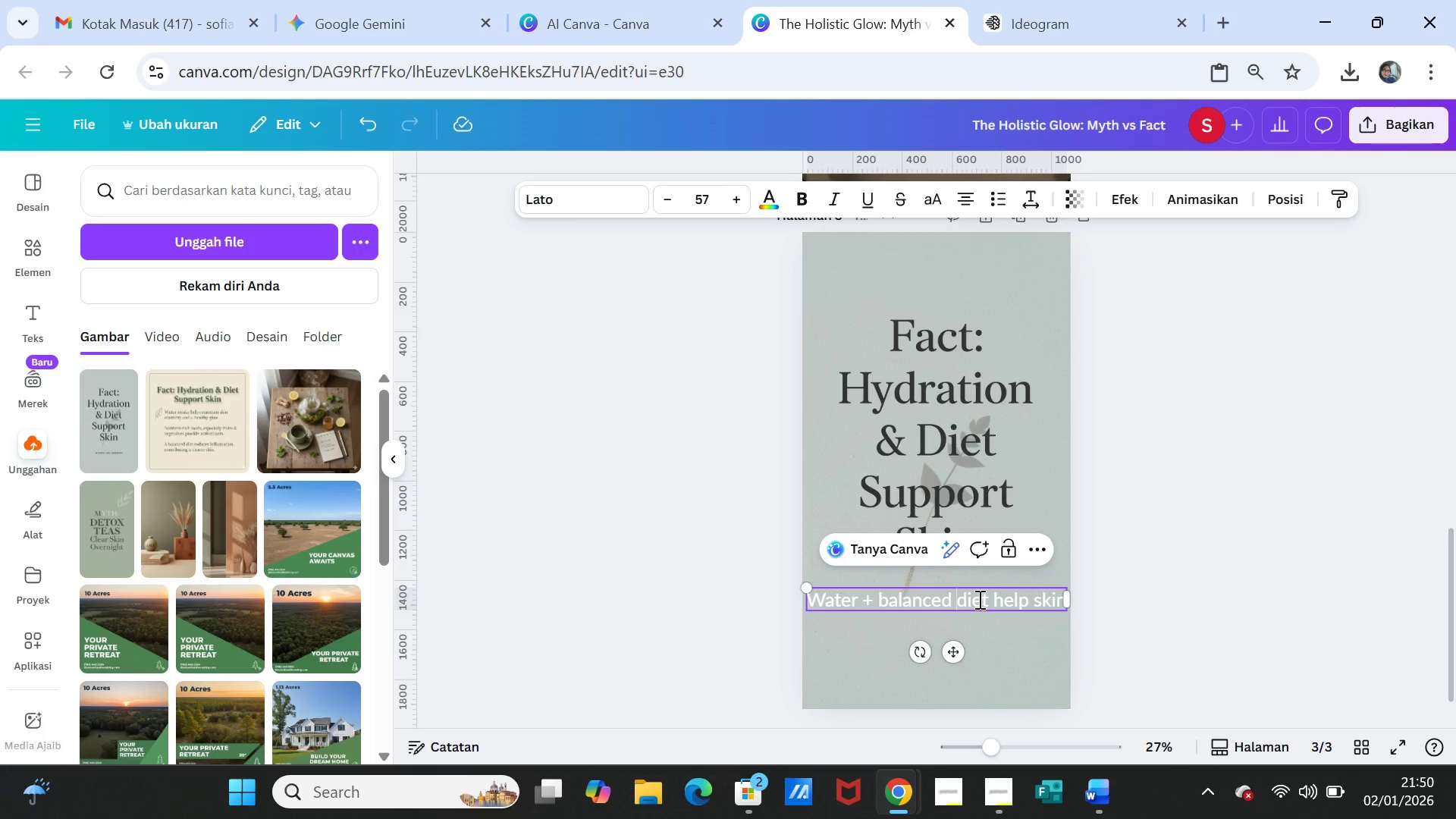 
key(Enter)
 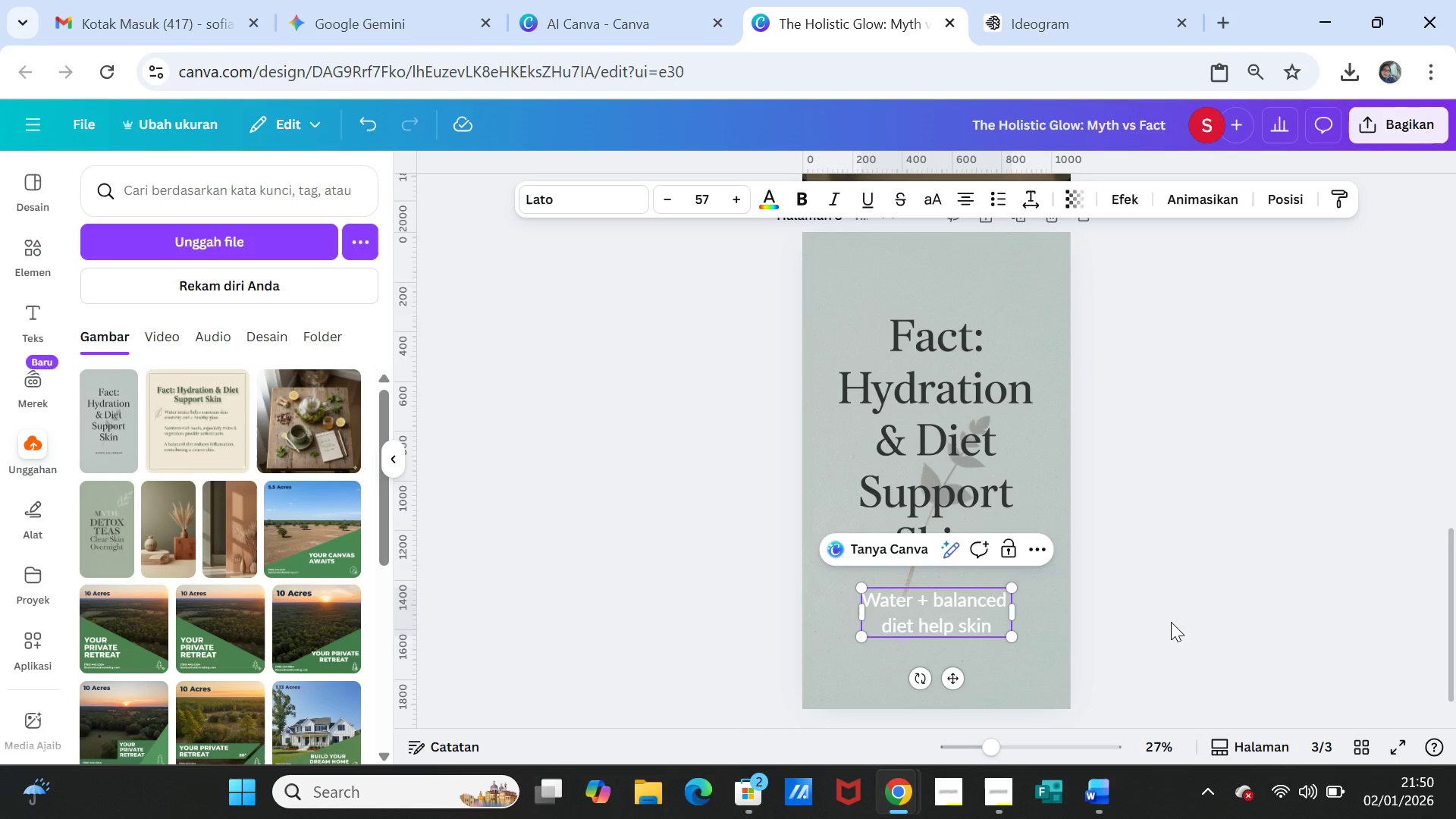 
left_click([1185, 622])
 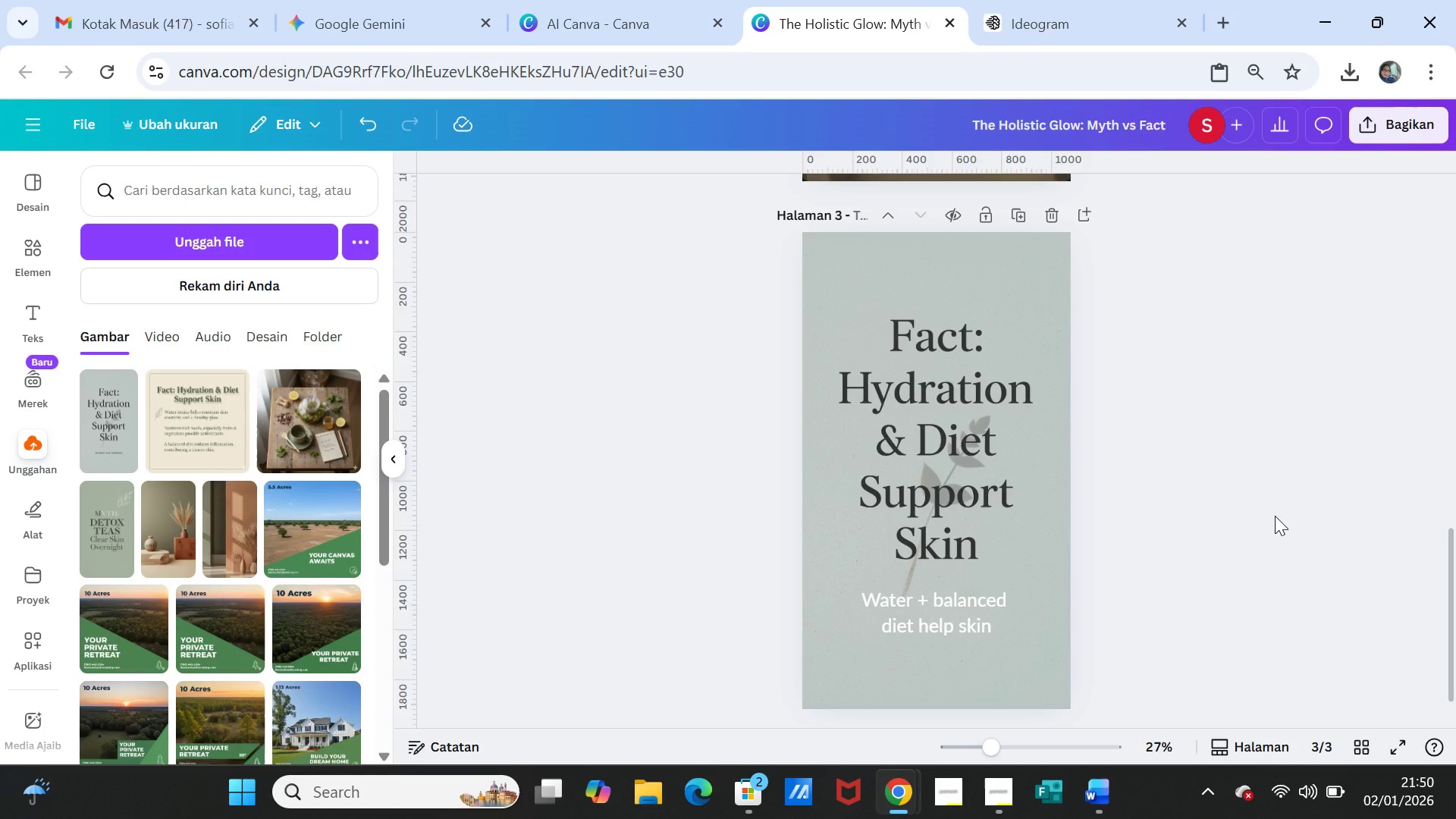 
wait(7.0)
 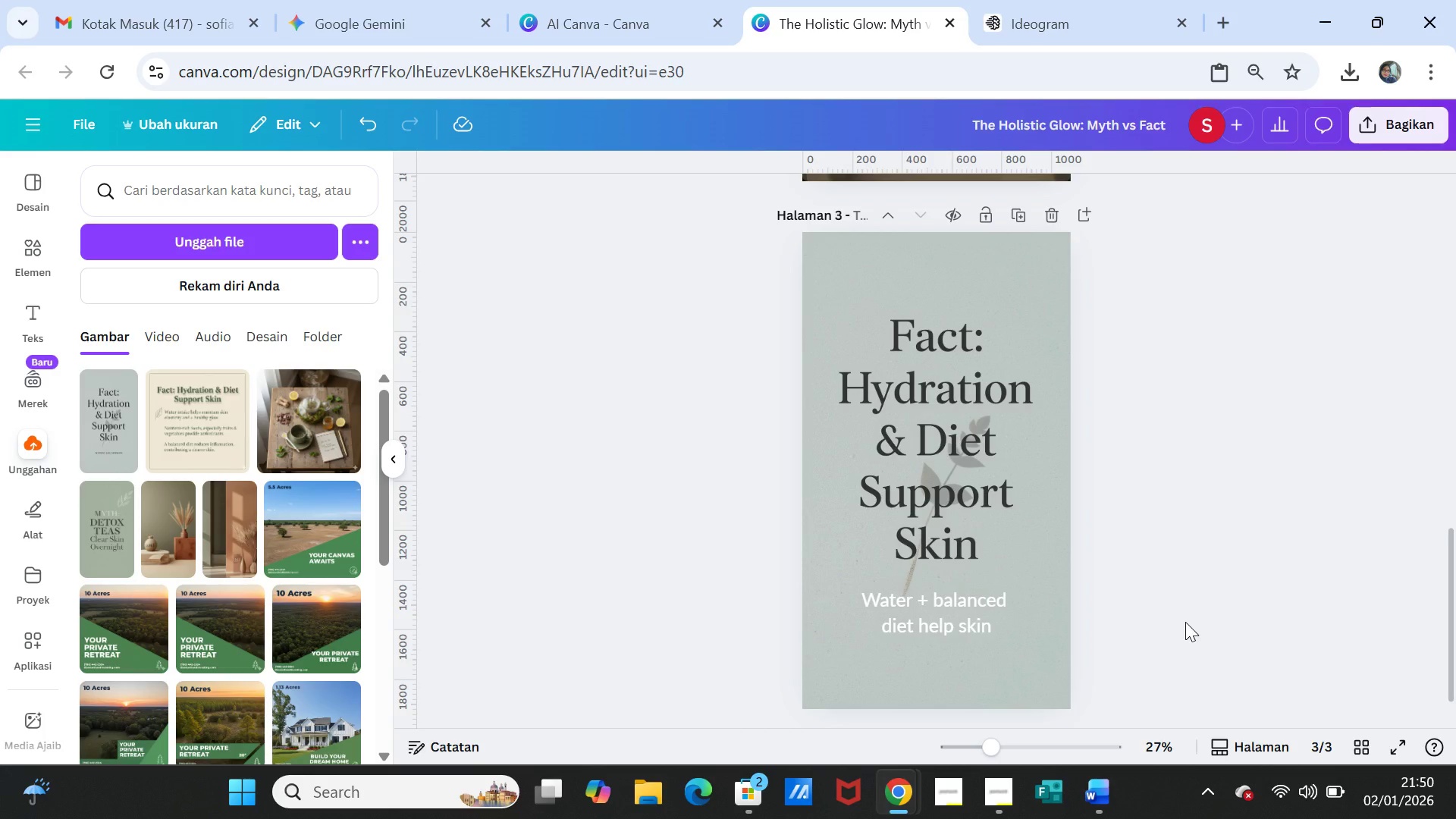 
scroll: coordinate [1276, 516], scroll_direction: up, amount: 4.0
 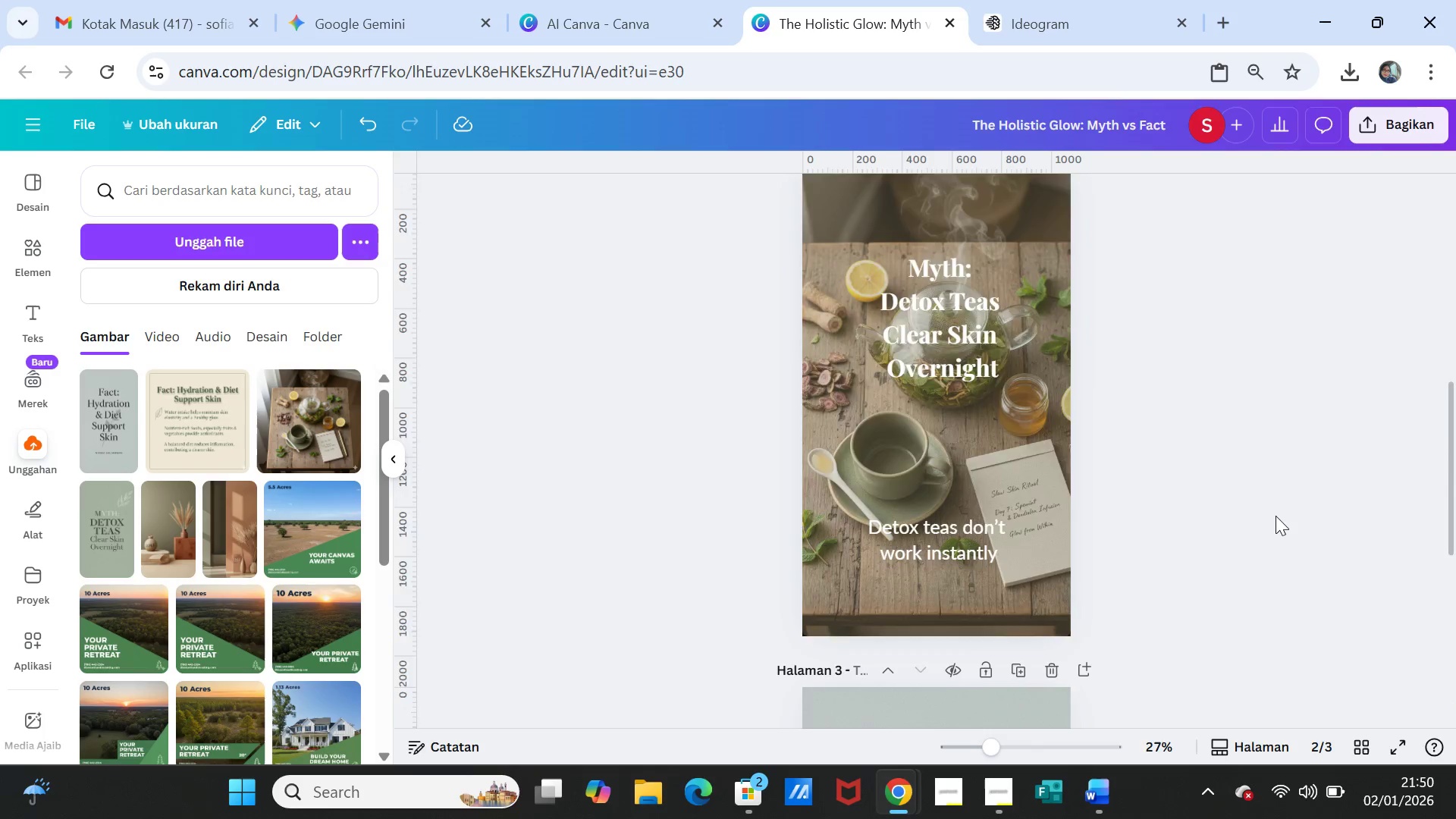 
scroll: coordinate [1276, 516], scroll_direction: down, amount: 2.0
 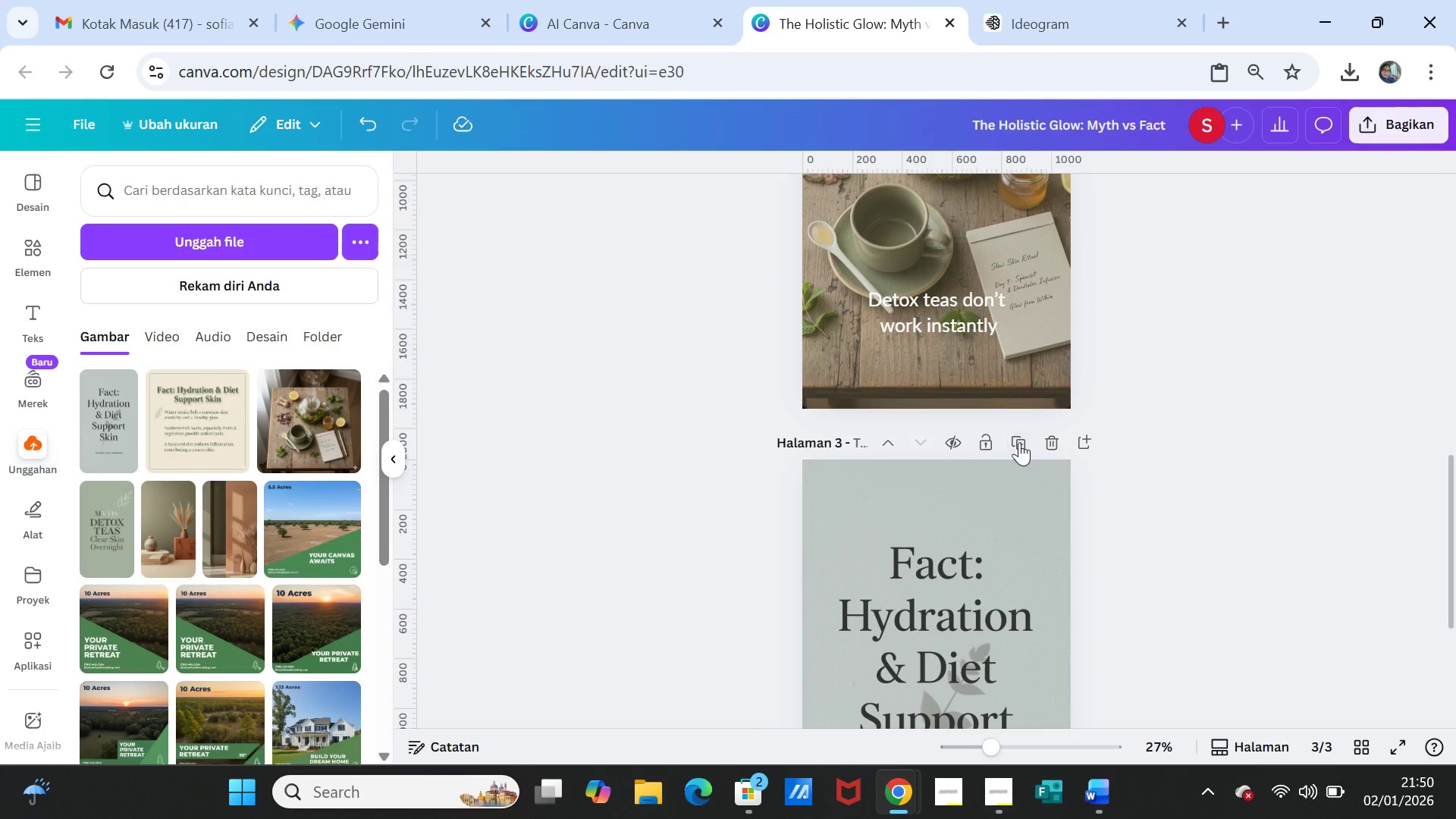 
left_click([1019, 440])
 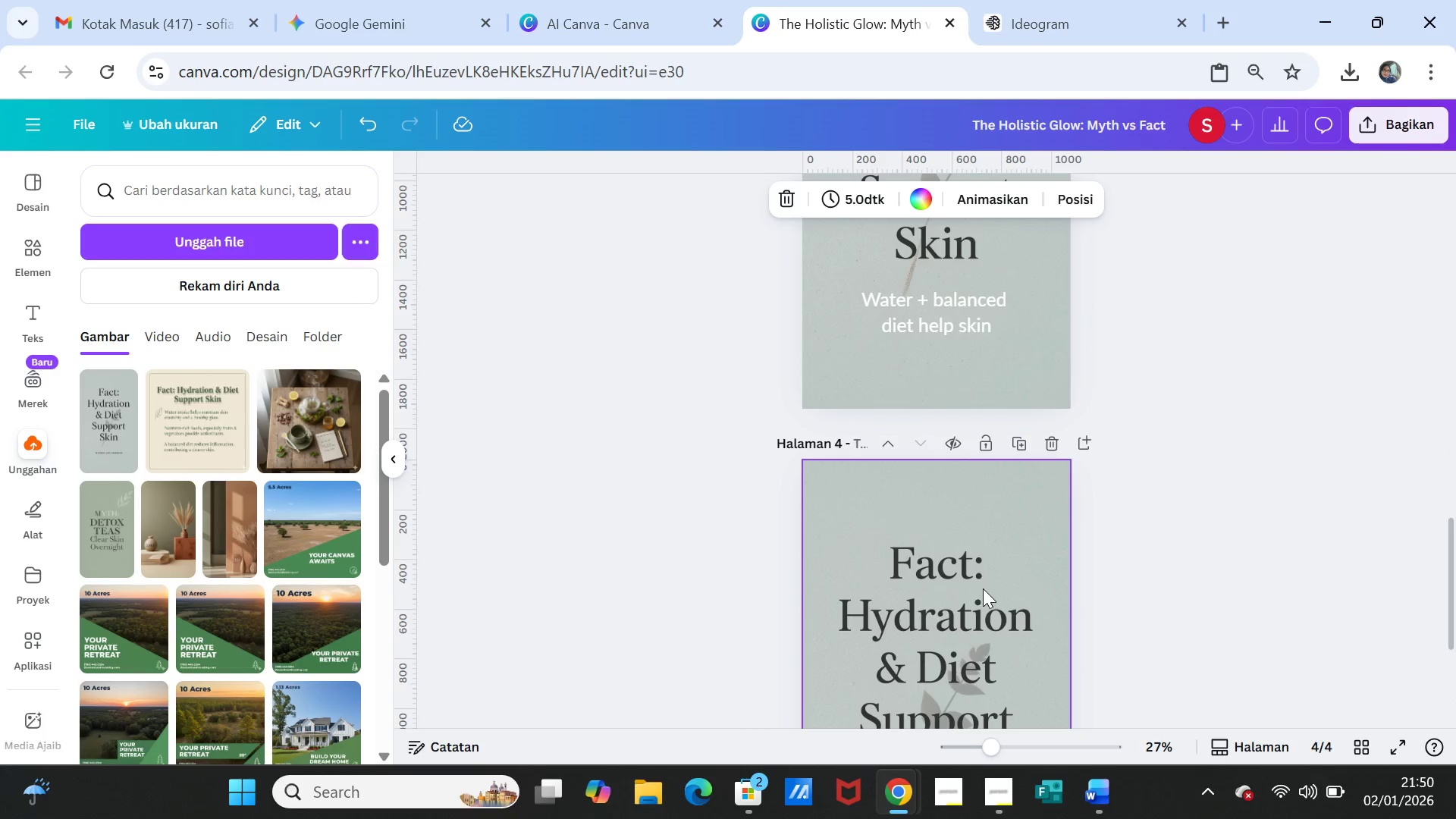 
left_click([1020, 582])
 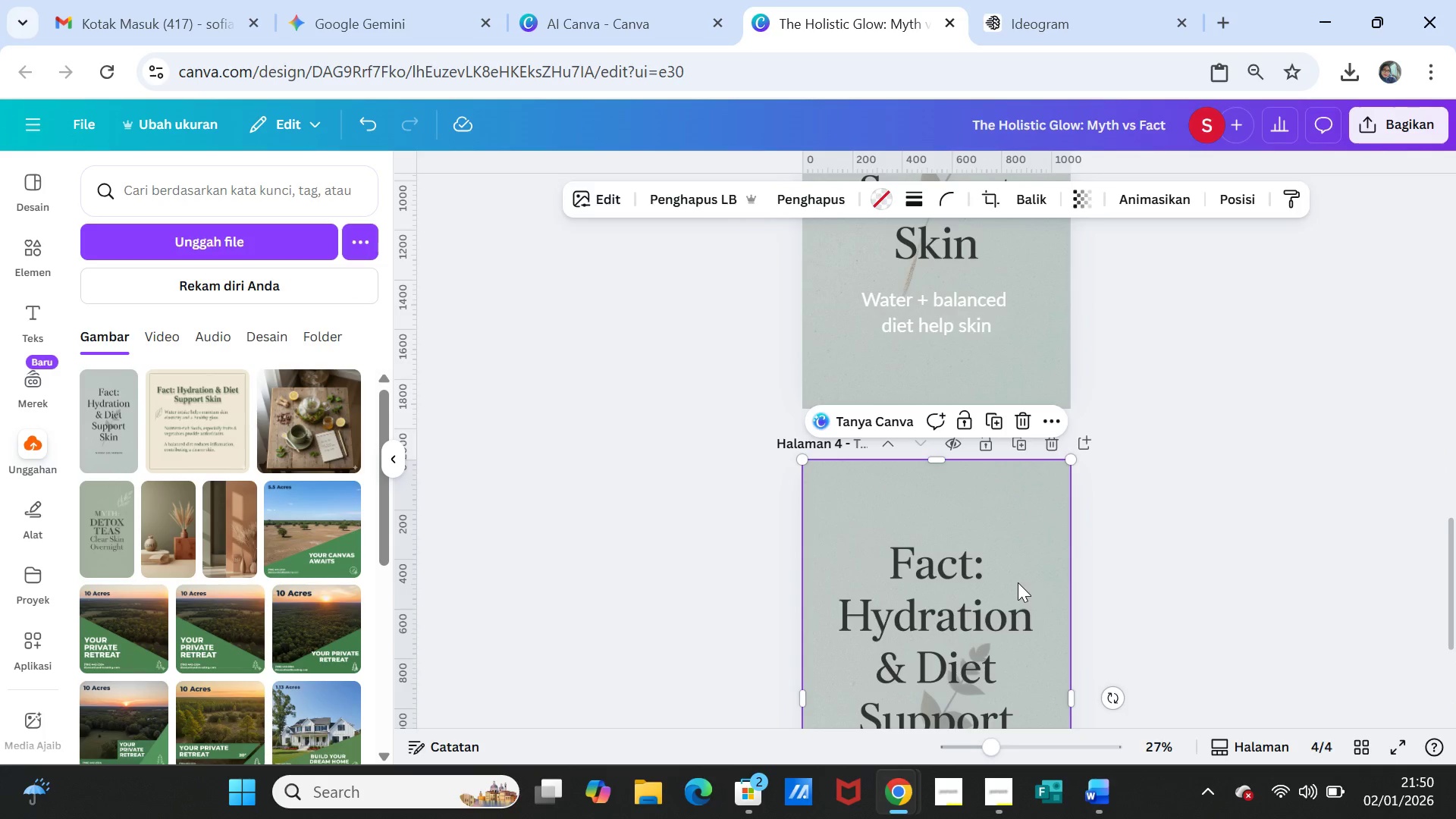 
key(Delete)
 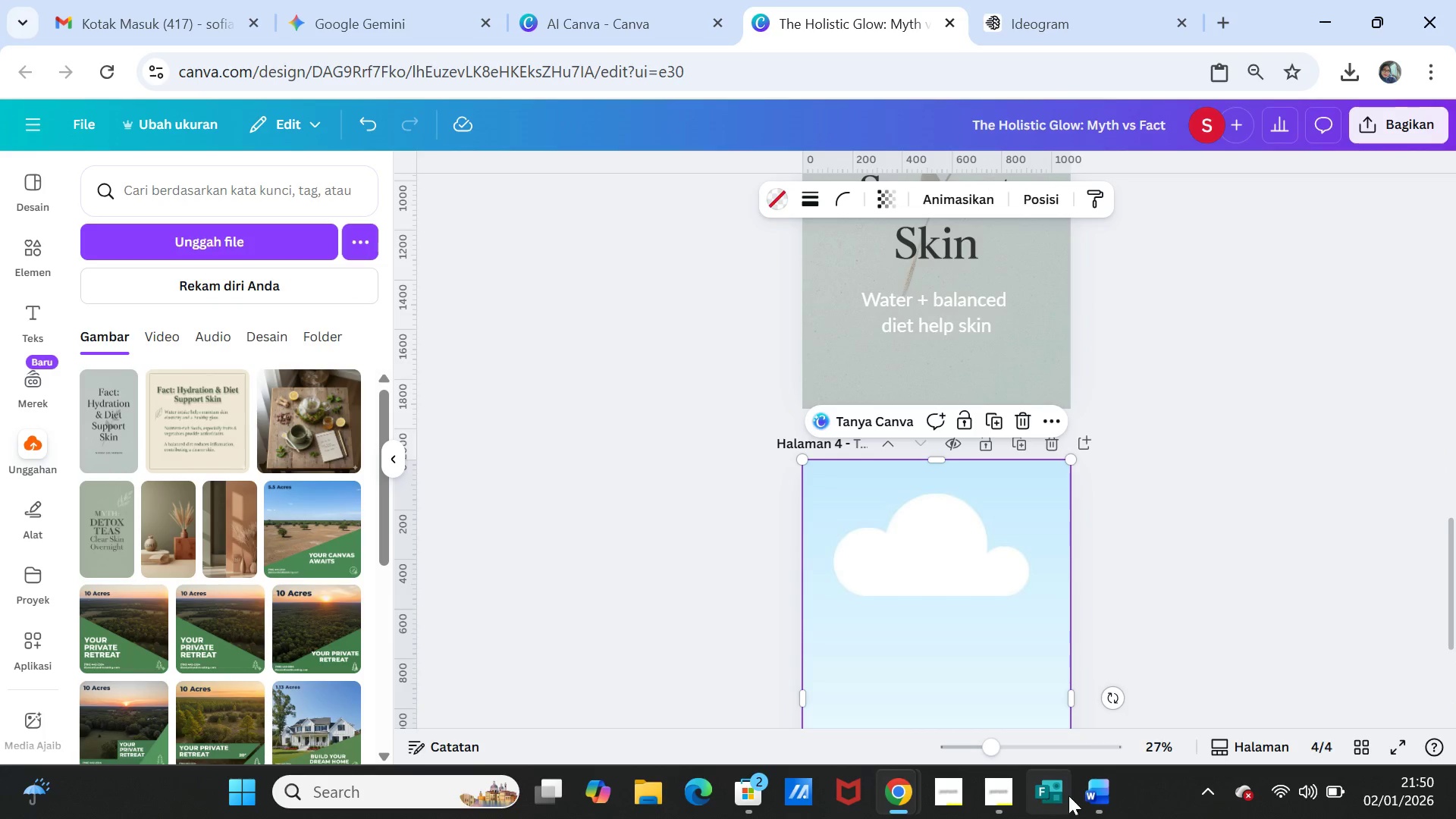 
left_click([1084, 795])
 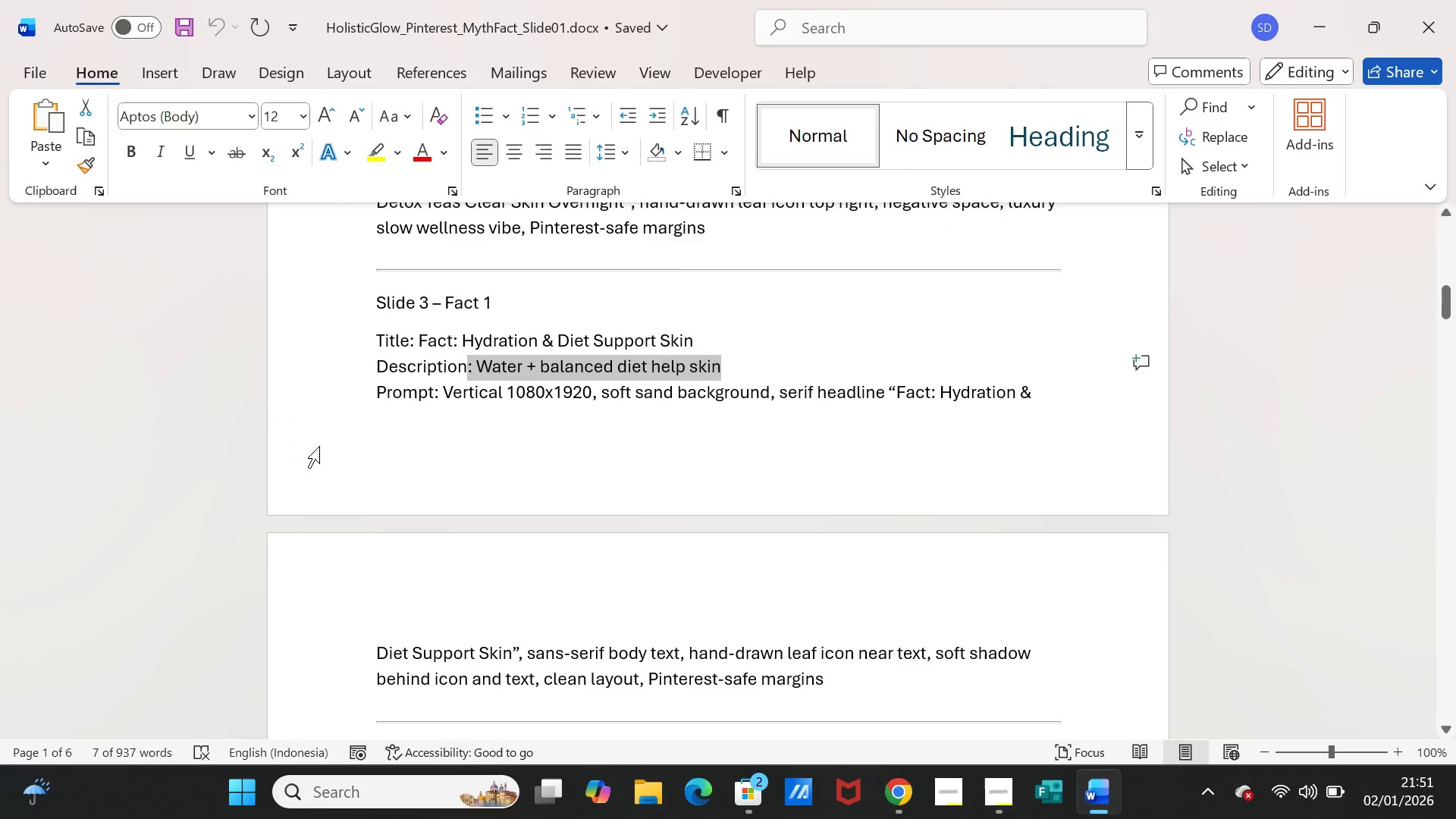 
scroll: coordinate [398, 526], scroll_direction: down, amount: 5.0
 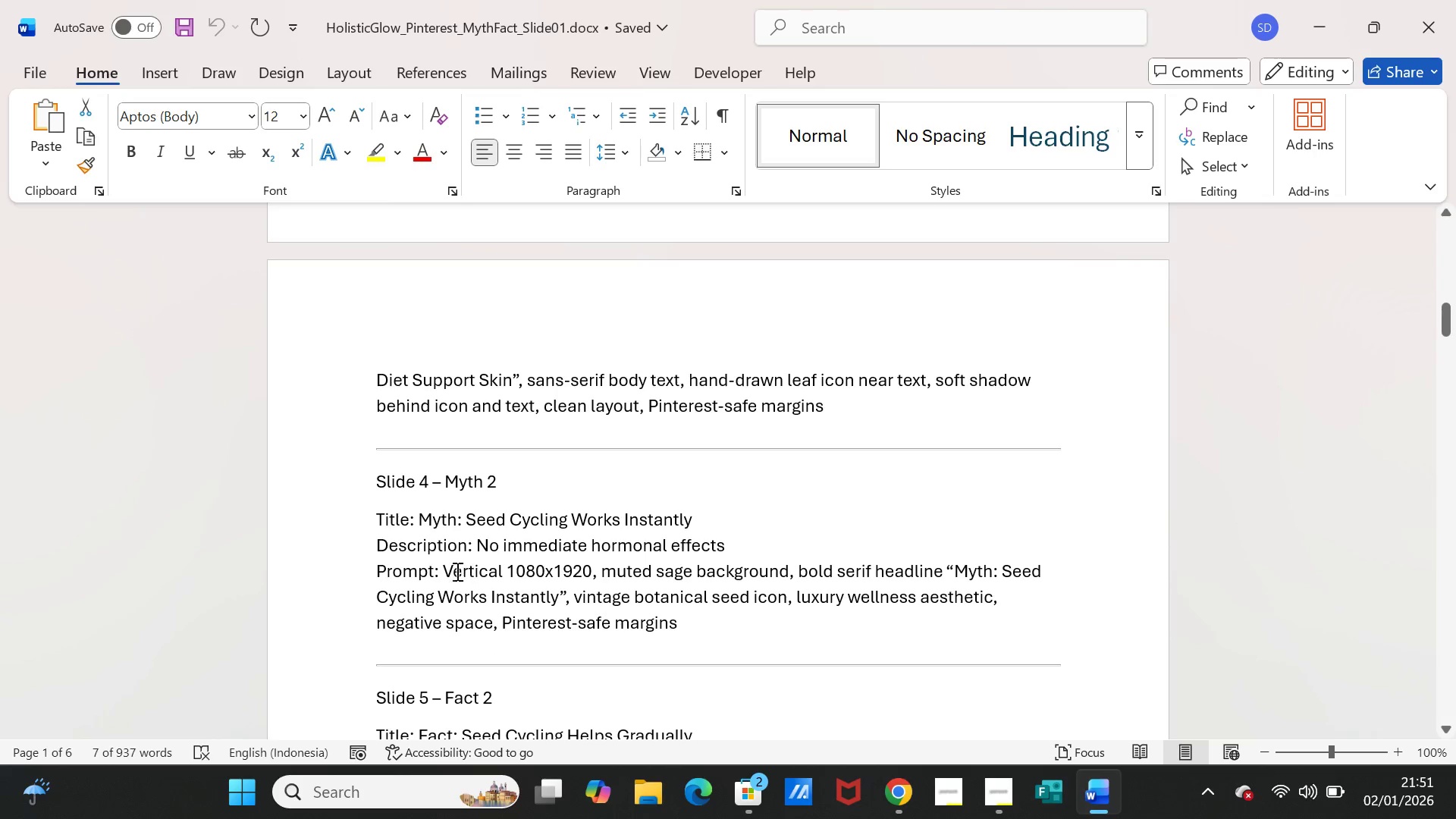 
left_click_drag(start_coordinate=[444, 571], to_coordinate=[673, 623])
 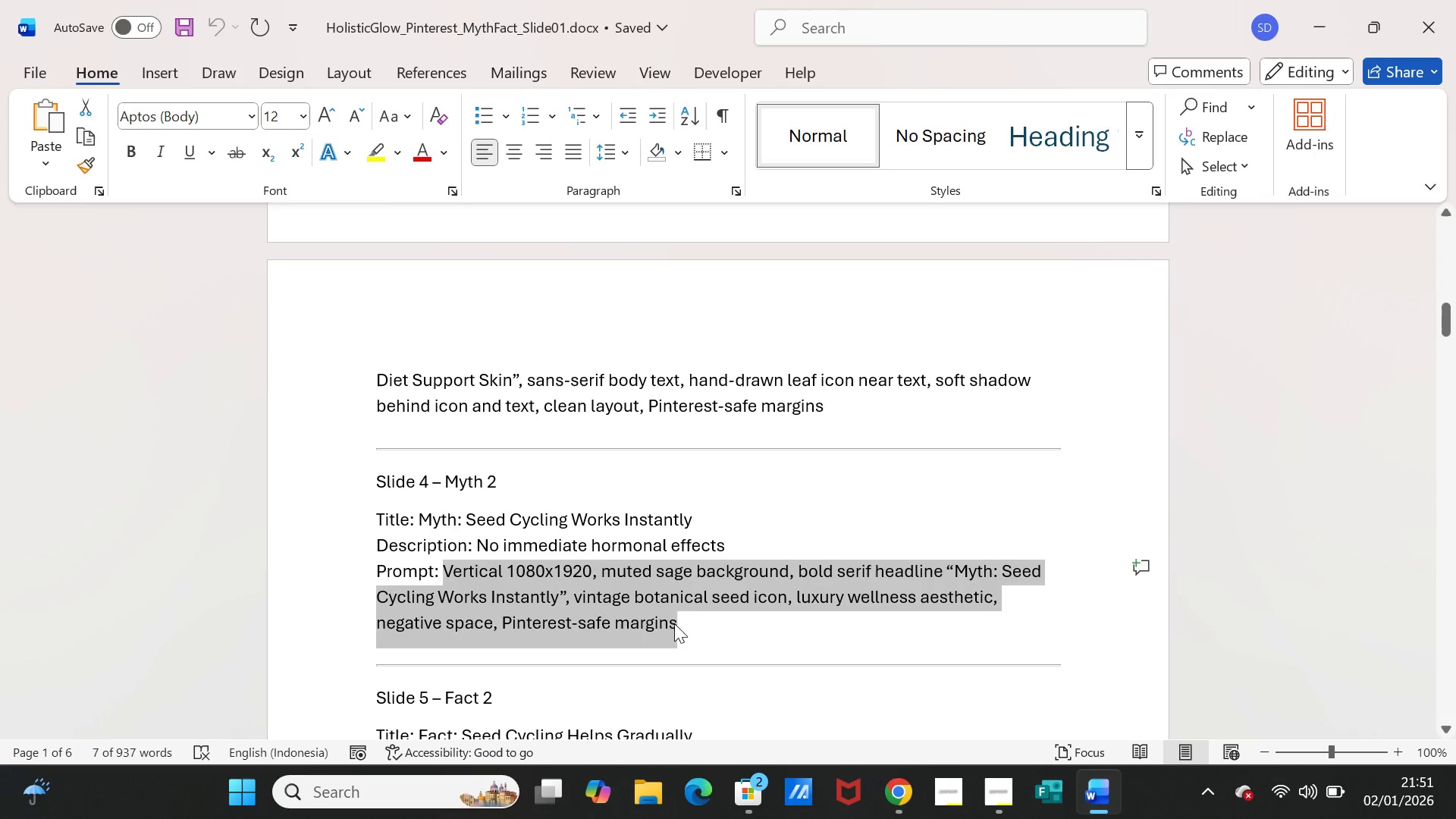 
key(Control+C)
 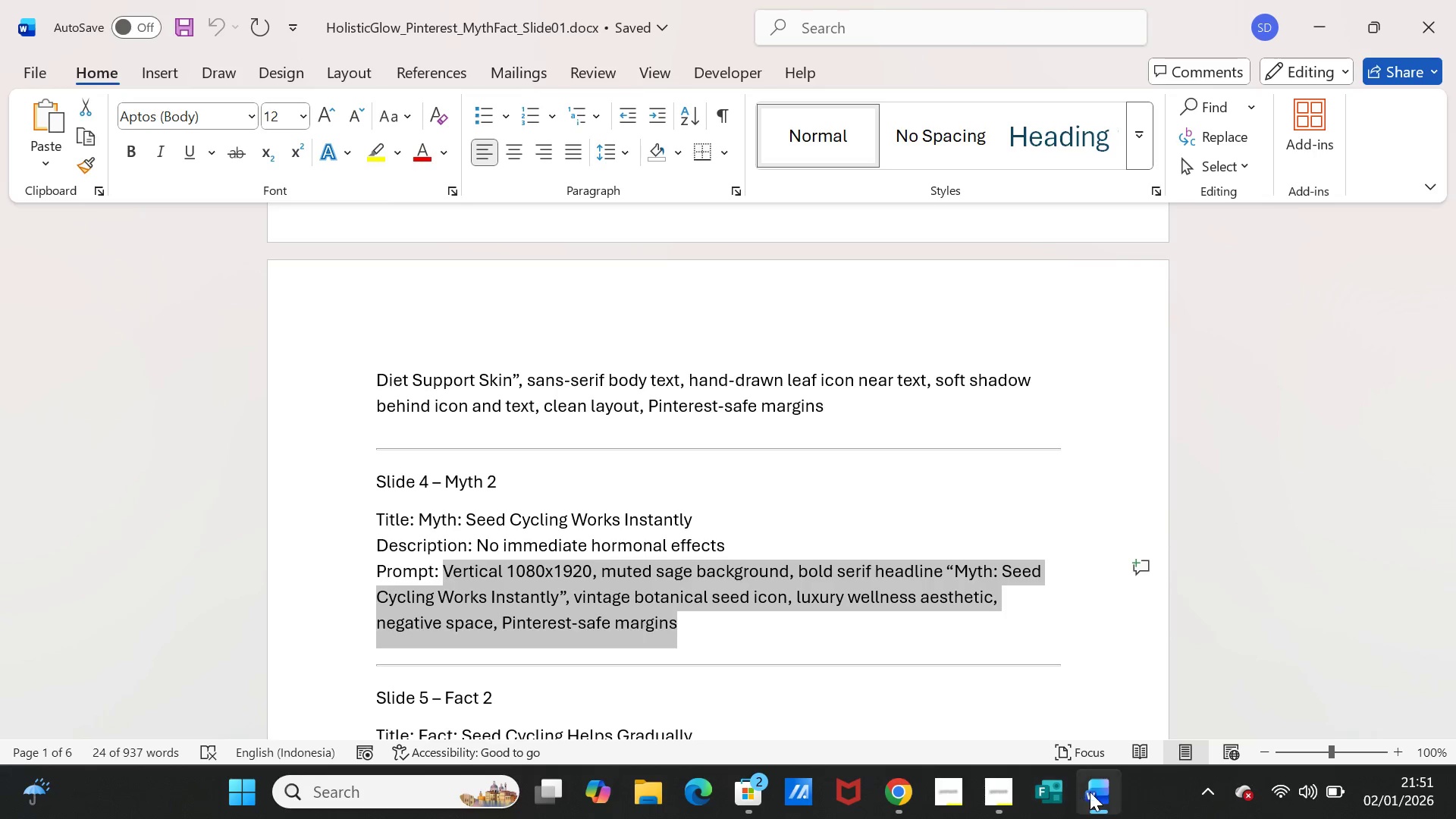 
left_click([1090, 792])
 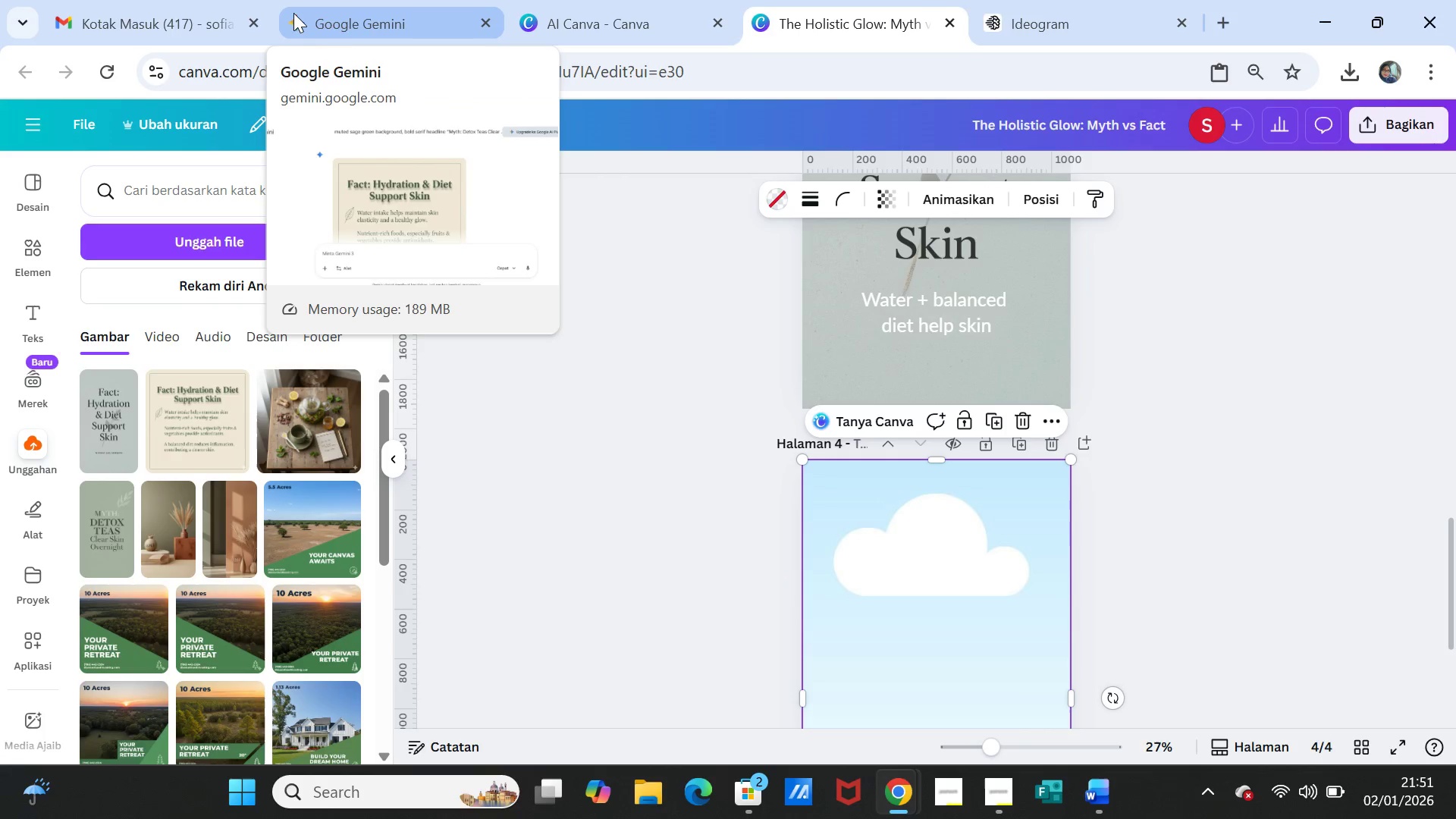 
left_click([367, 25])
 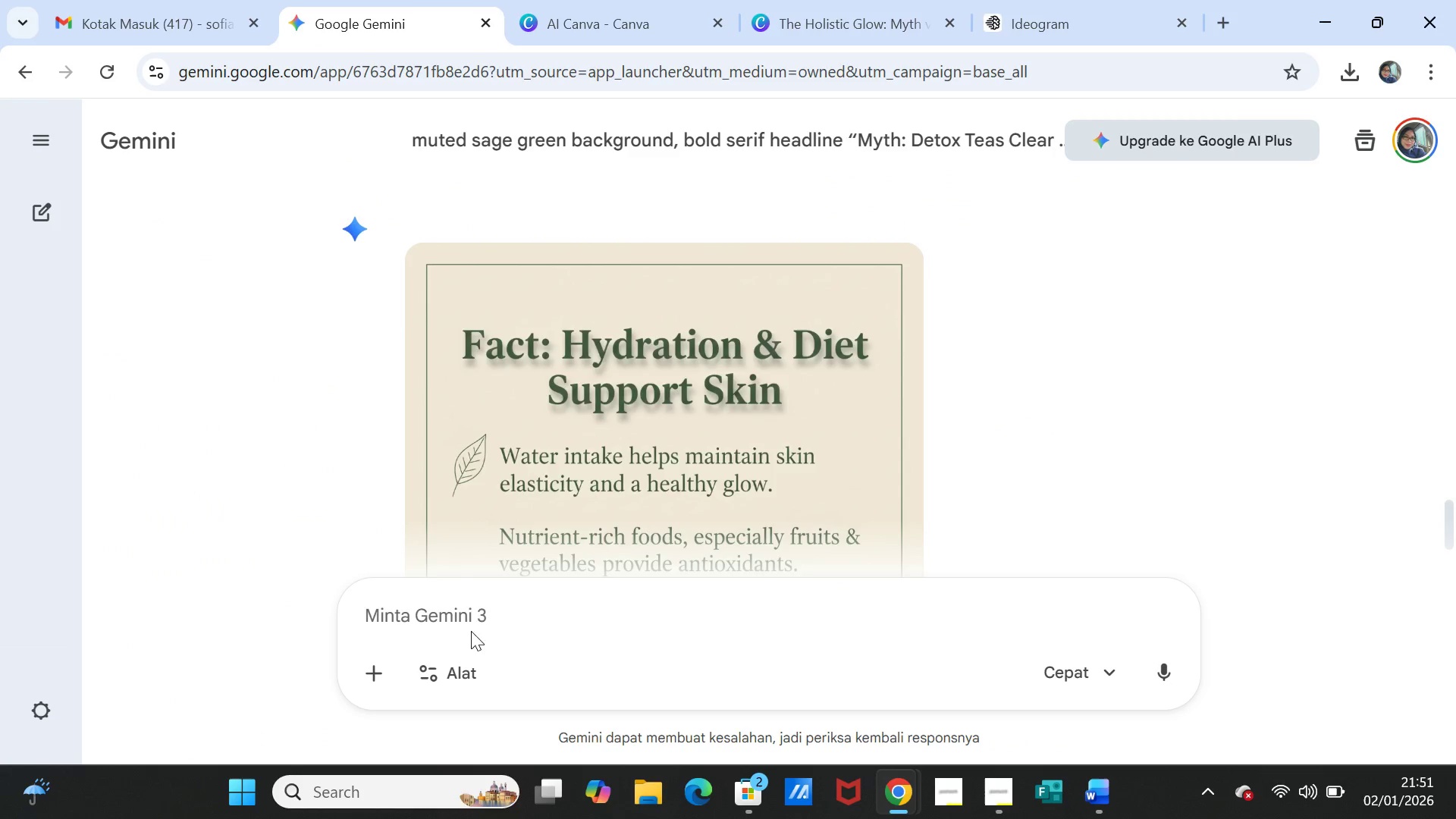 
left_click([479, 619])
 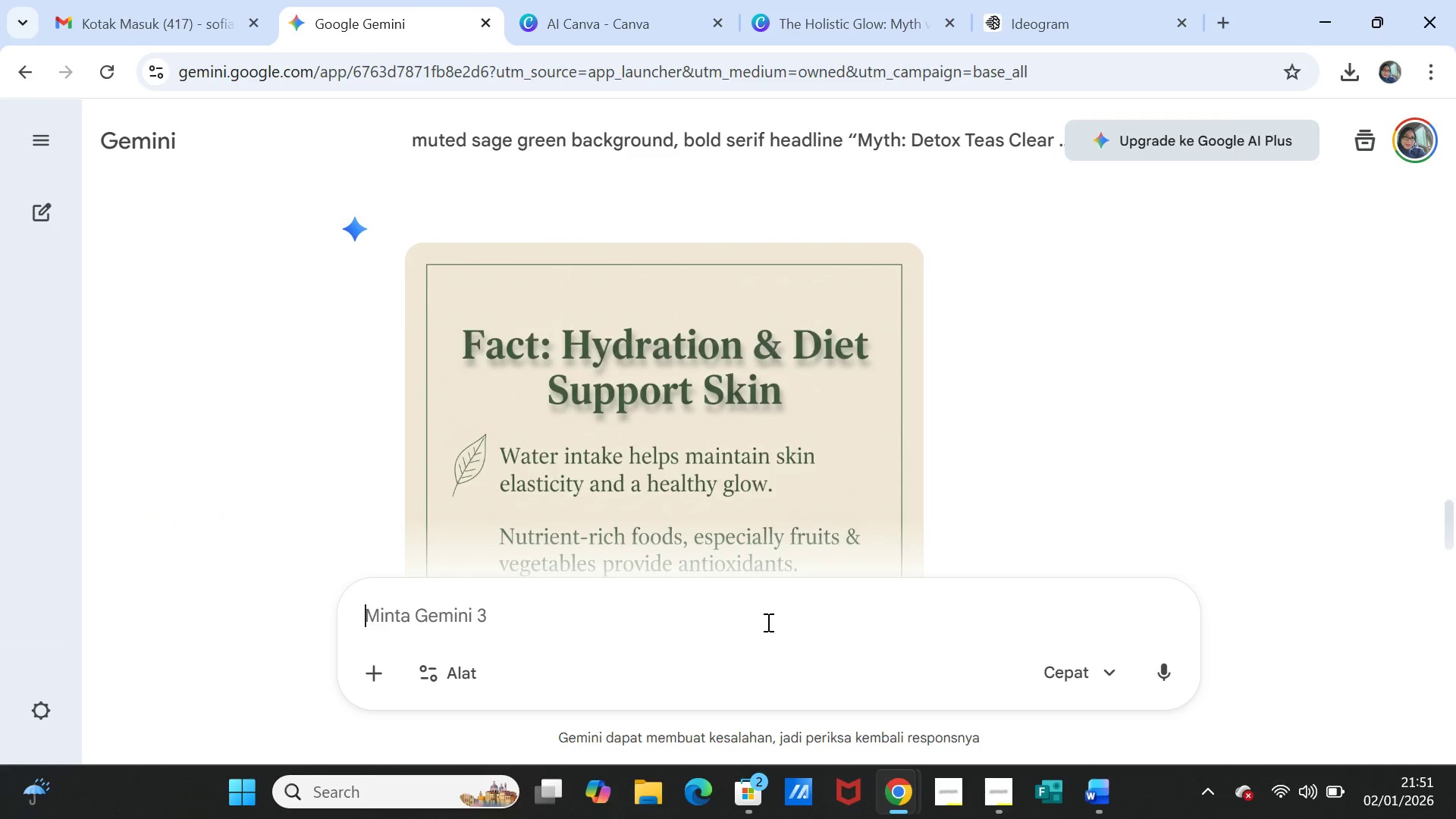 
key(Control+V)
 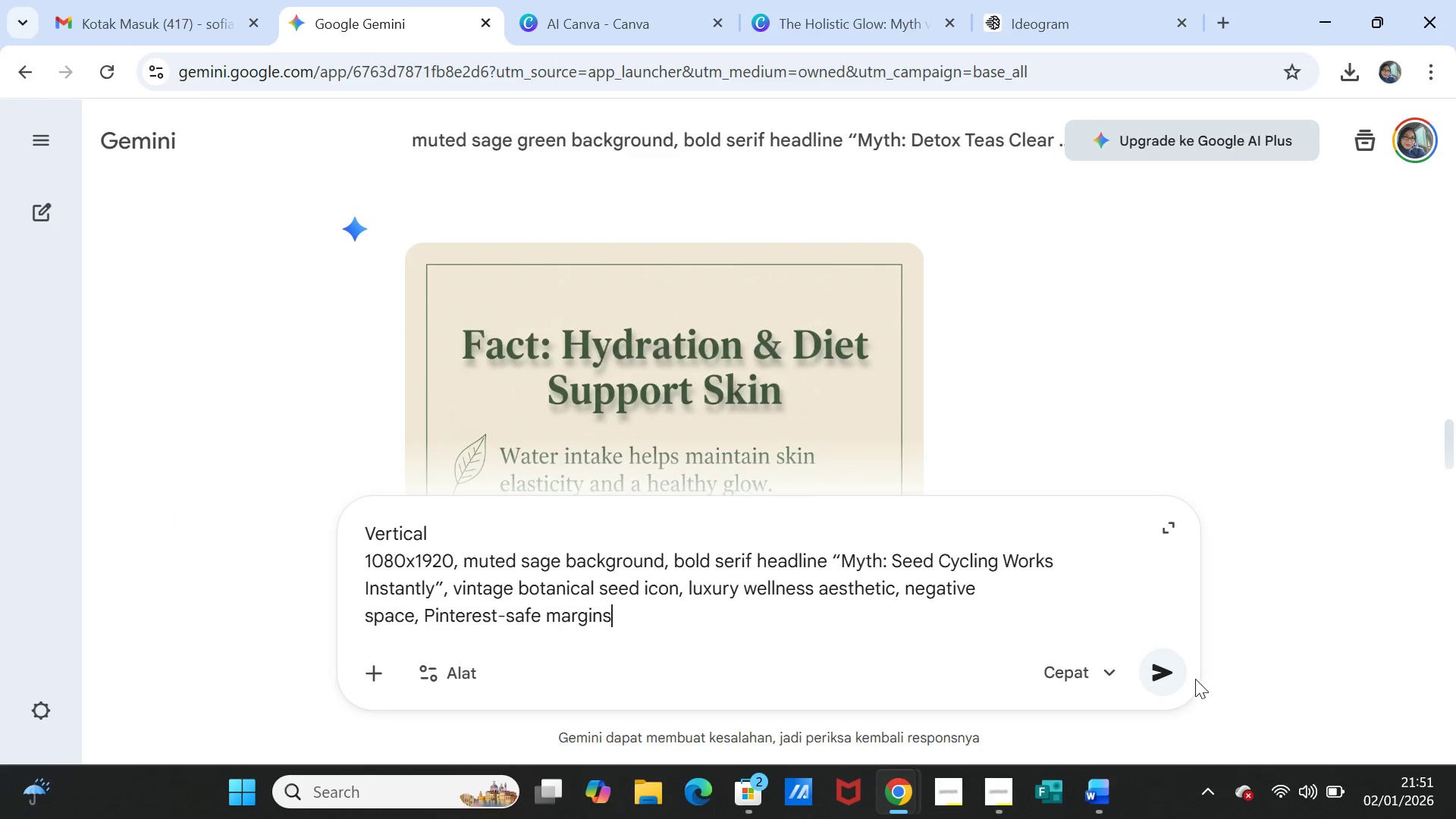 
left_click([1175, 674])
 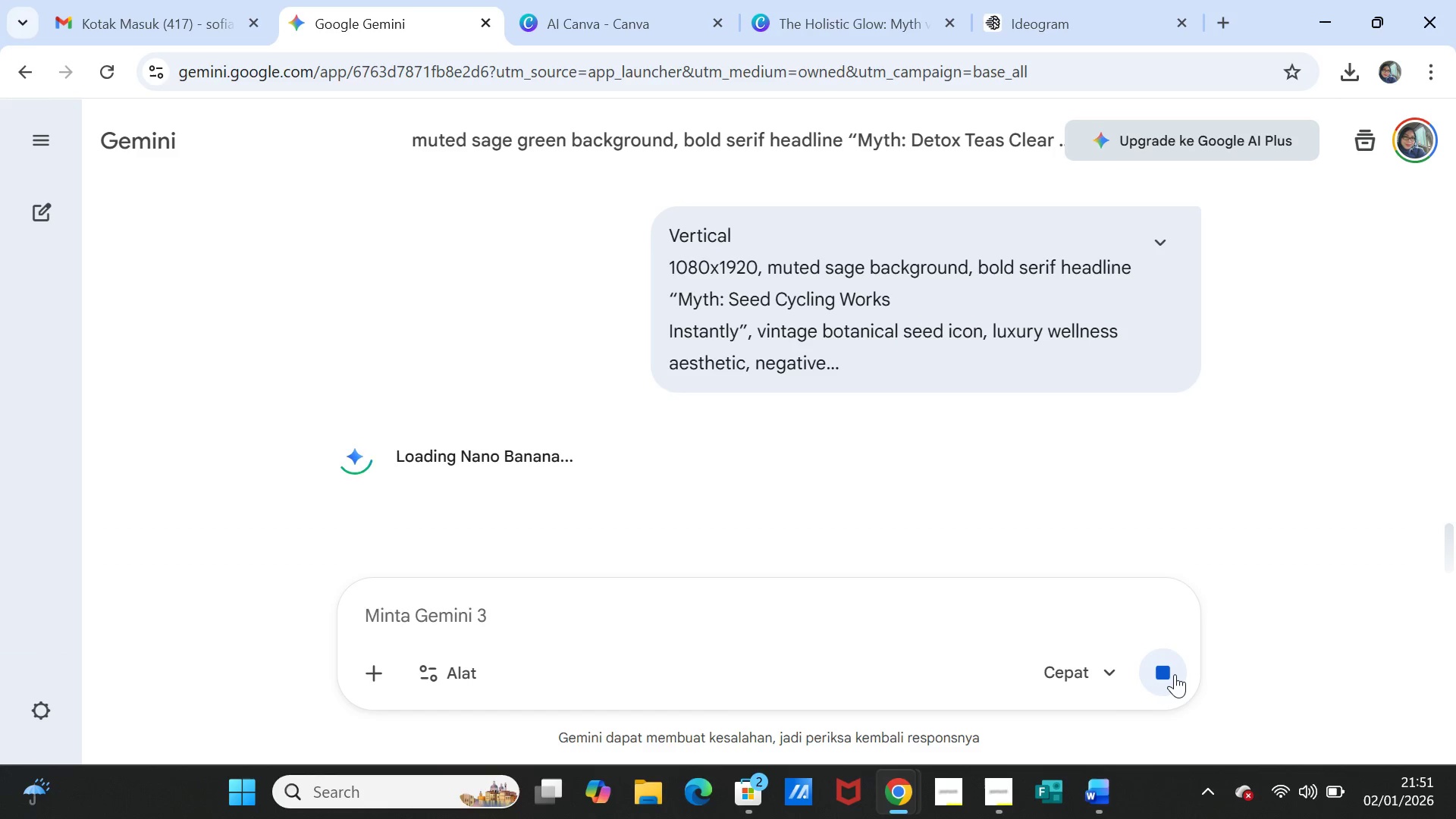 
wait(14.7)
 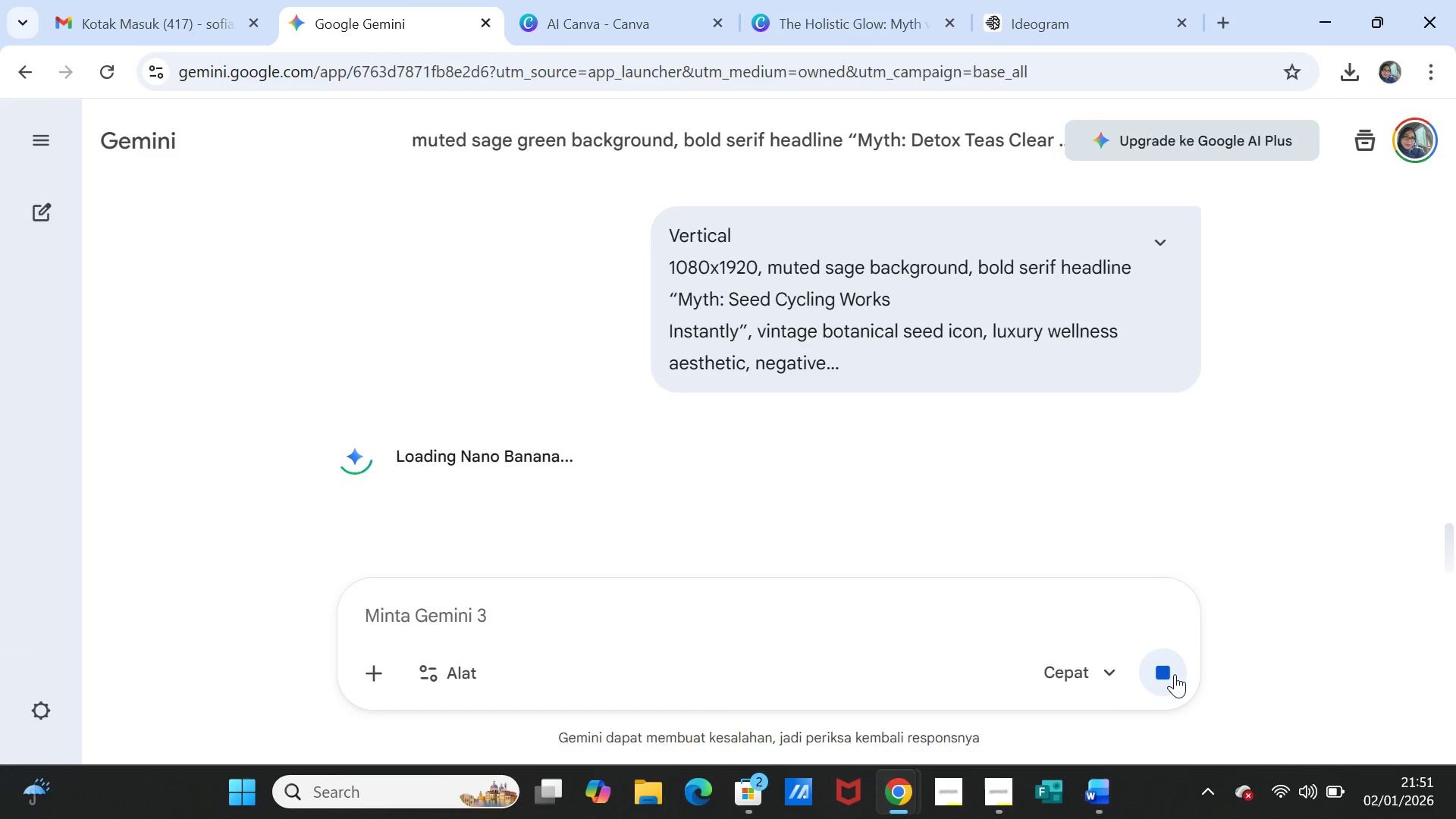 
scroll: coordinate [1044, 424], scroll_direction: down, amount: 3.0
 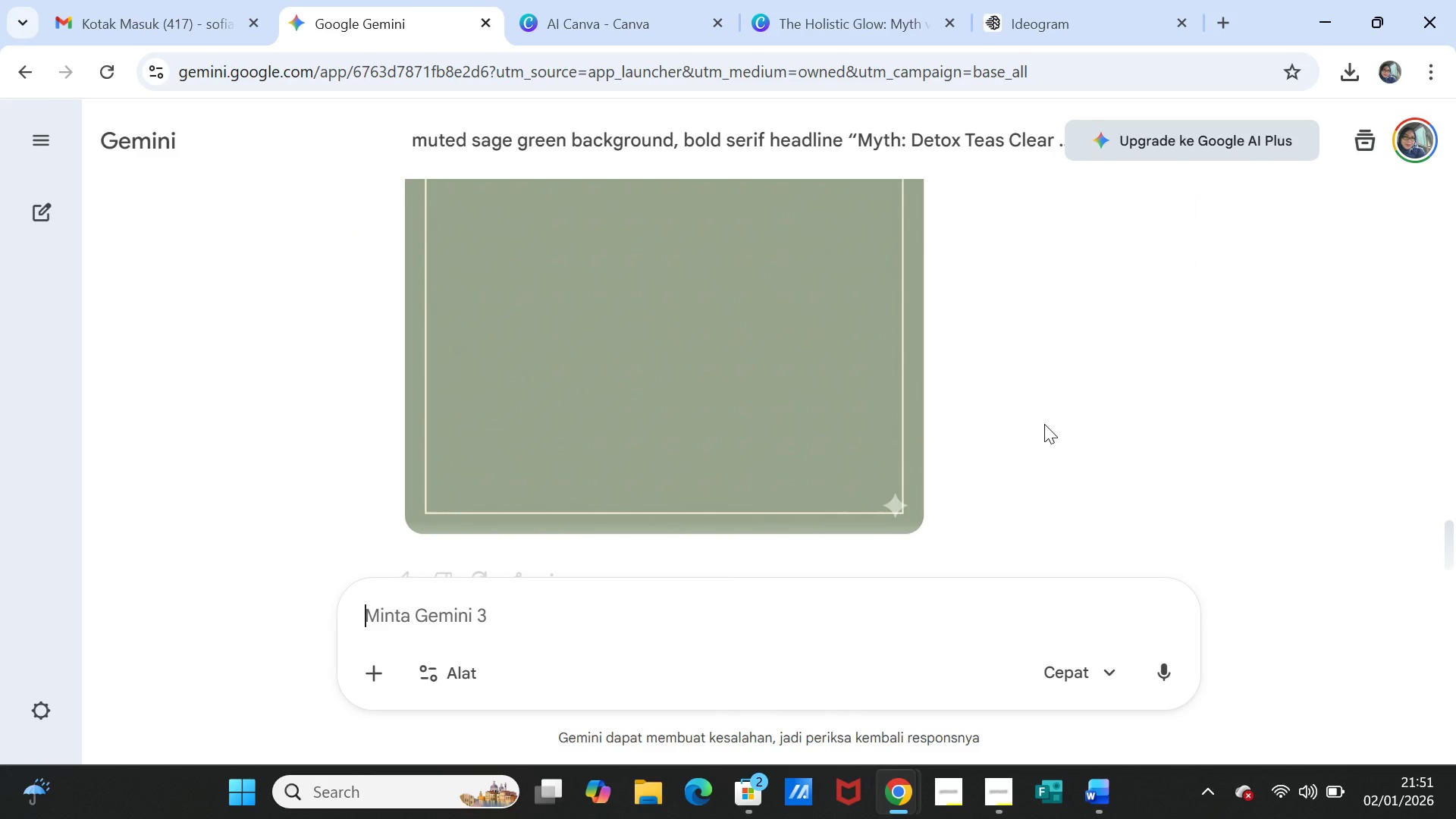 
scroll: coordinate [1044, 424], scroll_direction: up, amount: 1.0
 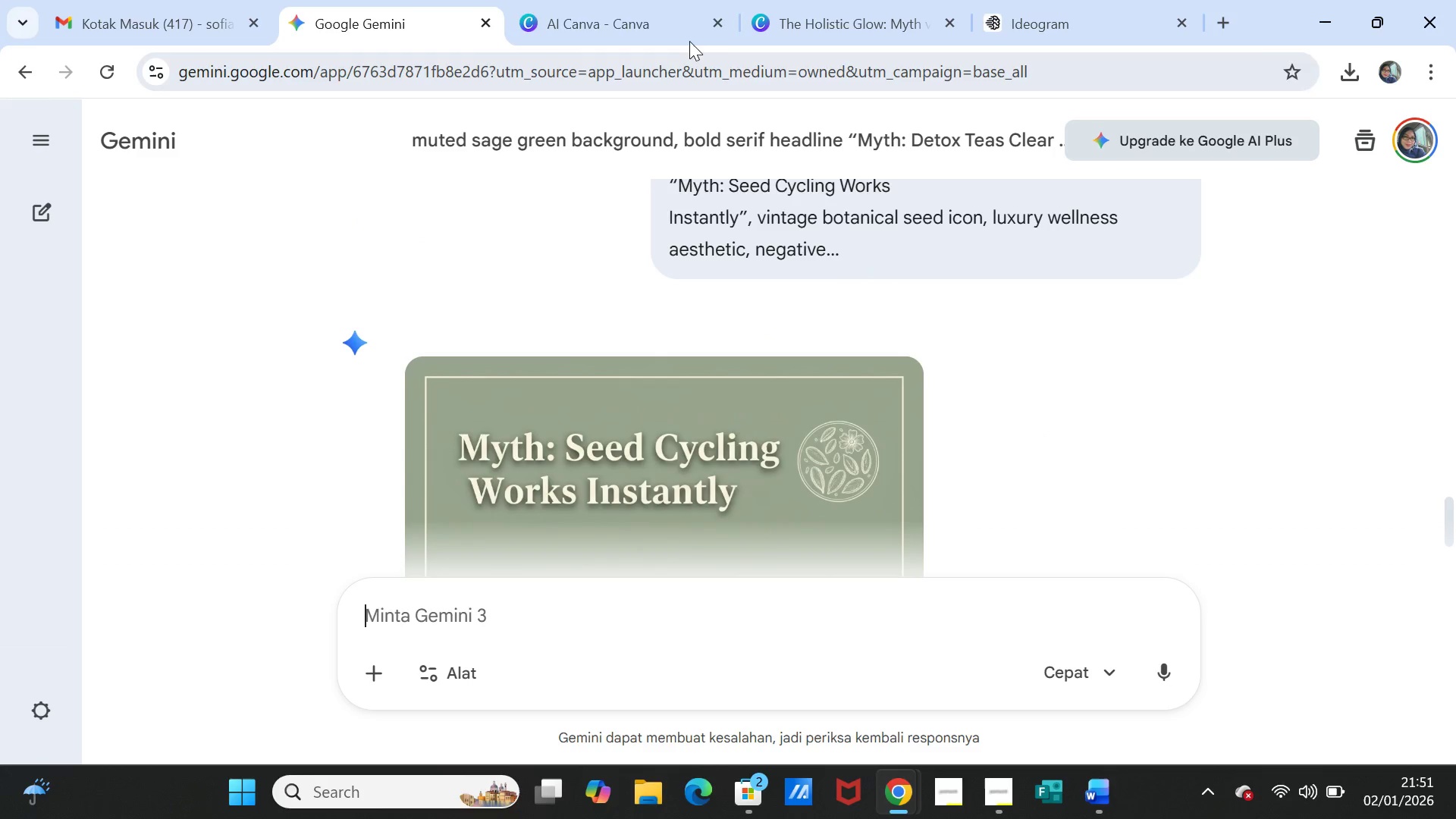 
left_click([665, 22])
 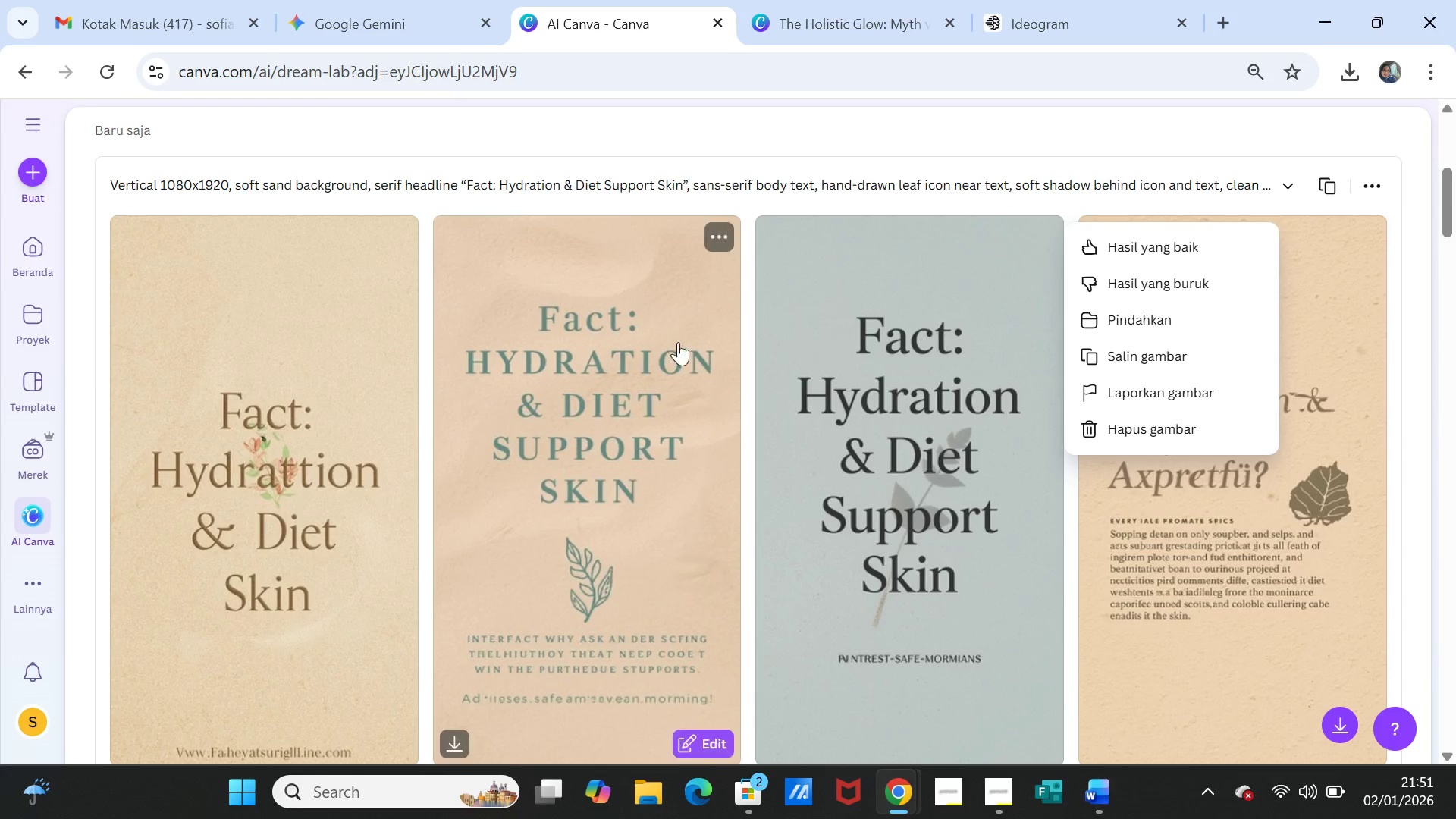 
scroll: coordinate [679, 364], scroll_direction: up, amount: 6.0
 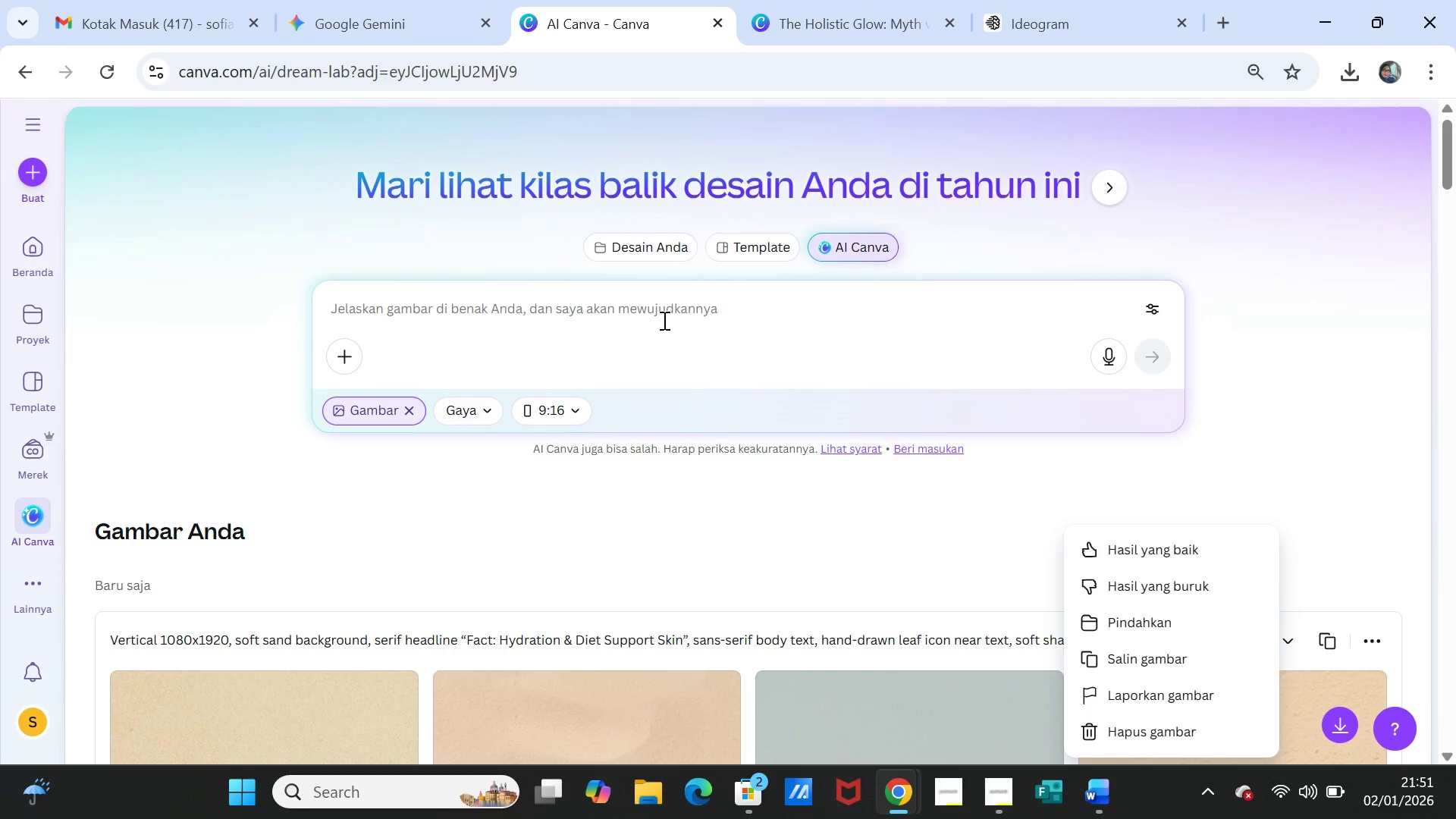 
left_click([663, 320])
 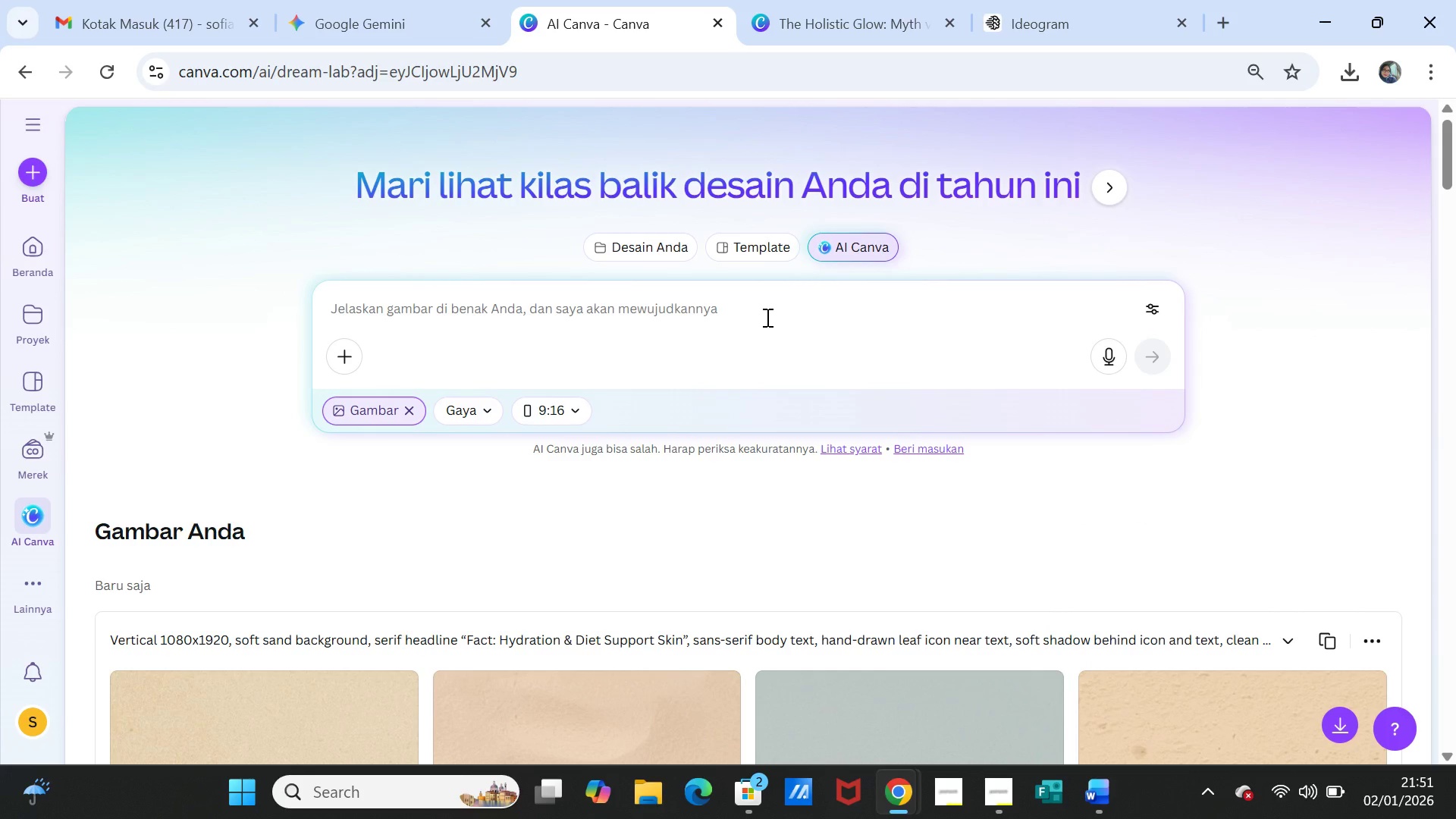 
key(Control+V)
 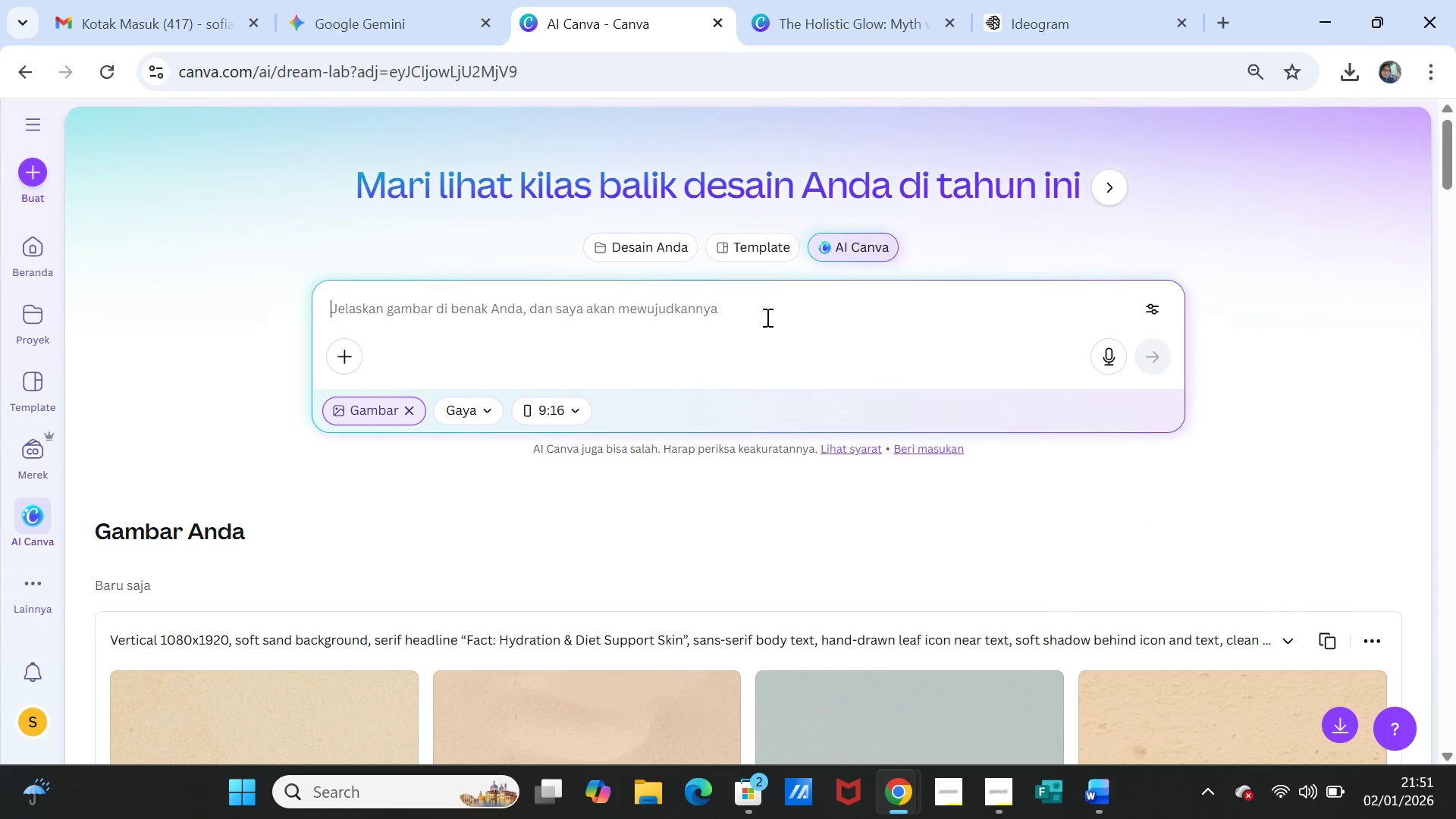 
left_click([766, 317])
 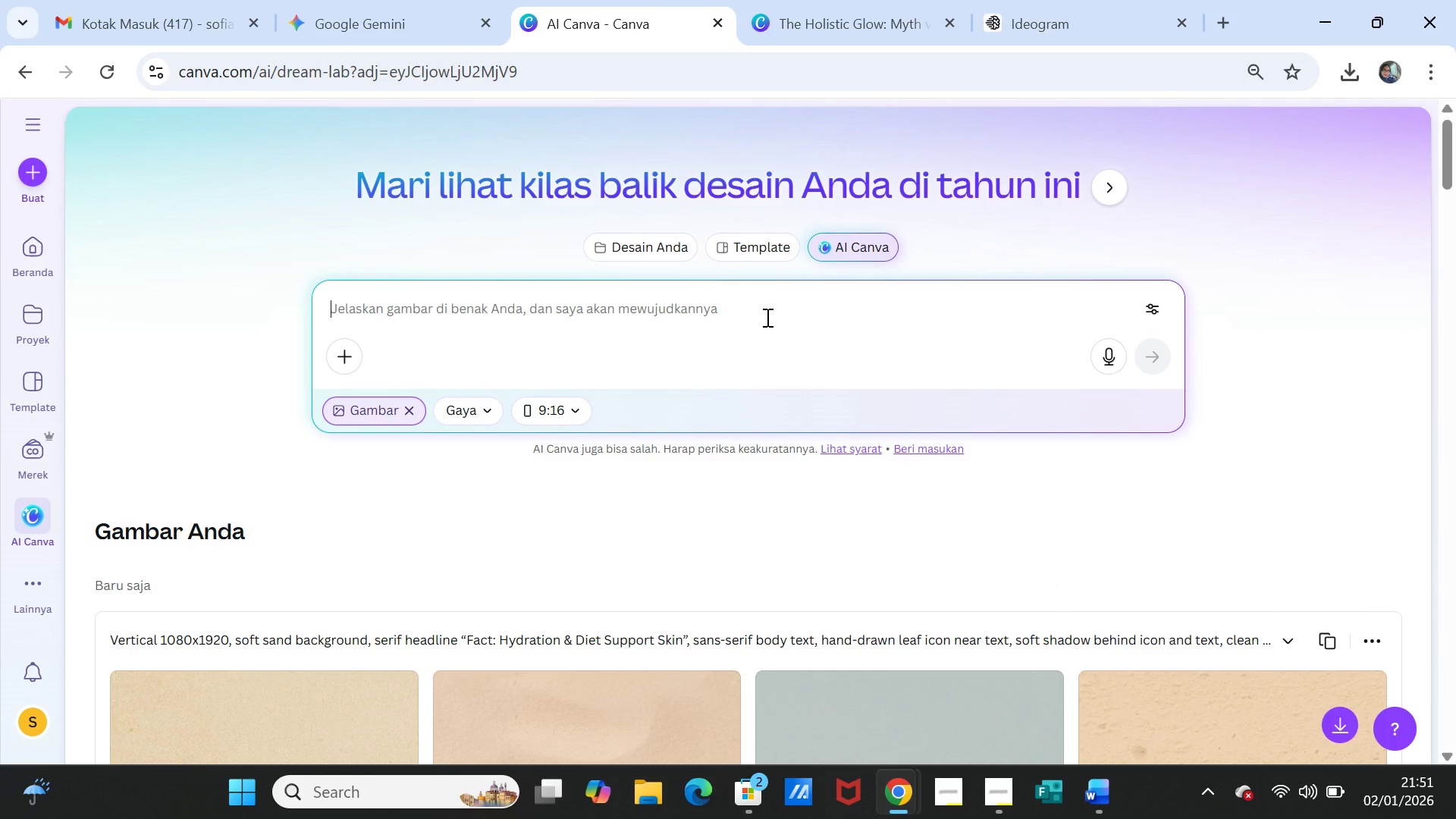 
key(Control+ControlLeft)
 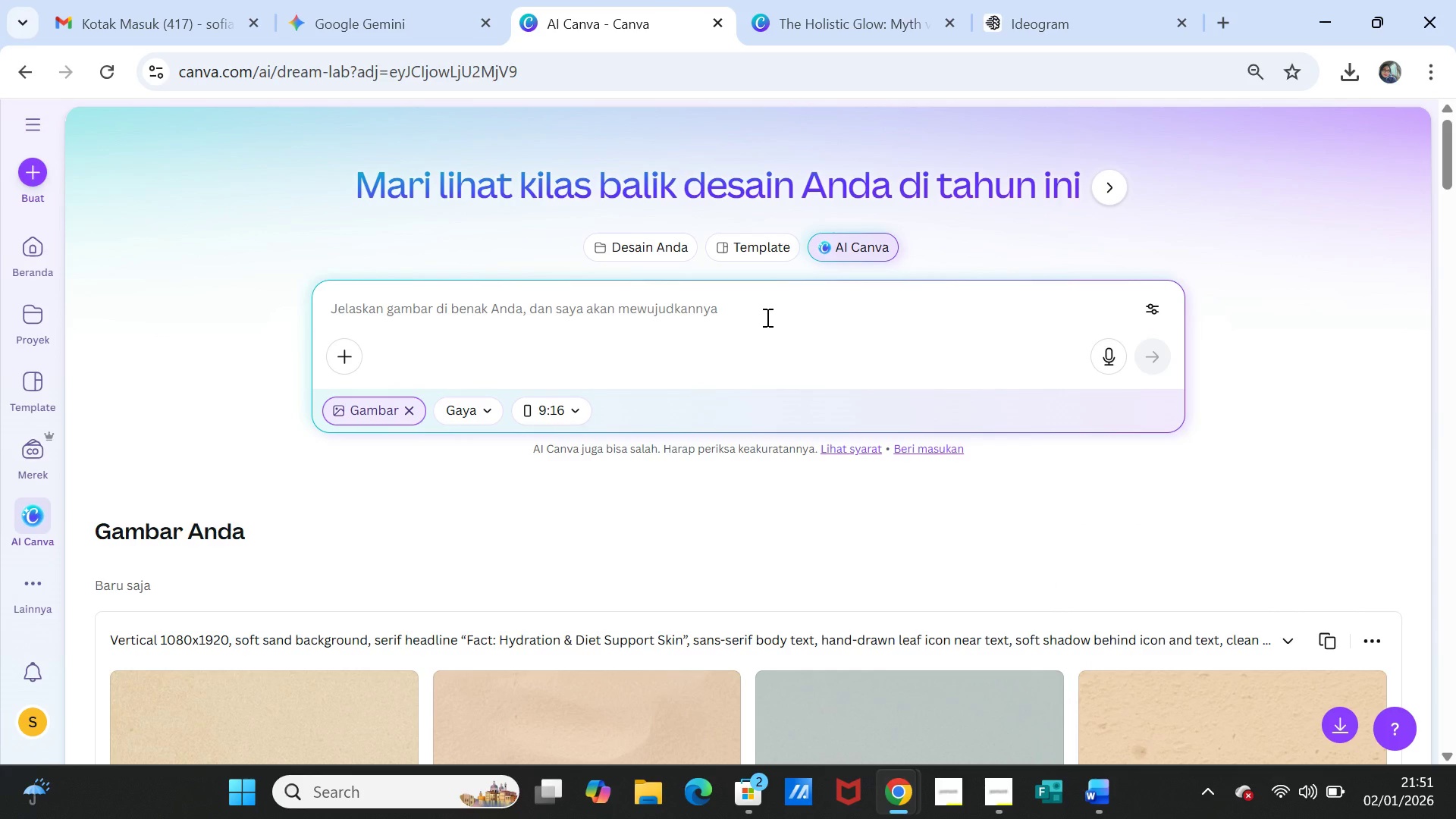 
key(Control+V)
 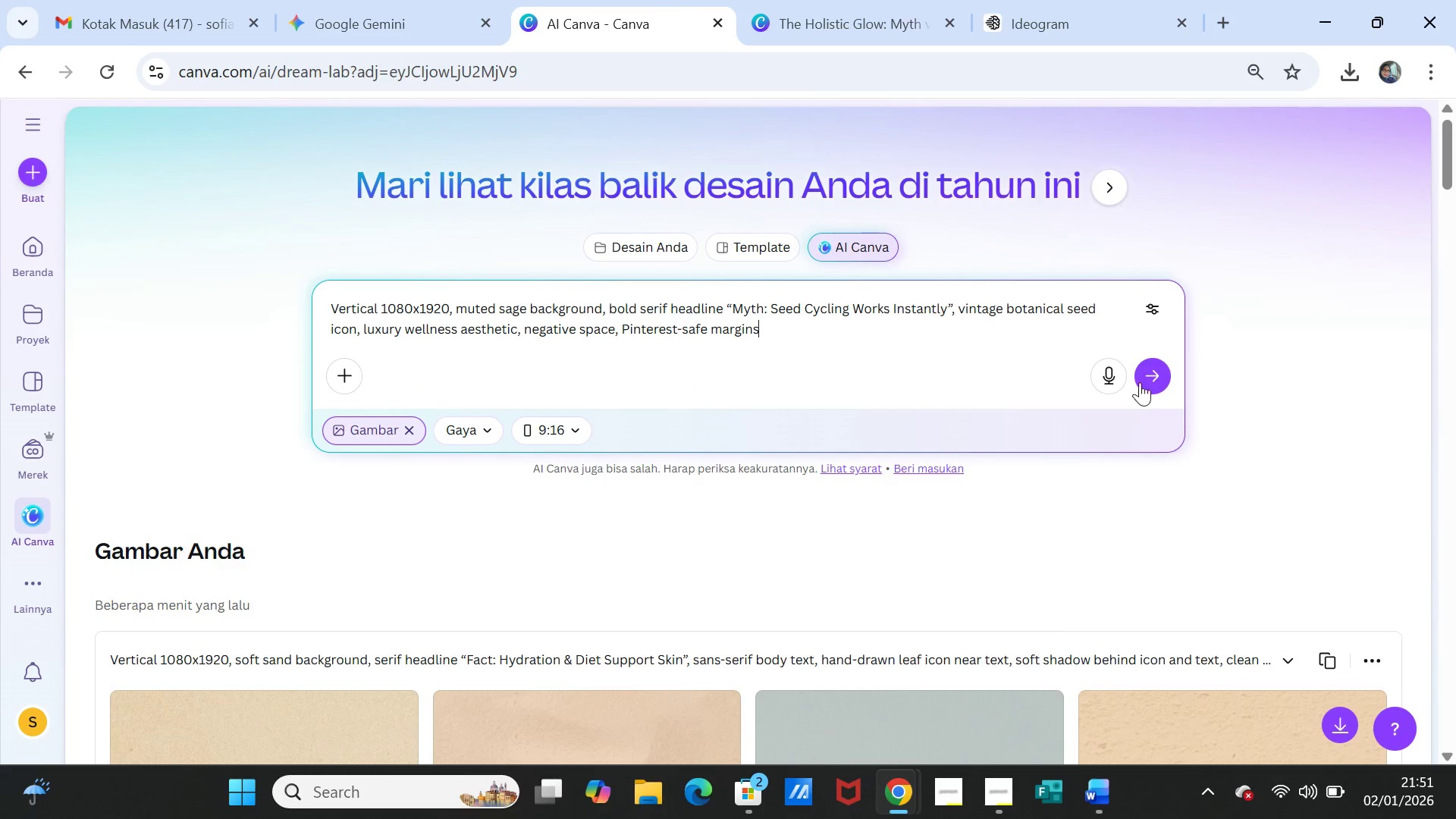 
left_click([1144, 369])
 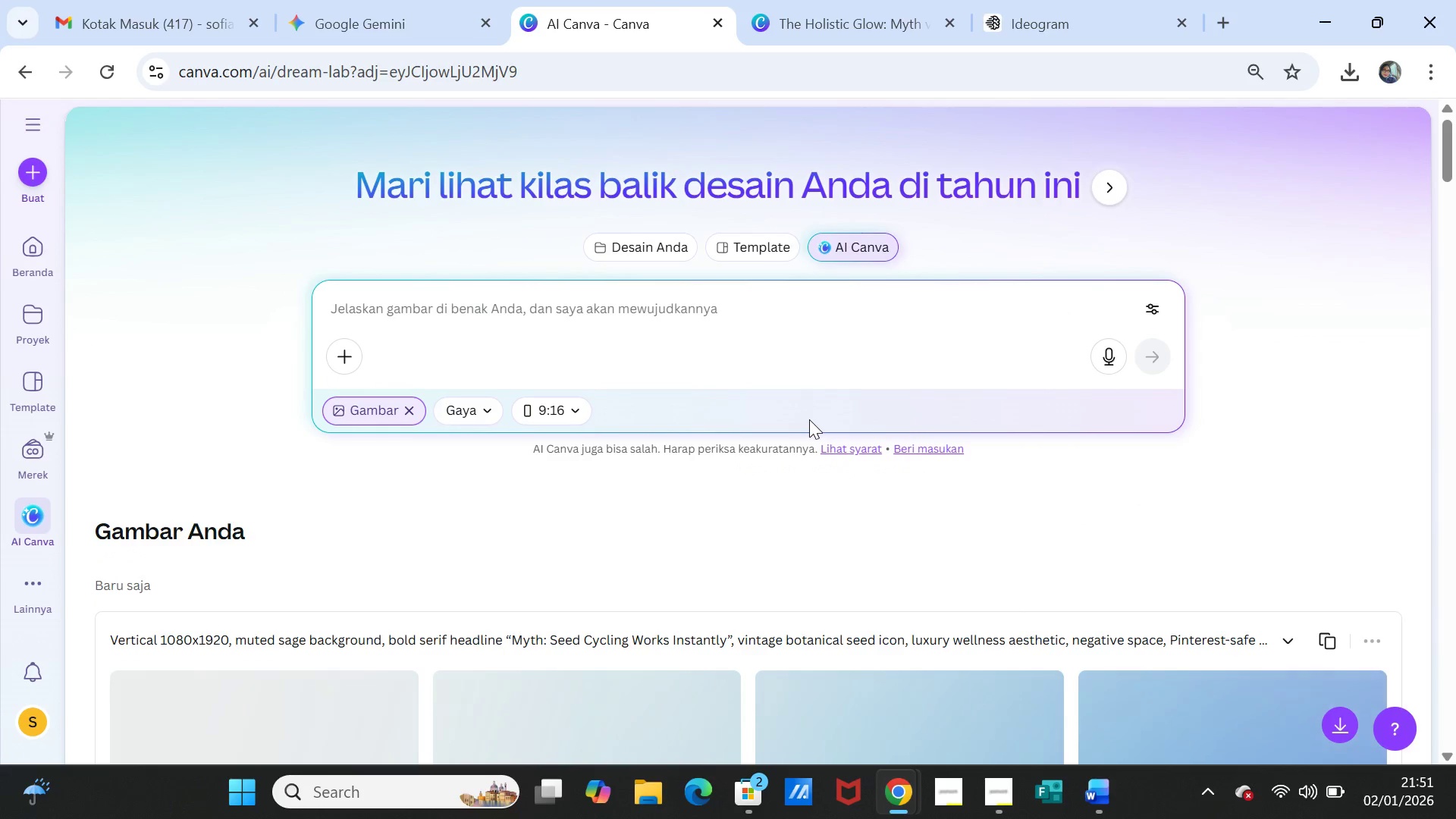 
wait(5.39)
 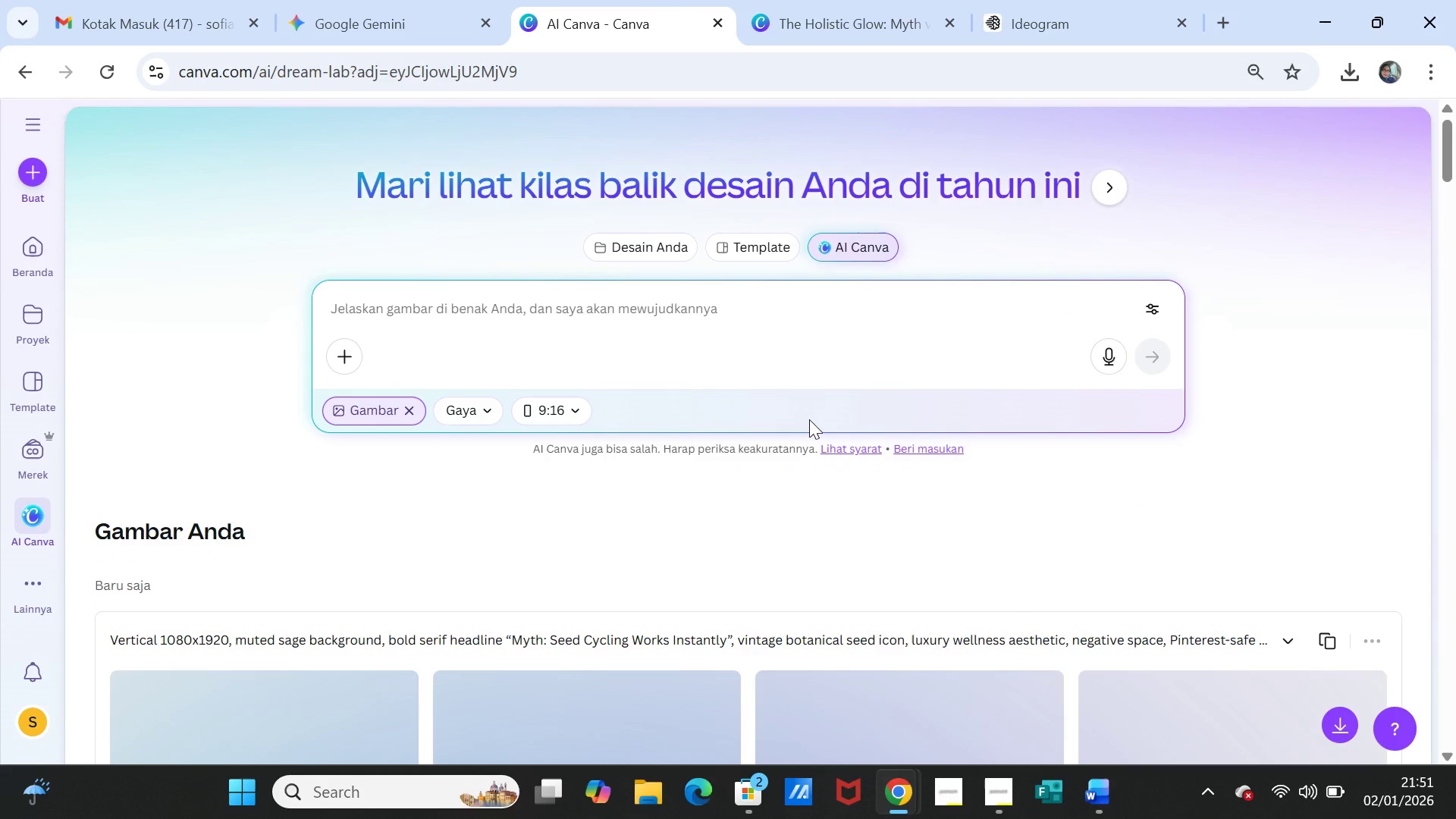 
scroll: coordinate [875, 472], scroll_direction: down, amount: 4.0
 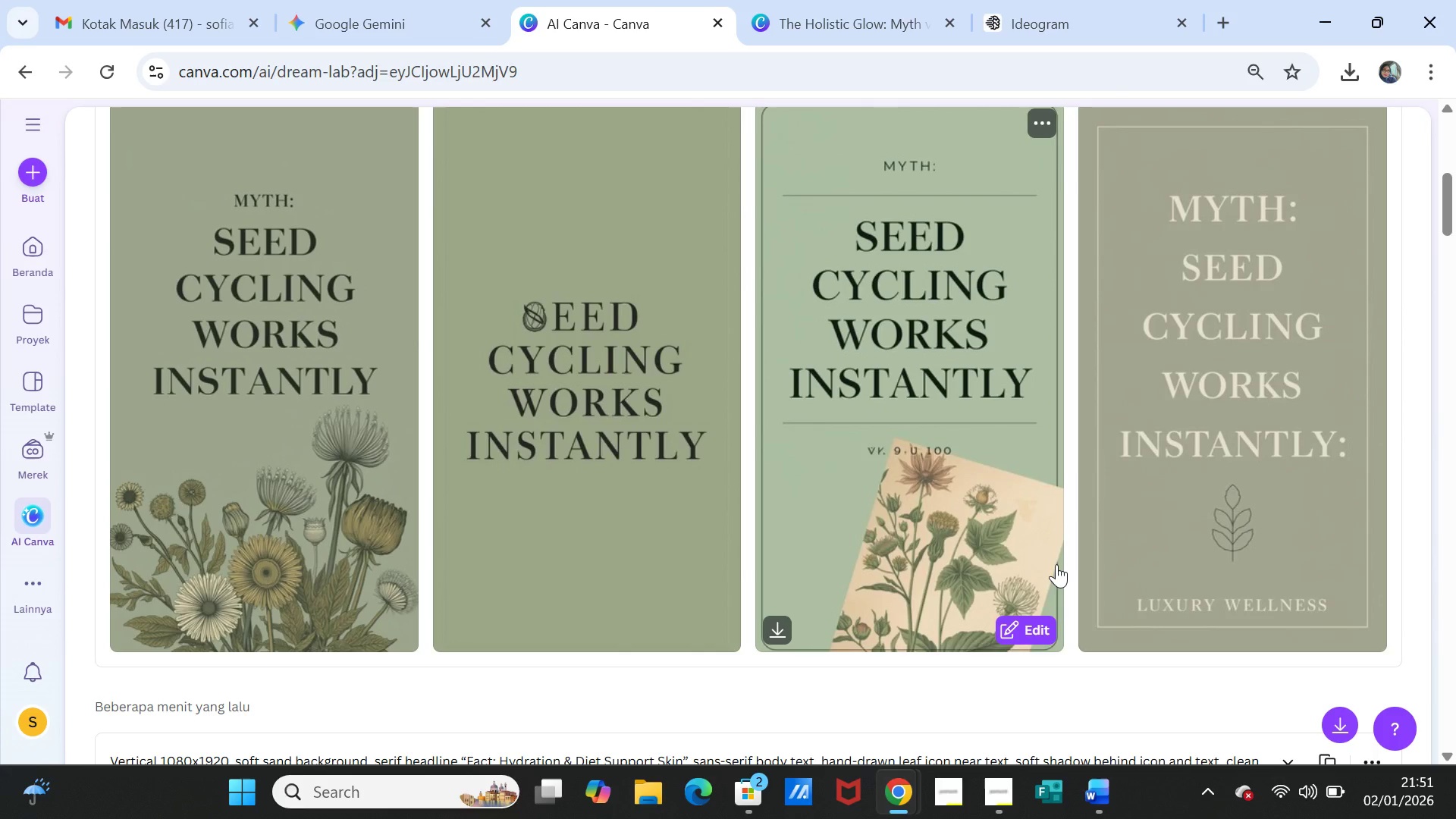 
wait(17.89)
 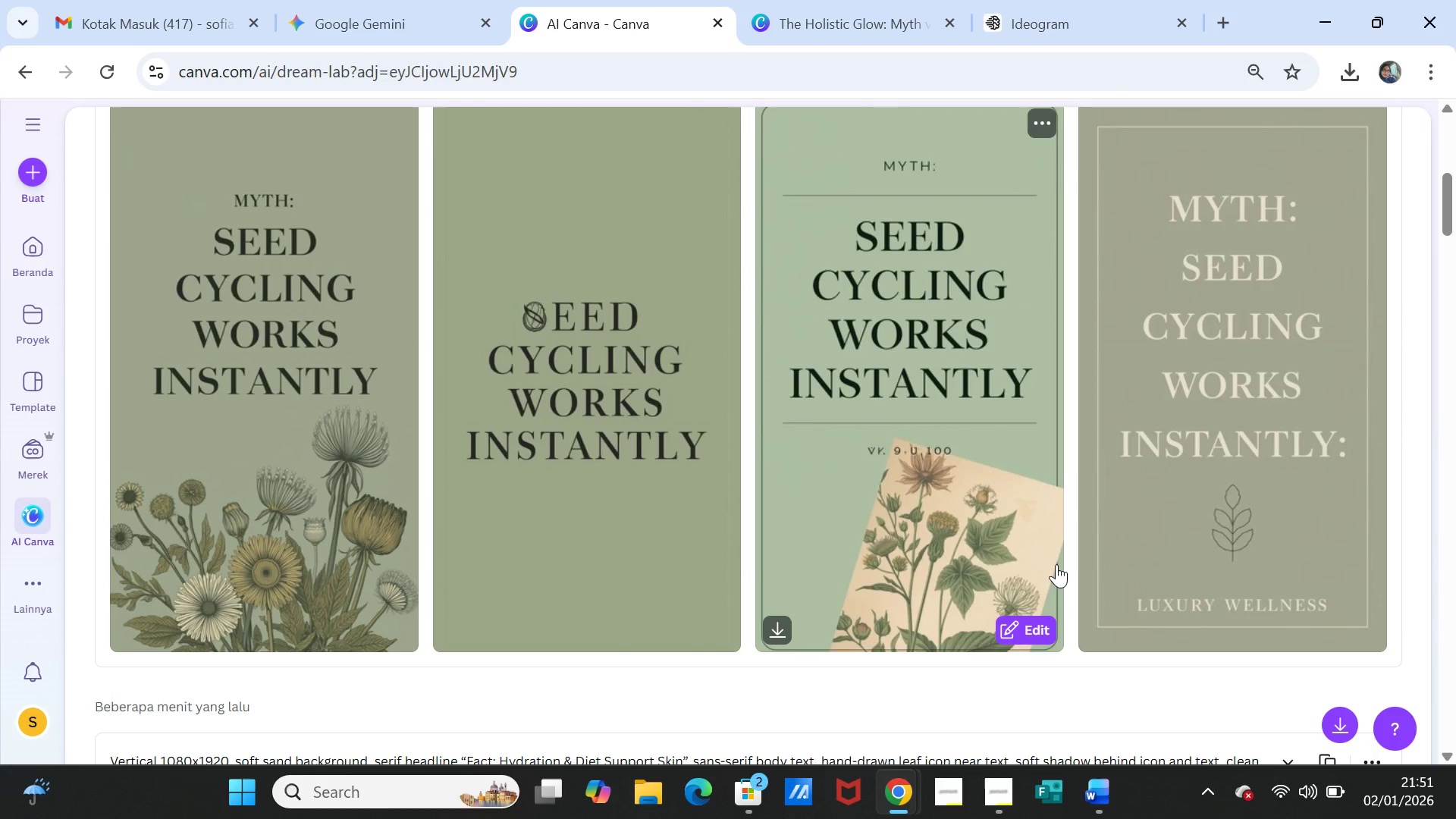 
left_click([1050, 124])
 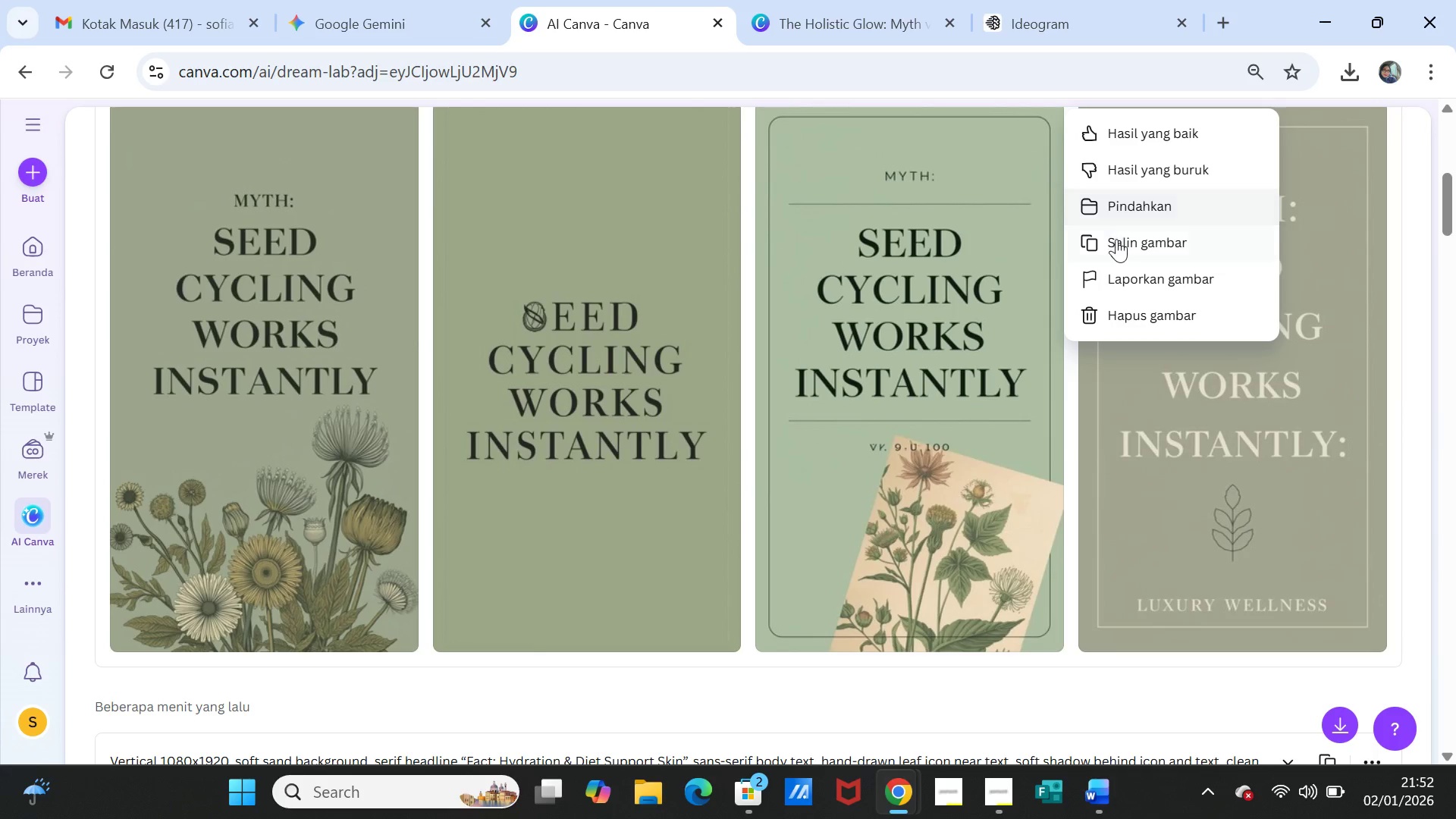 
left_click([1116, 243])
 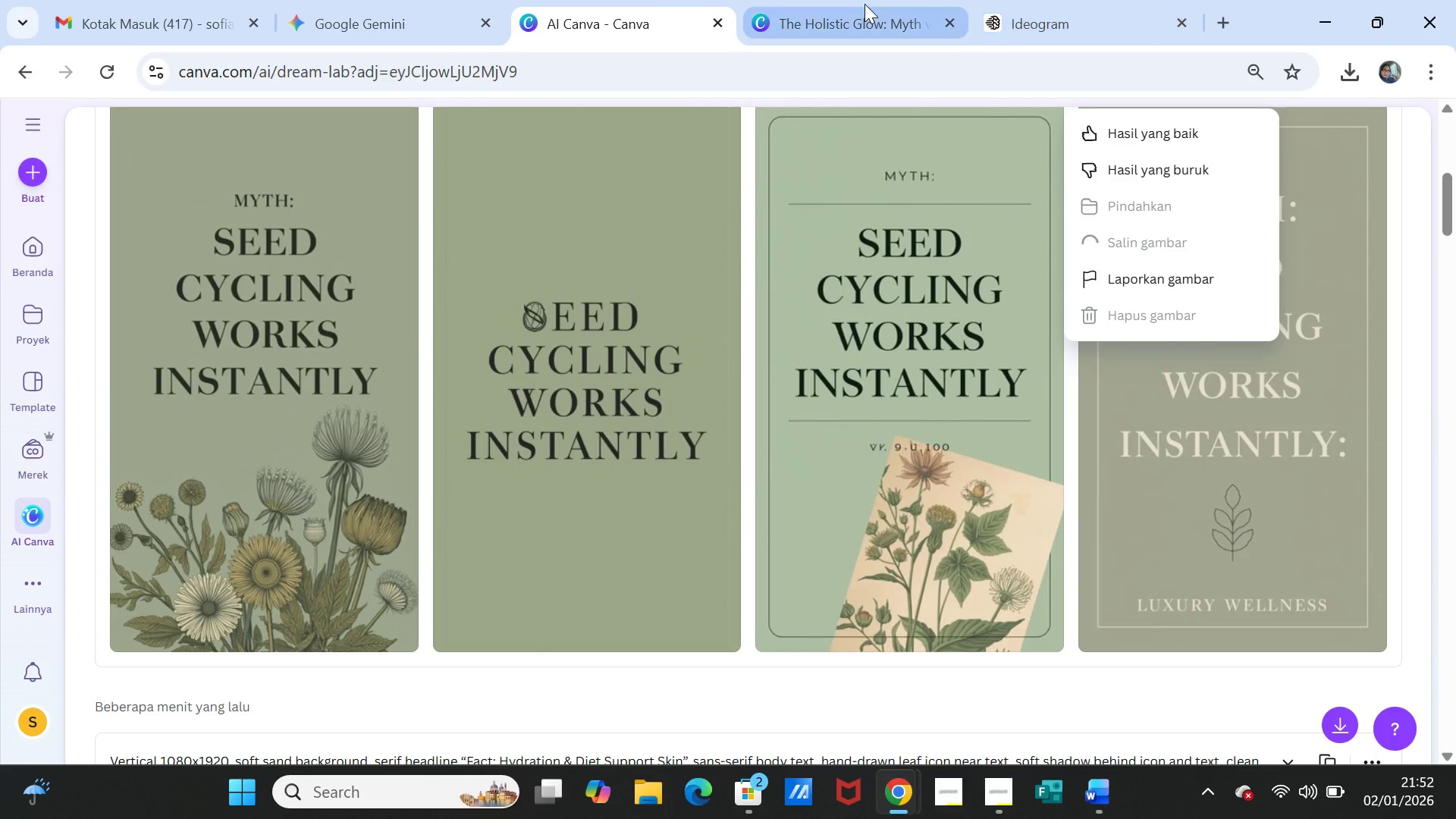 
left_click([864, 4])
 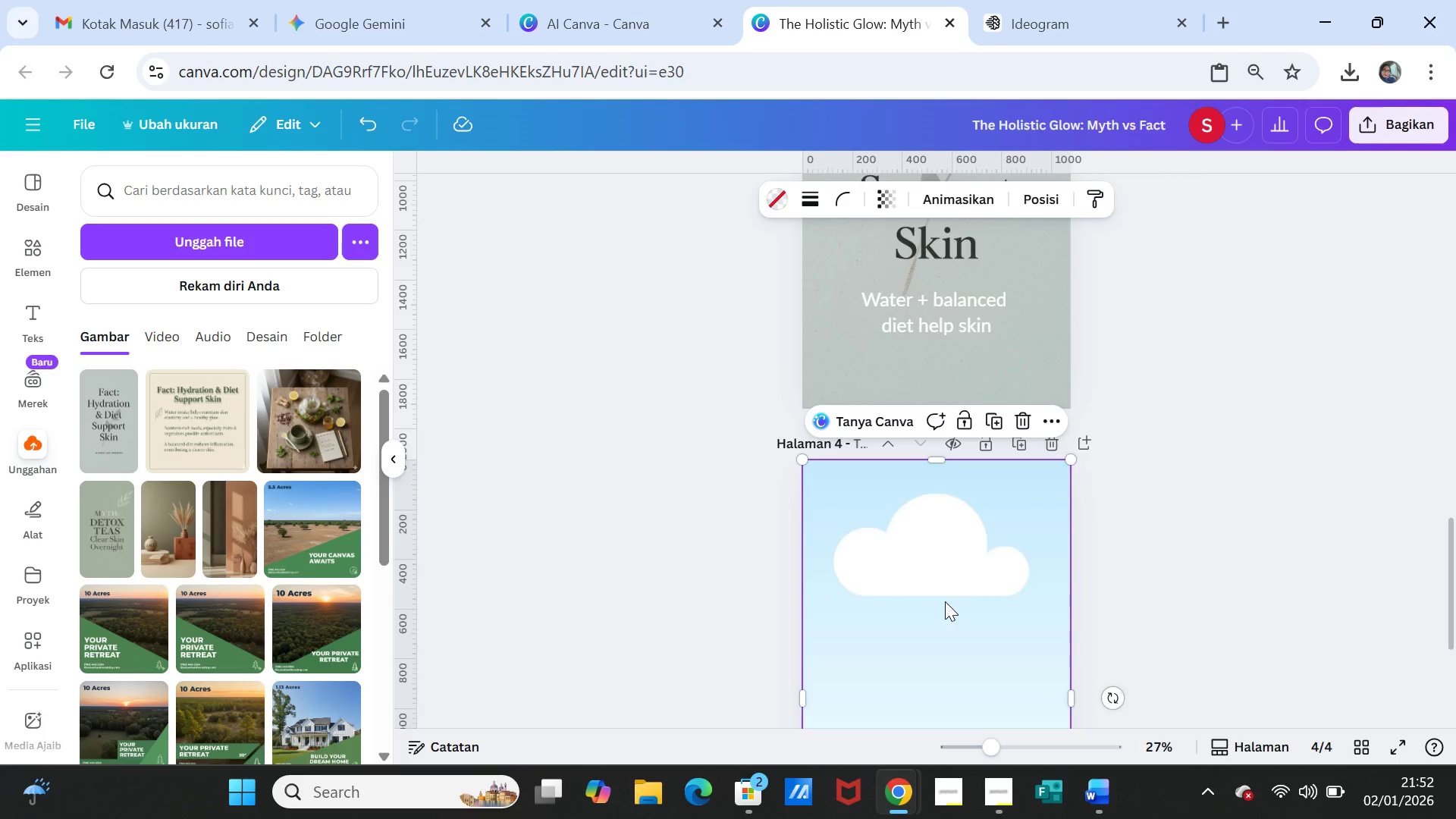 
scroll: coordinate [945, 601], scroll_direction: down, amount: 3.0
 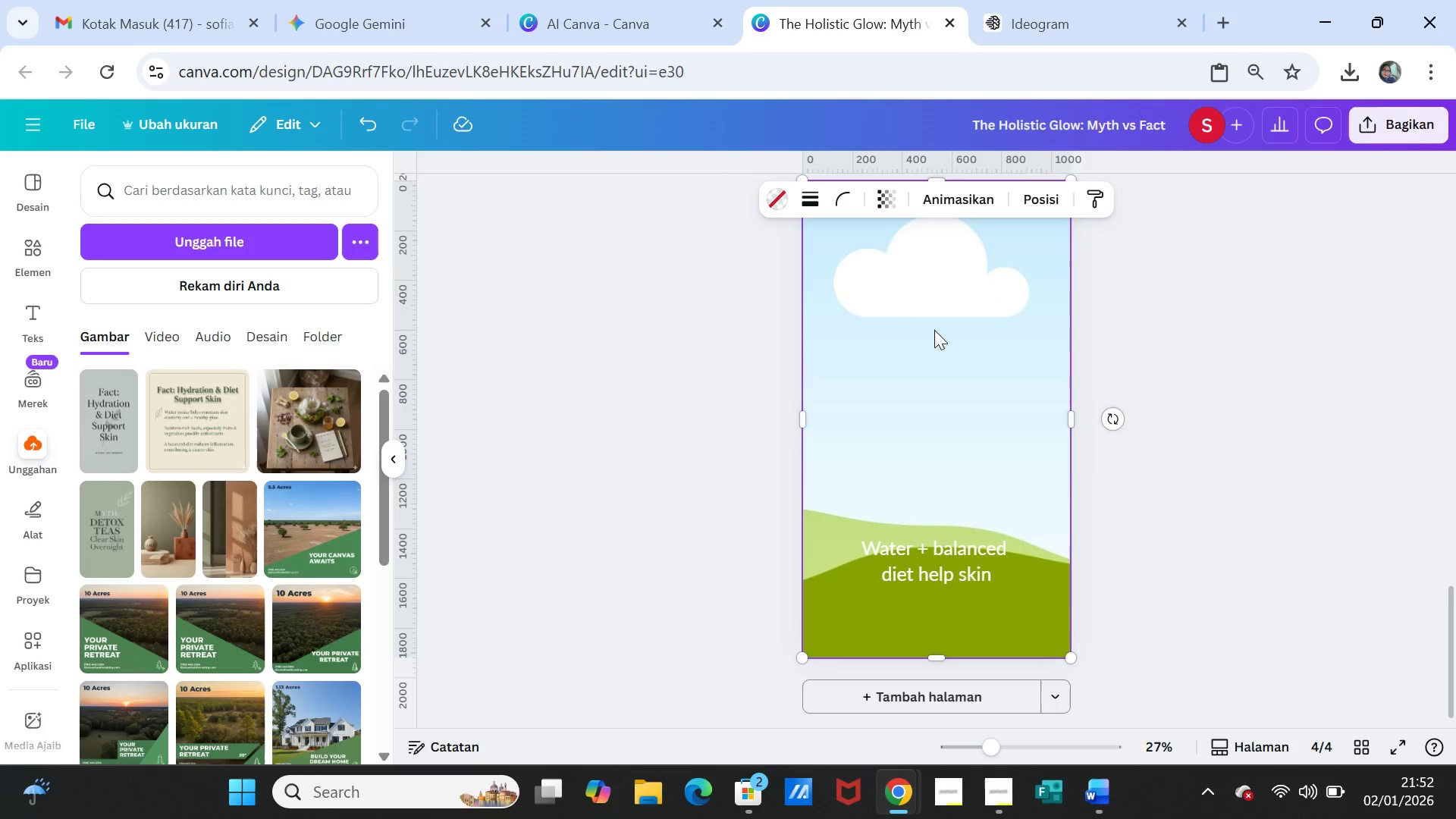 
right_click([934, 330])
 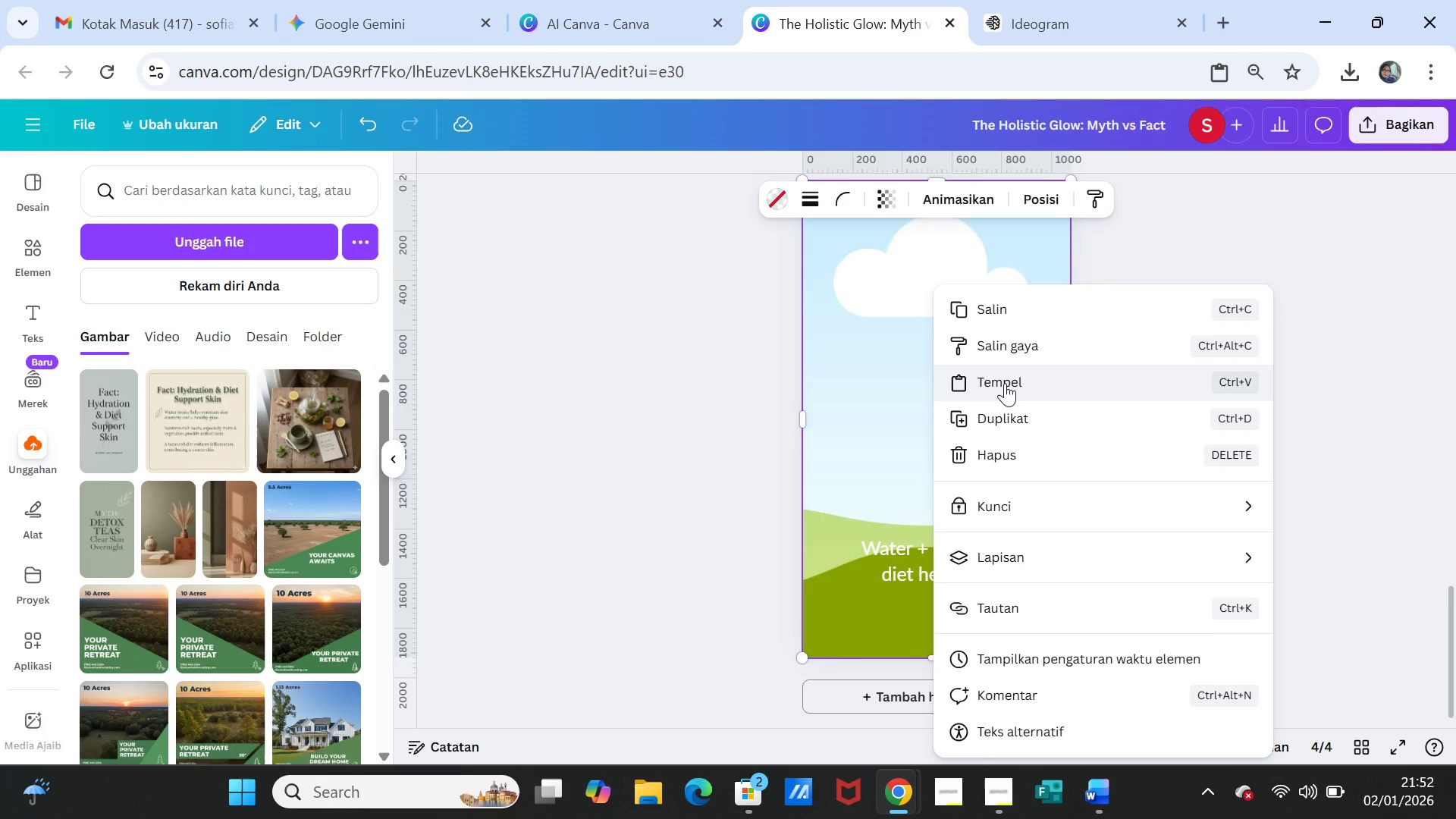 
left_click([1005, 383])
 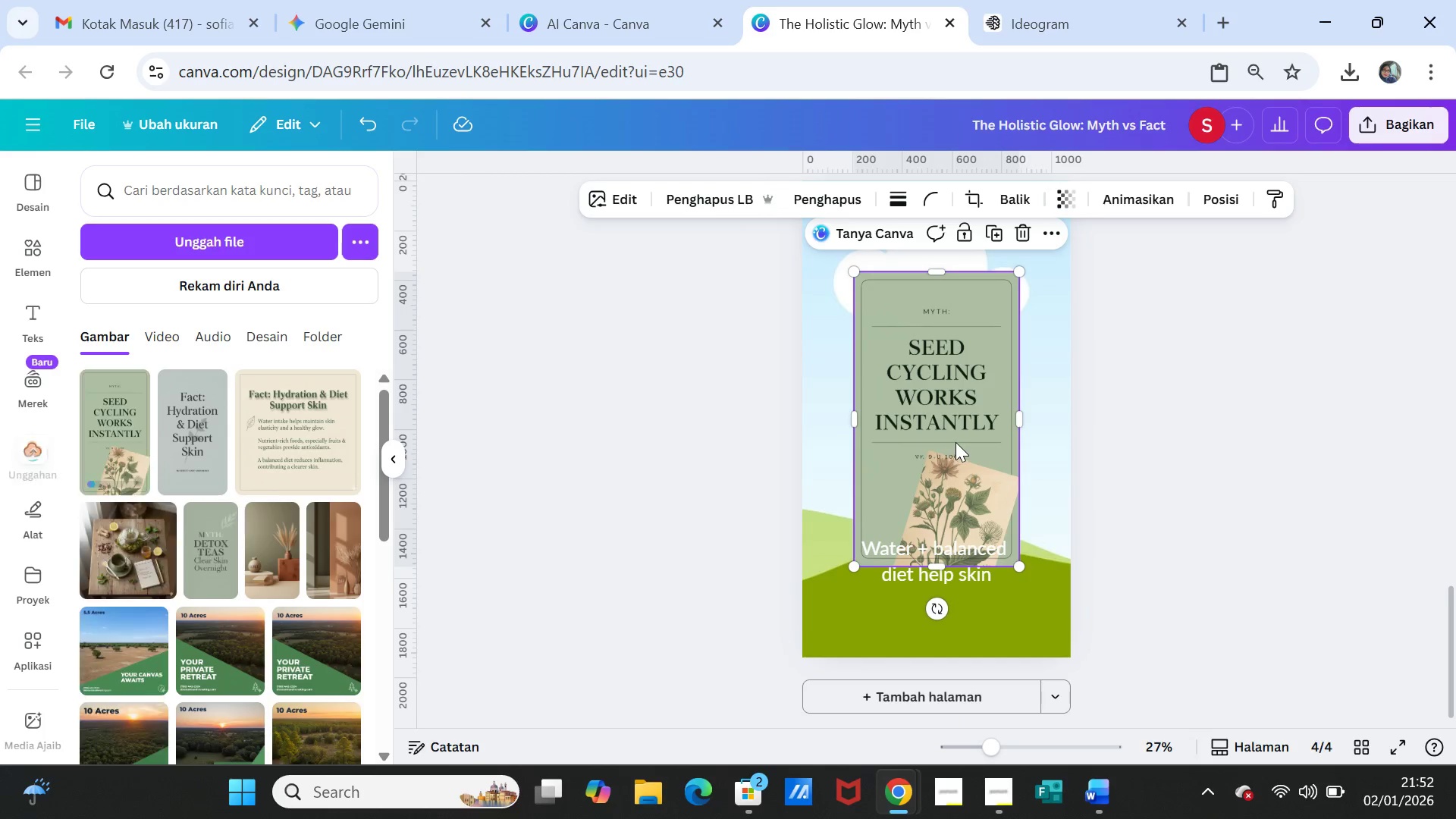 
left_click_drag(start_coordinate=[953, 437], to_coordinate=[953, 425])
 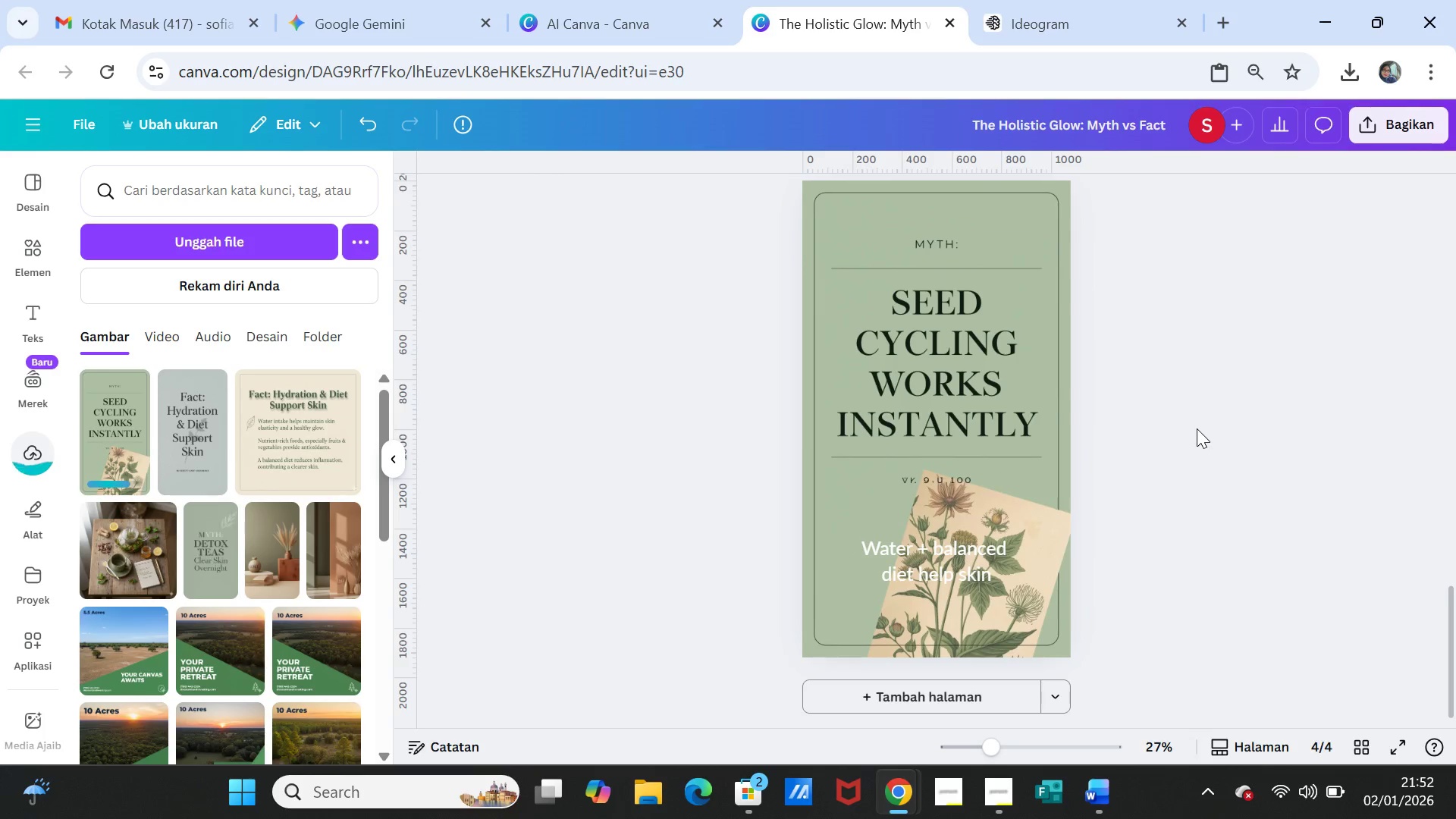 
left_click([1197, 428])
 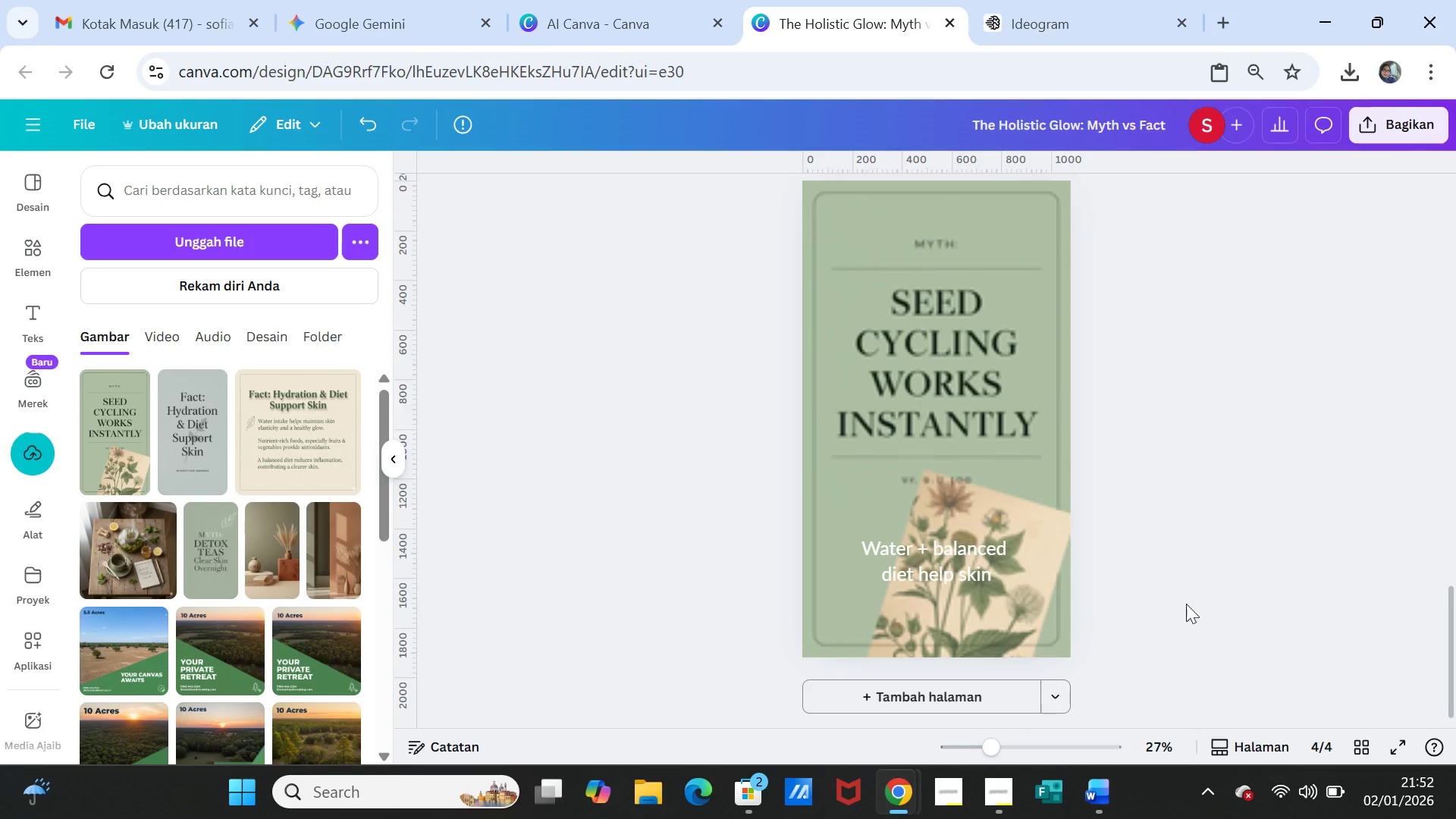 
left_click([1099, 790])
 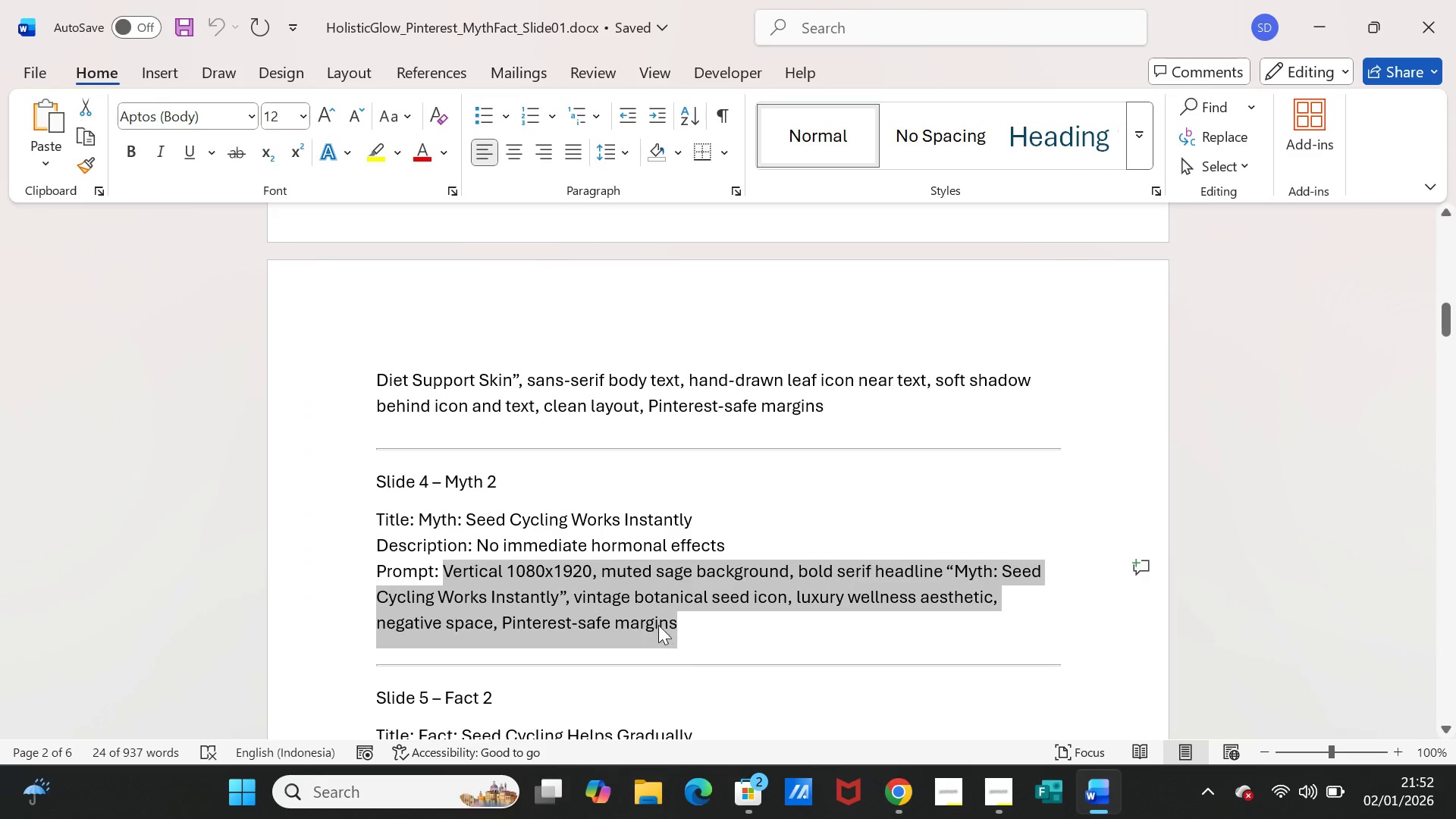 
scroll: coordinate [657, 623], scroll_direction: down, amount: 1.0
 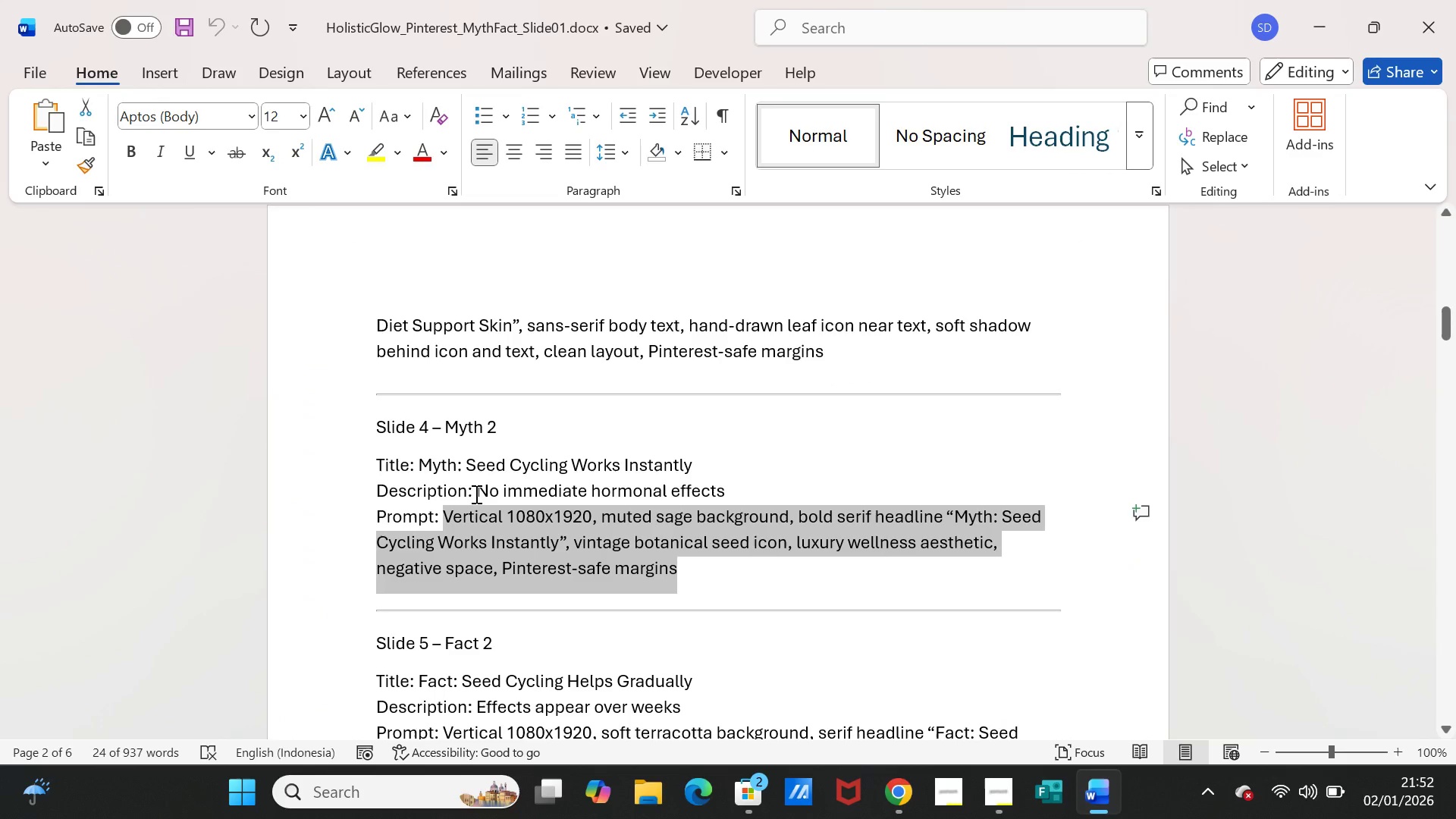 
left_click_drag(start_coordinate=[475, 494], to_coordinate=[725, 492])
 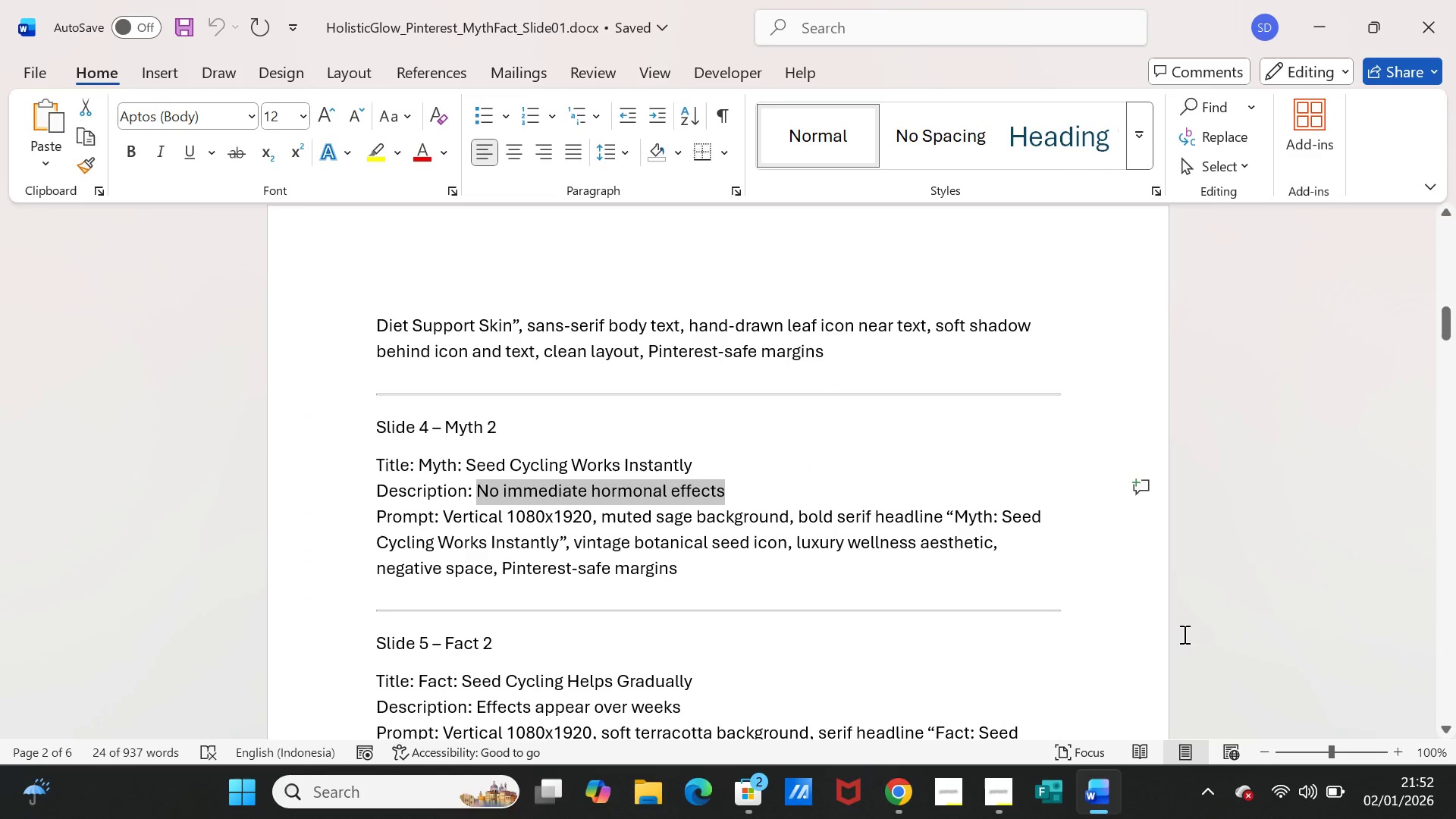 
key(Control+C)
 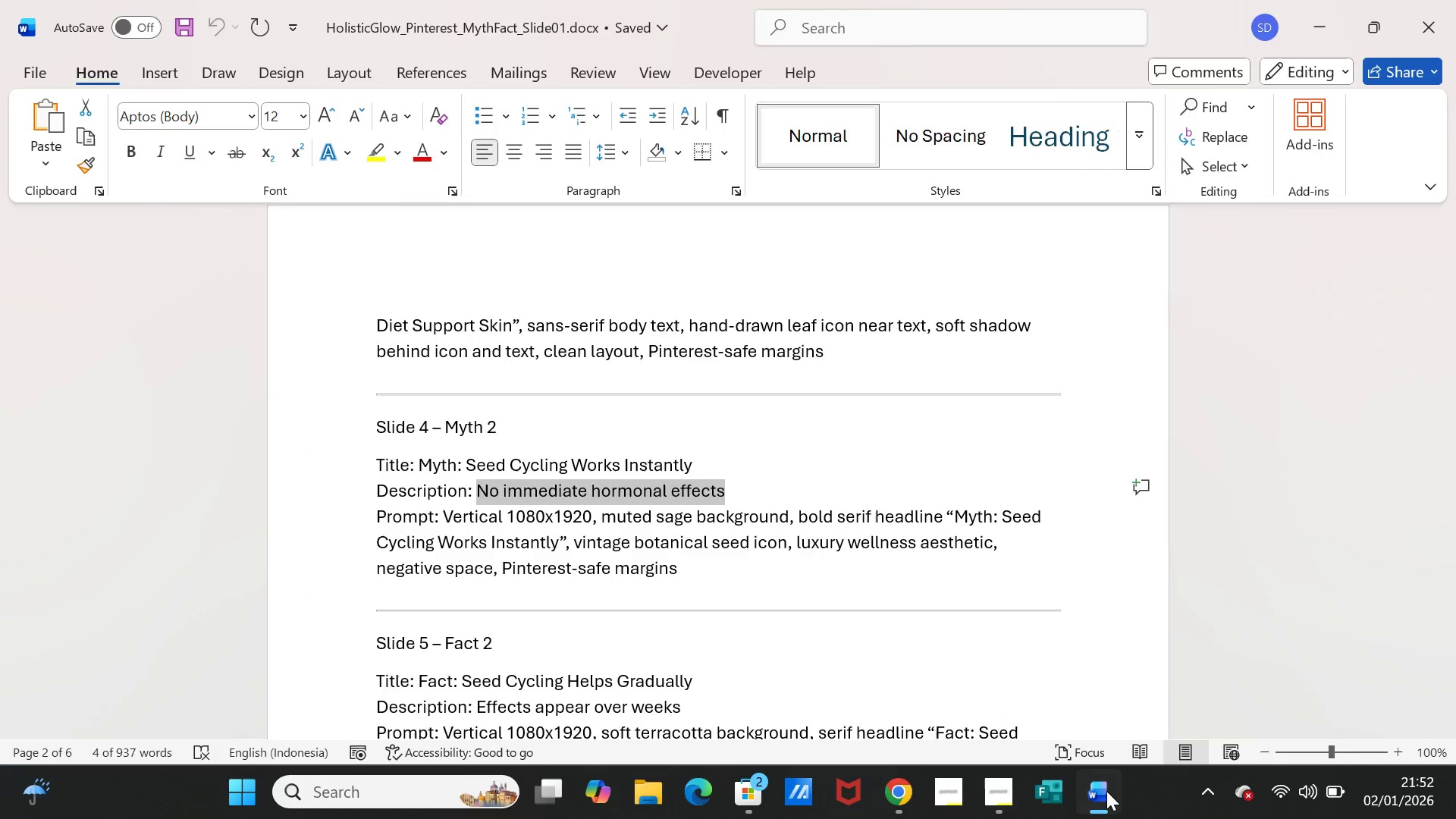 
left_click([1106, 791])
 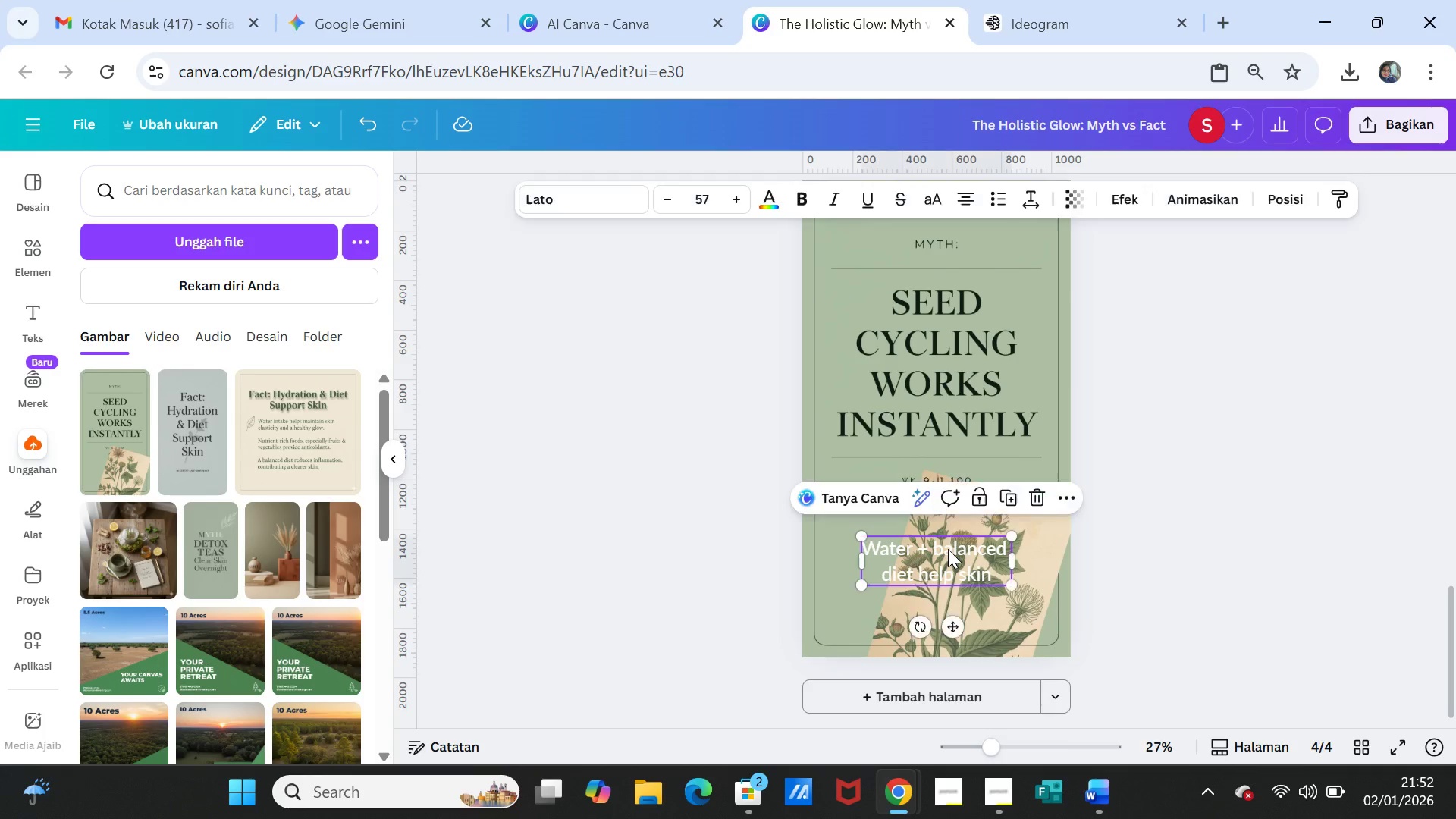 
double_click([948, 549])
 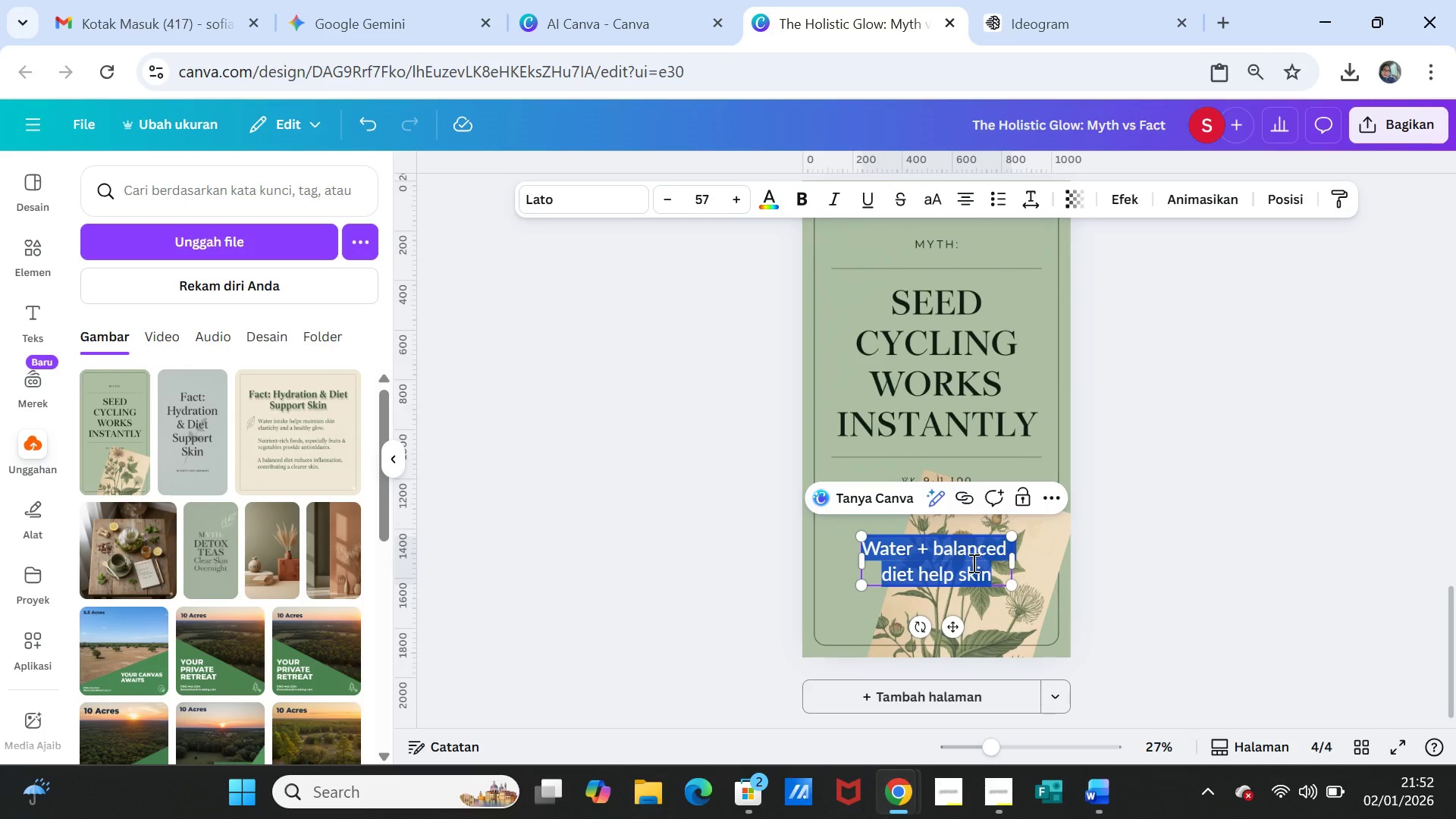 
key(Control+V)
 